 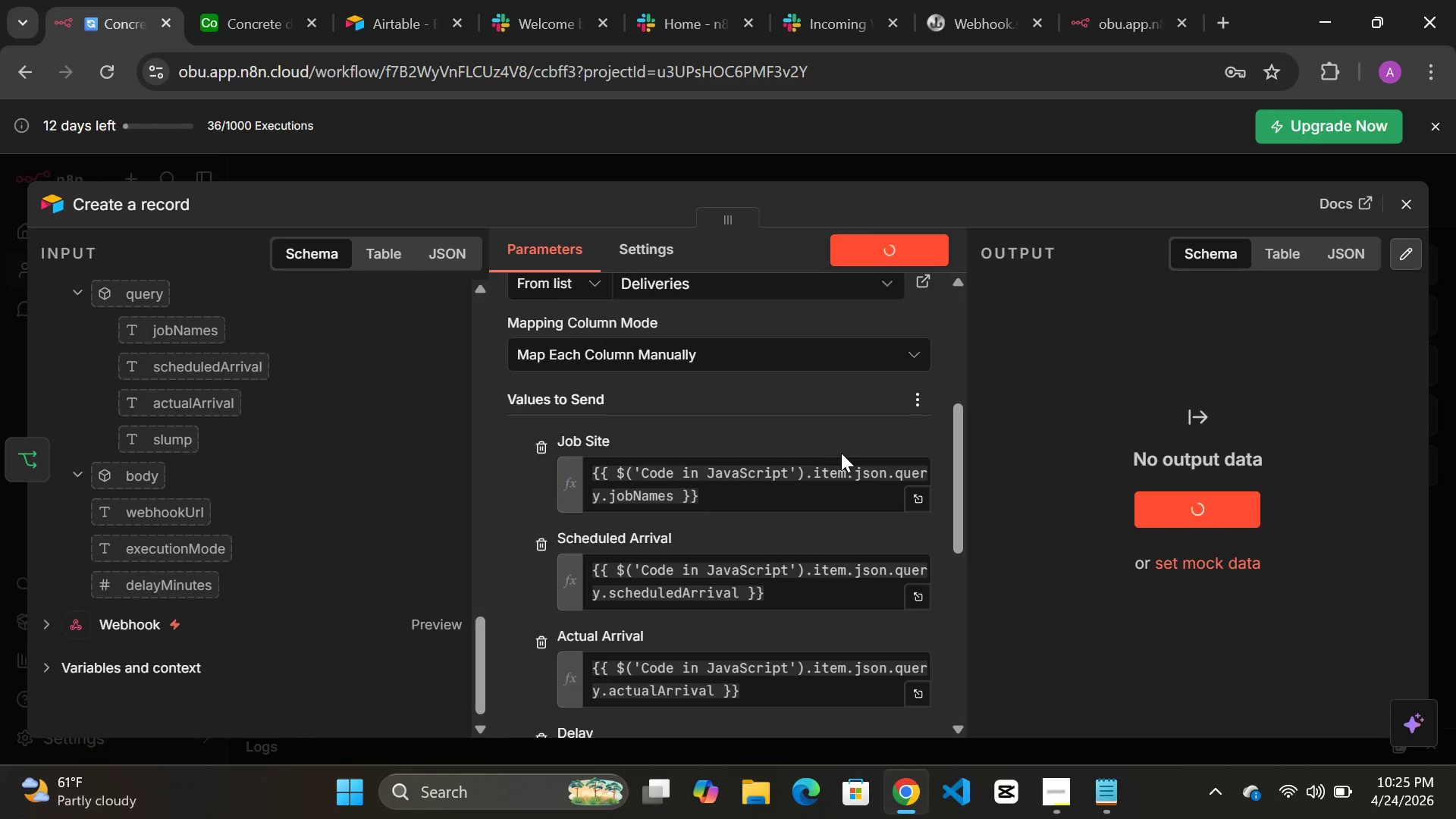 
scroll: coordinate [730, 510], scroll_direction: down, amount: 5.0
 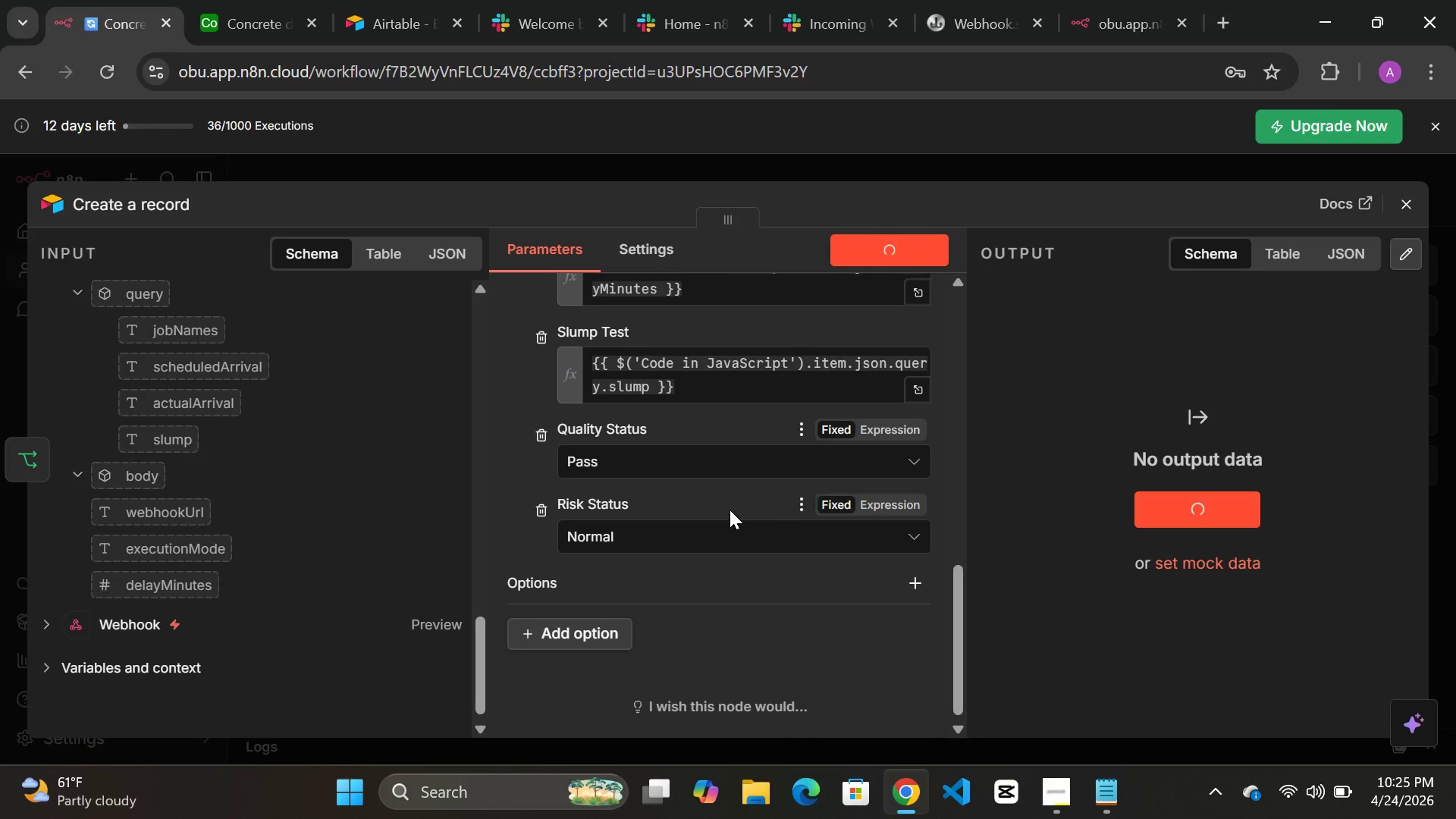 
scroll: coordinate [730, 510], scroll_direction: up, amount: 32.0
 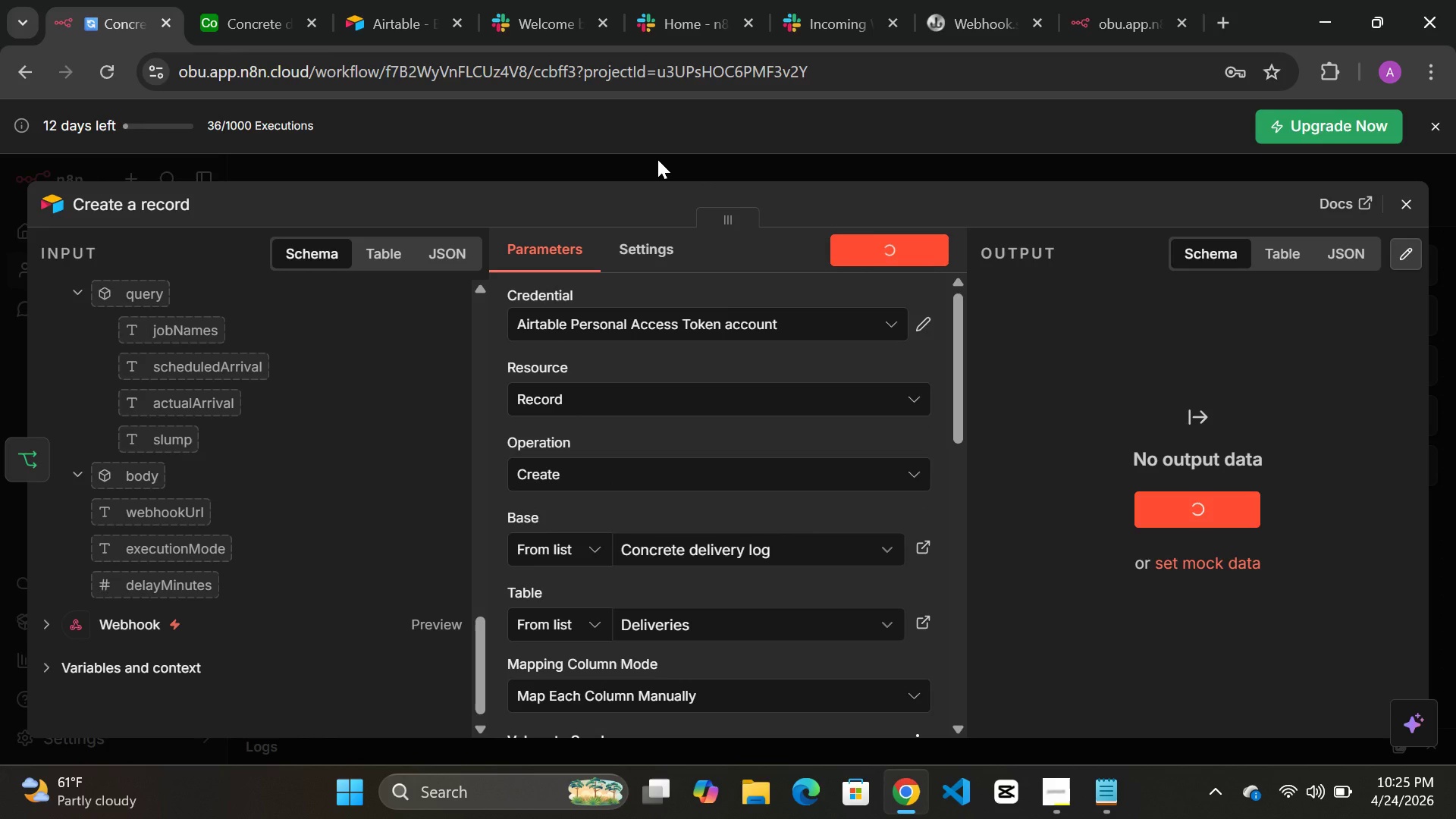 
left_click([657, 159])
 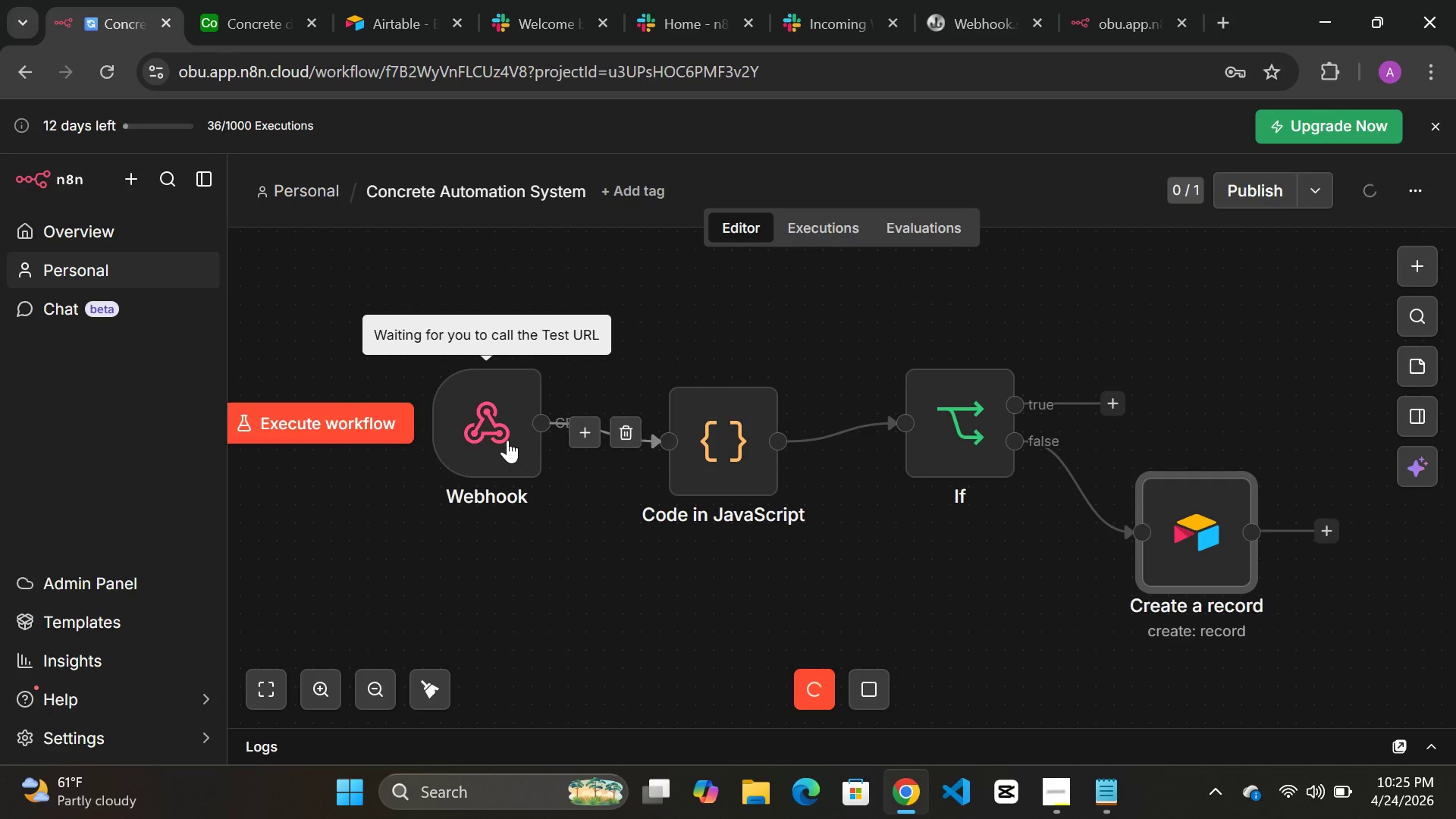 
left_click_drag(start_coordinate=[489, 432], to_coordinate=[437, 453])
 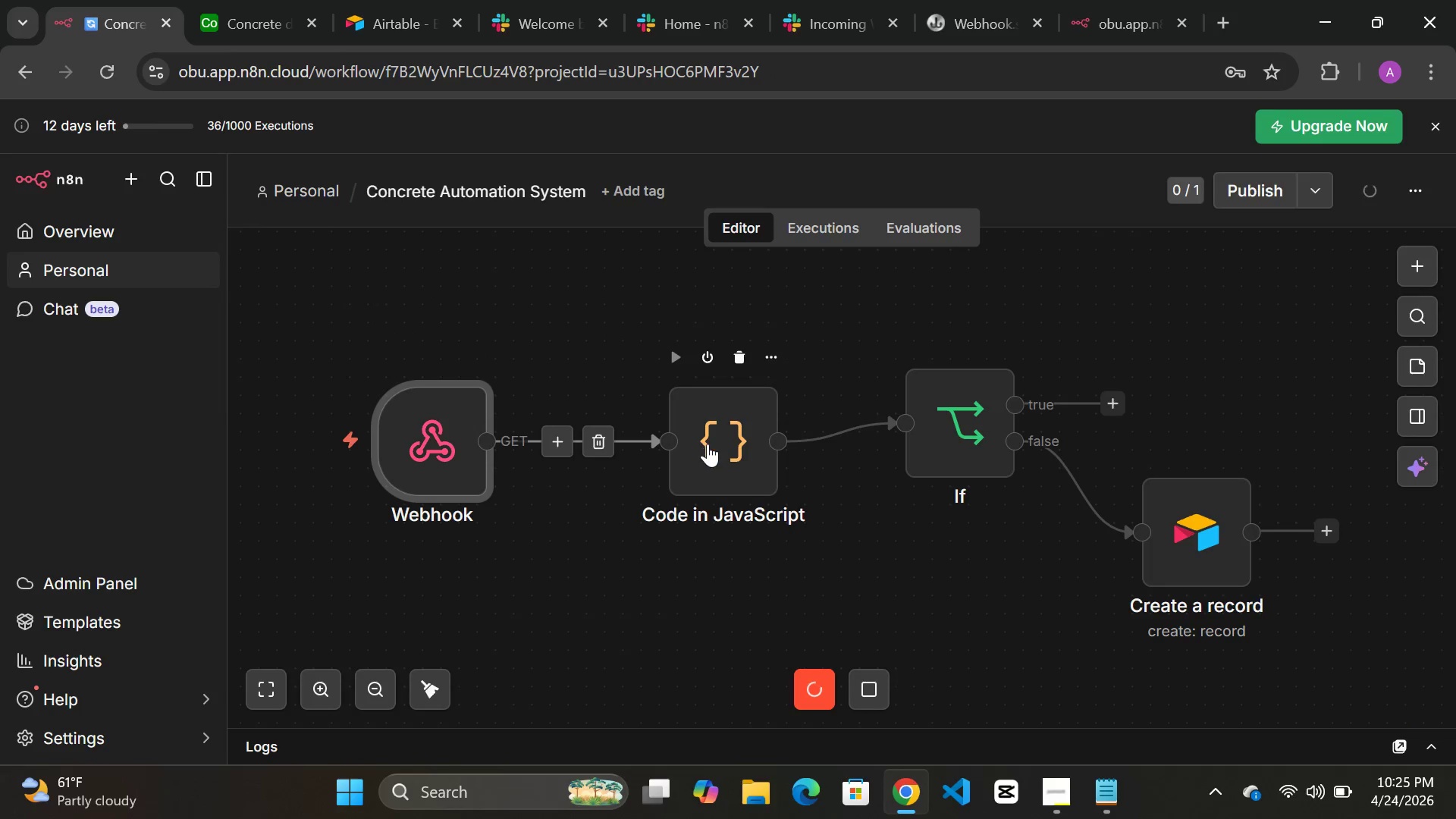 
left_click_drag(start_coordinate=[708, 444], to_coordinate=[675, 448])
 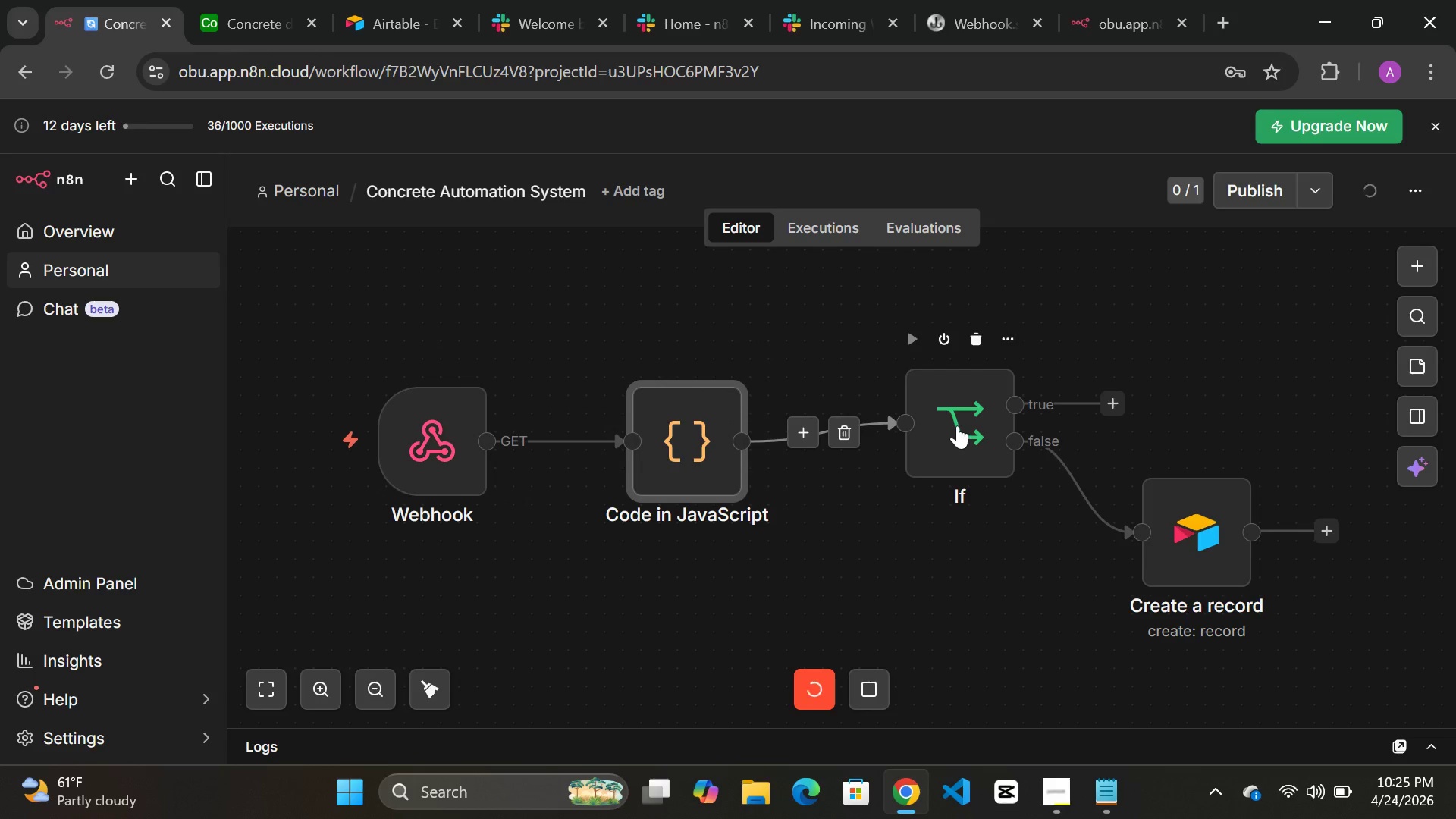 
left_click_drag(start_coordinate=[957, 425], to_coordinate=[915, 441])
 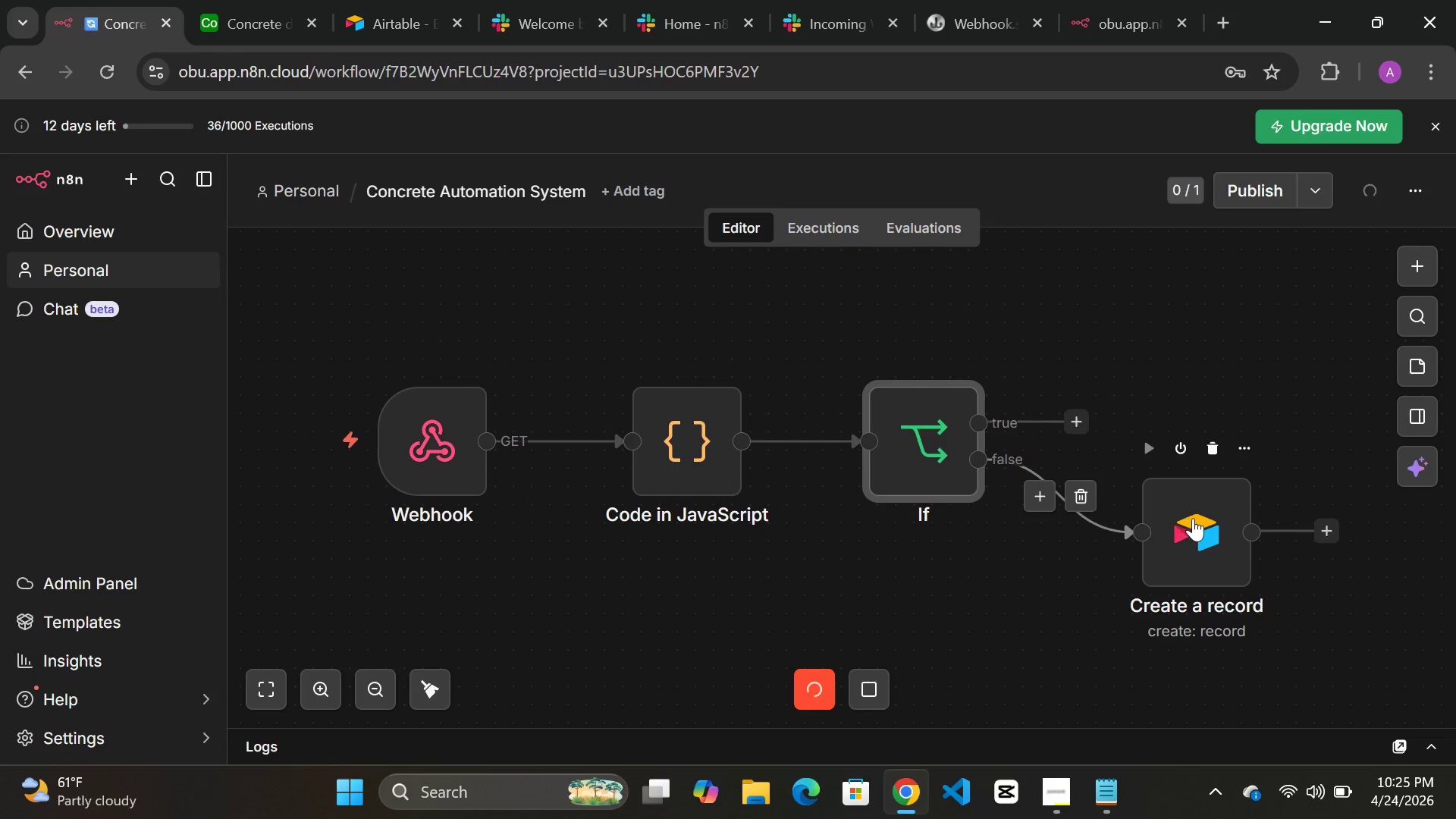 
left_click_drag(start_coordinate=[1193, 518], to_coordinate=[1140, 526])
 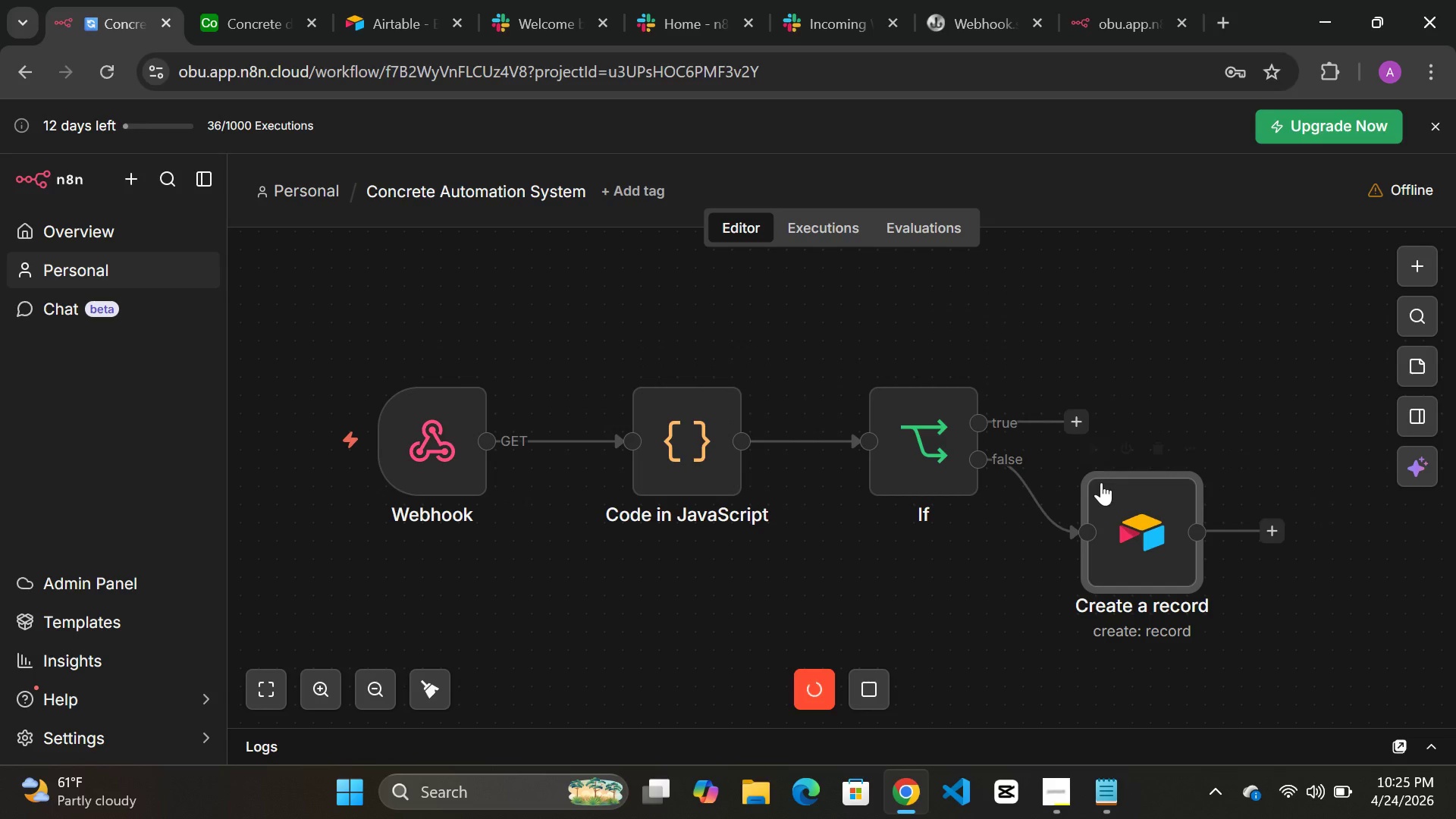 
double_click([1128, 532])
 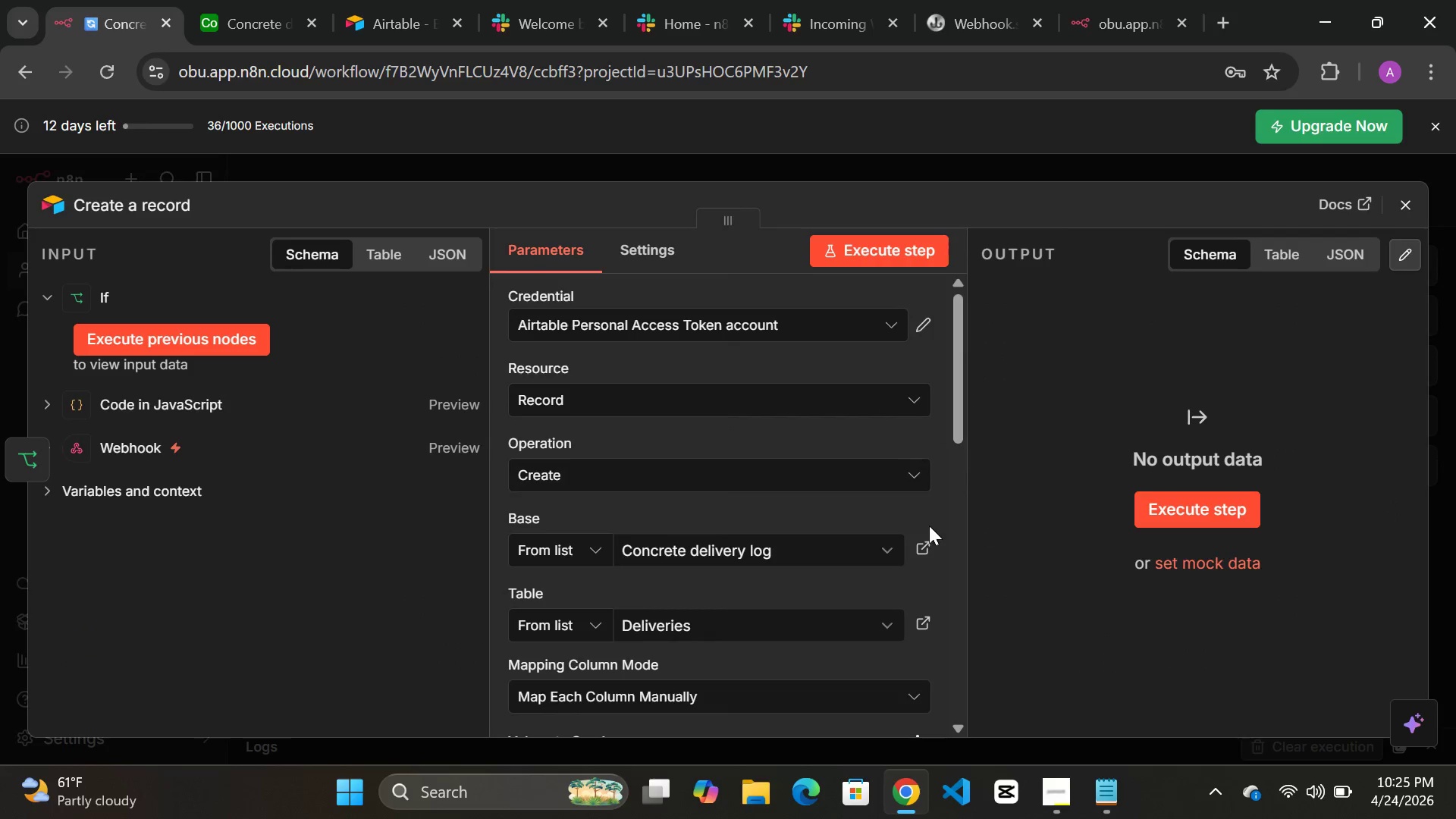 
scroll: coordinate [727, 447], scroll_direction: down, amount: 1.0
 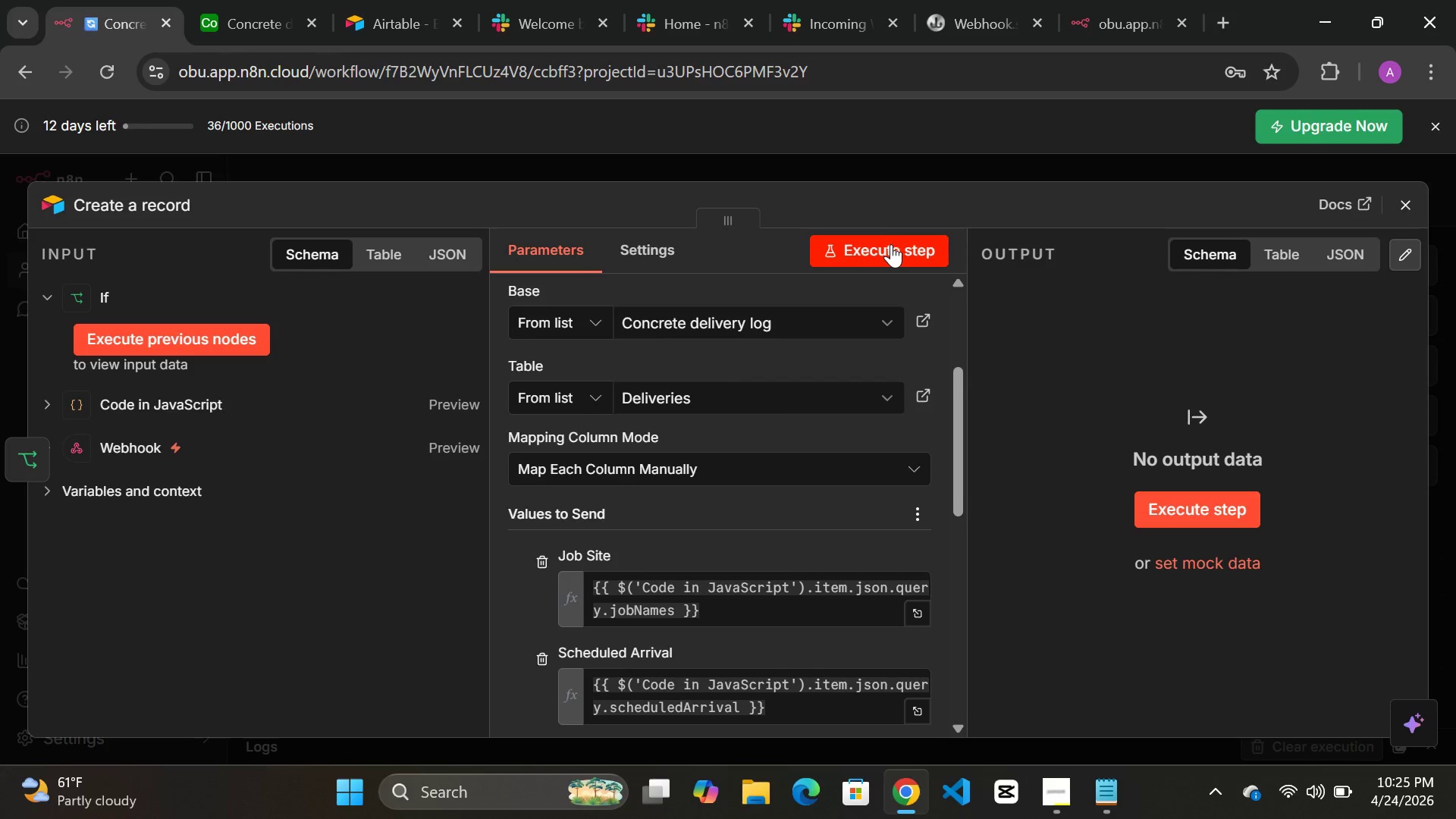 
left_click([891, 244])
 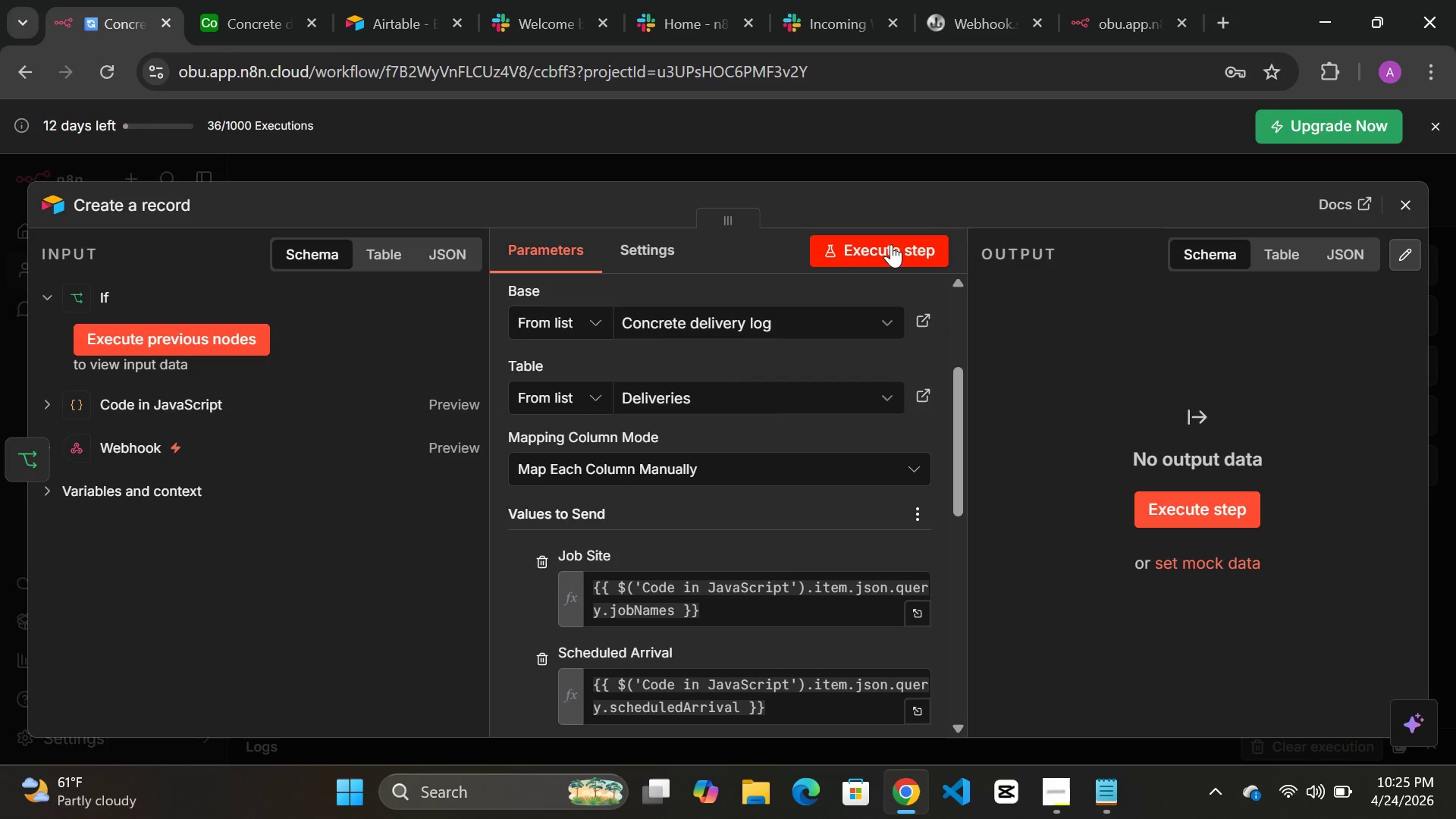 
double_click([891, 257])
 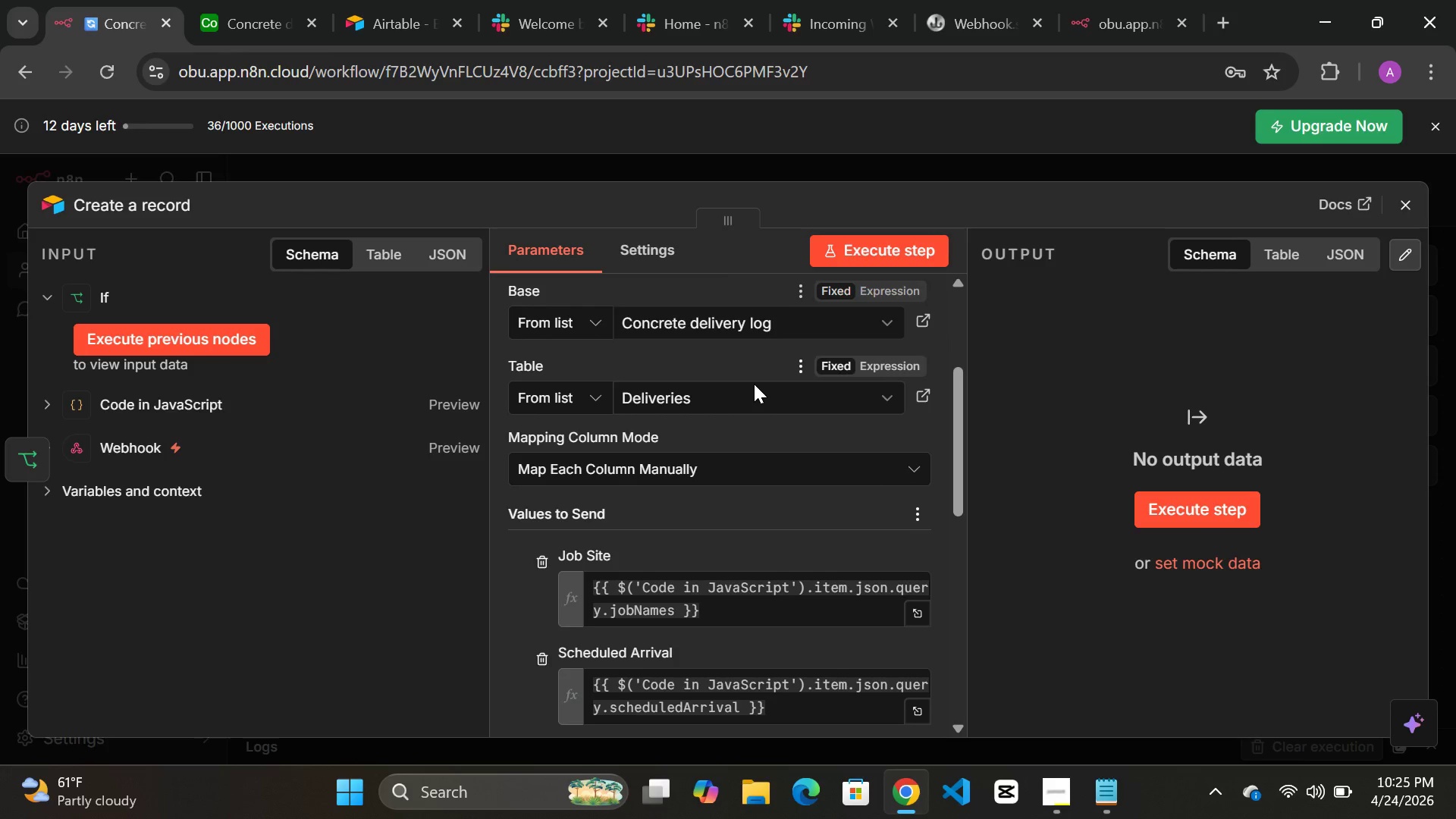 
scroll: coordinate [754, 384], scroll_direction: up, amount: 3.0
 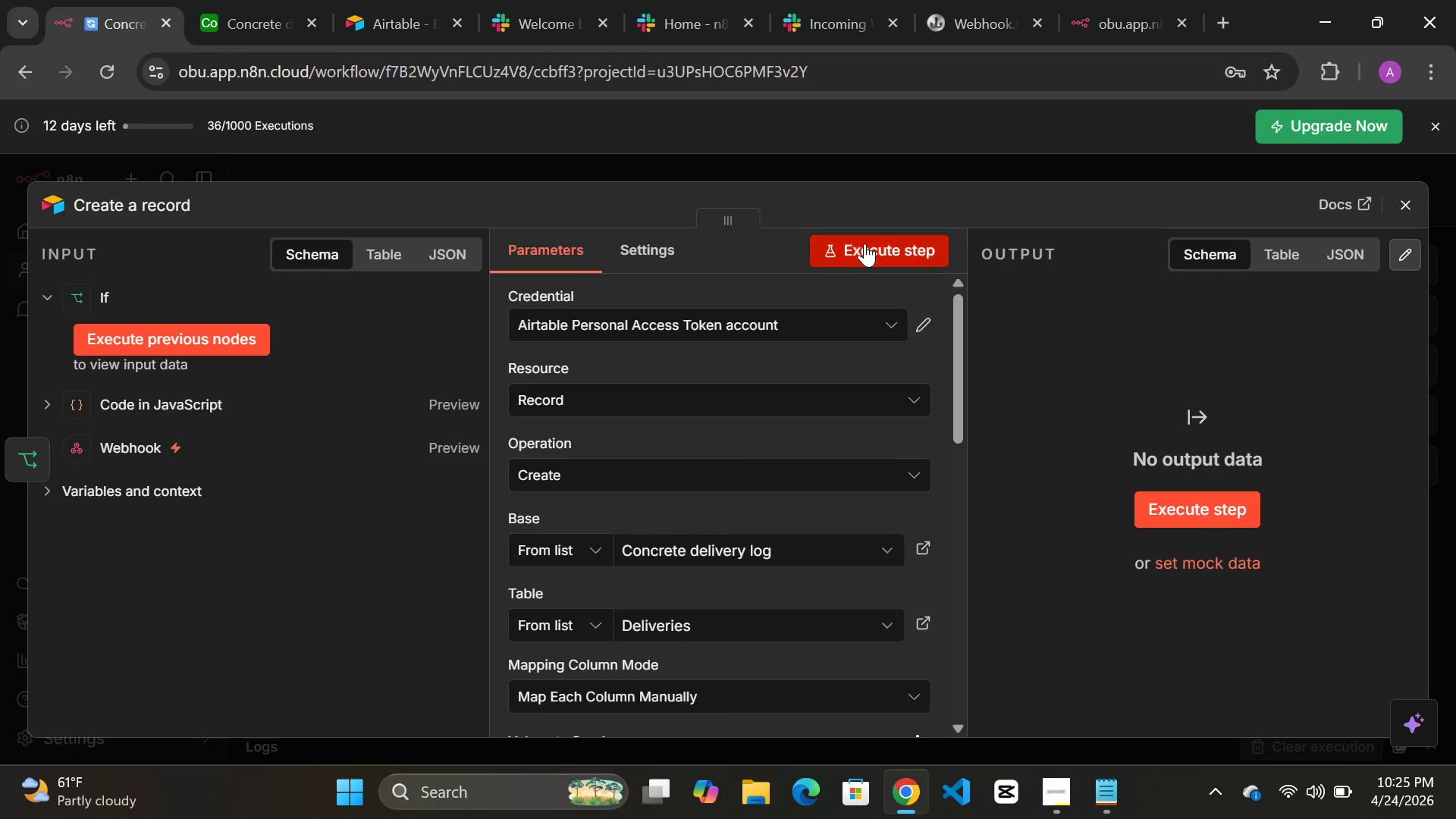 
double_click([864, 243])
 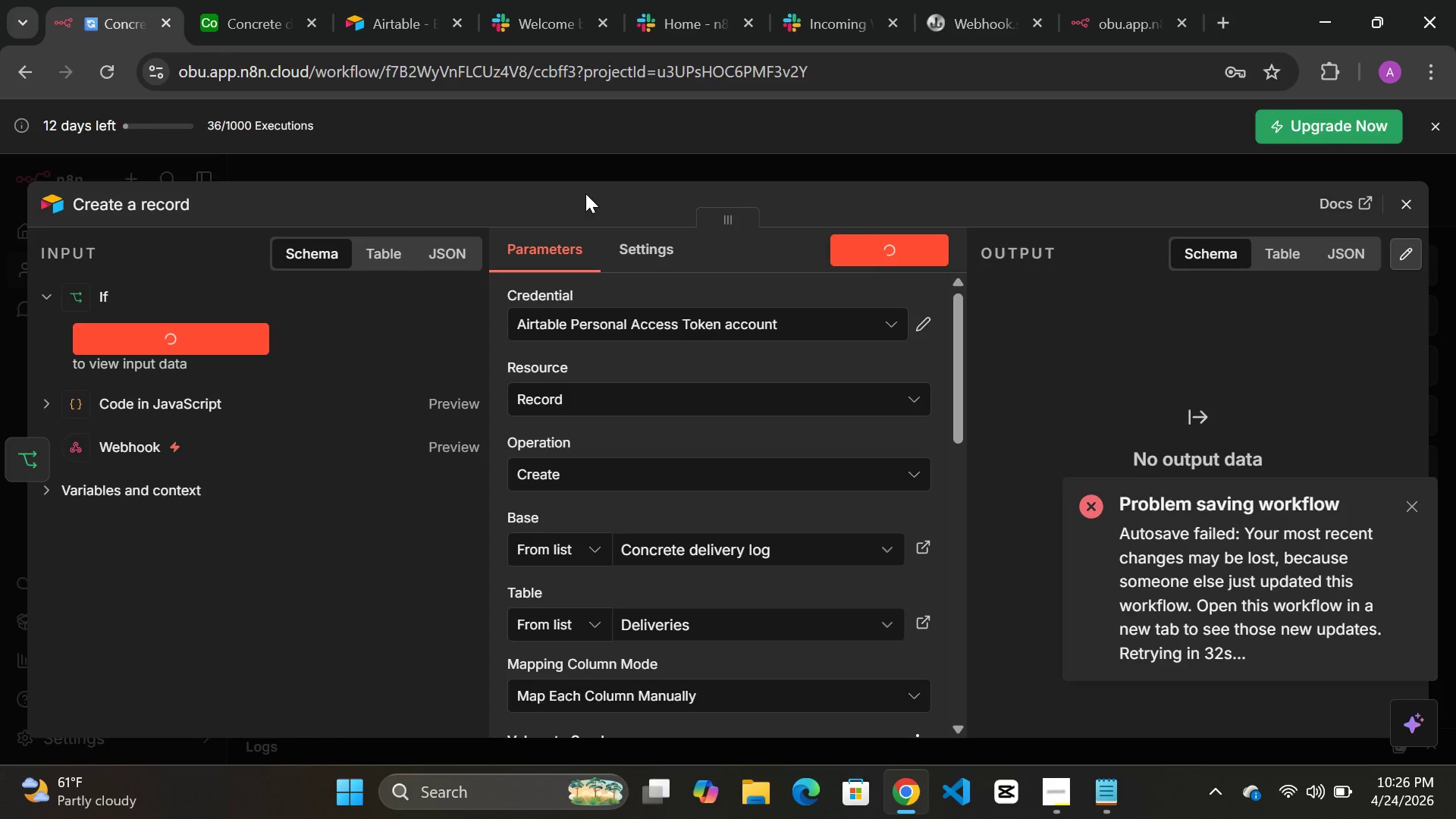 
wait(25.06)
 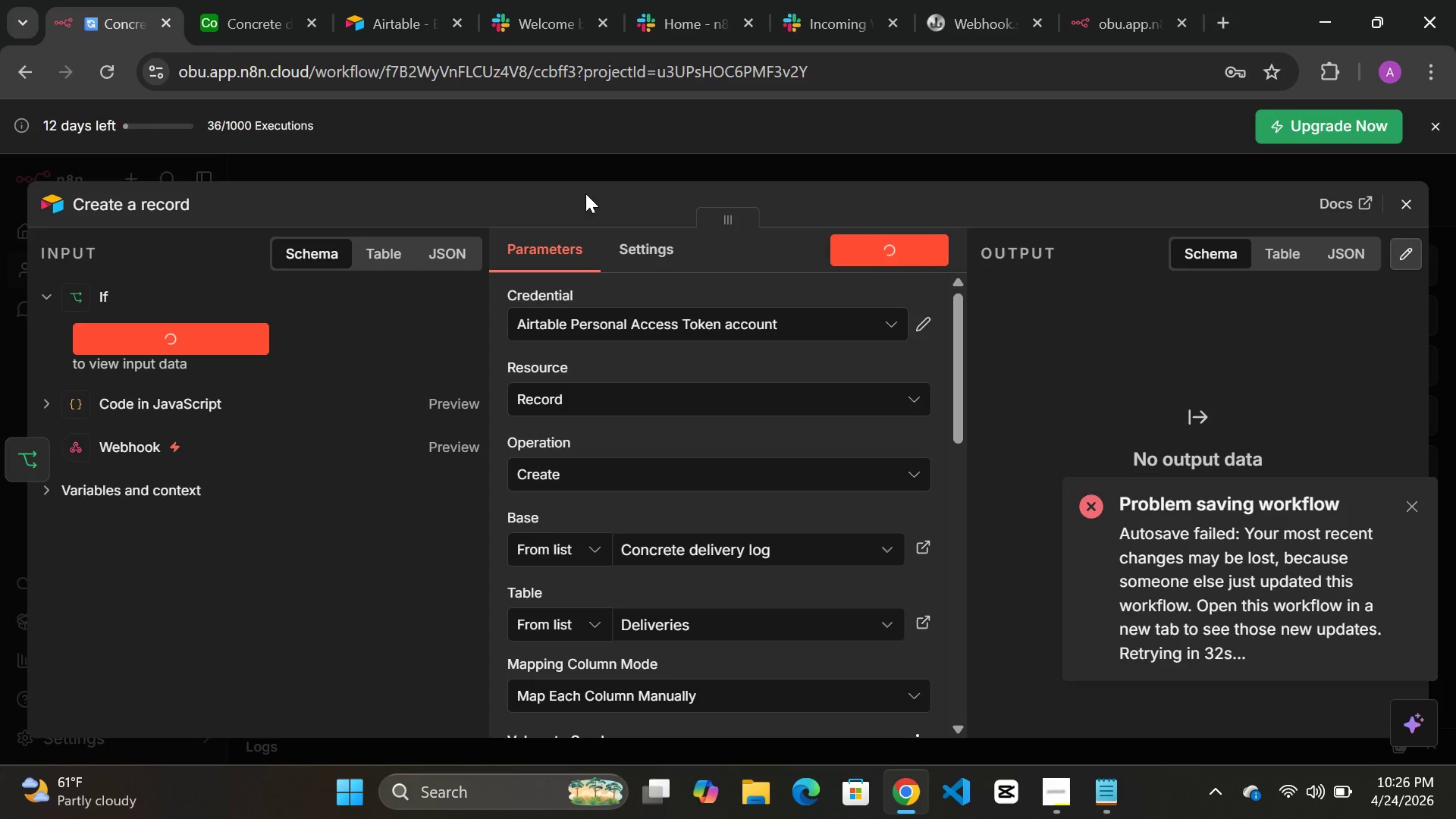 
left_click([777, 158])
 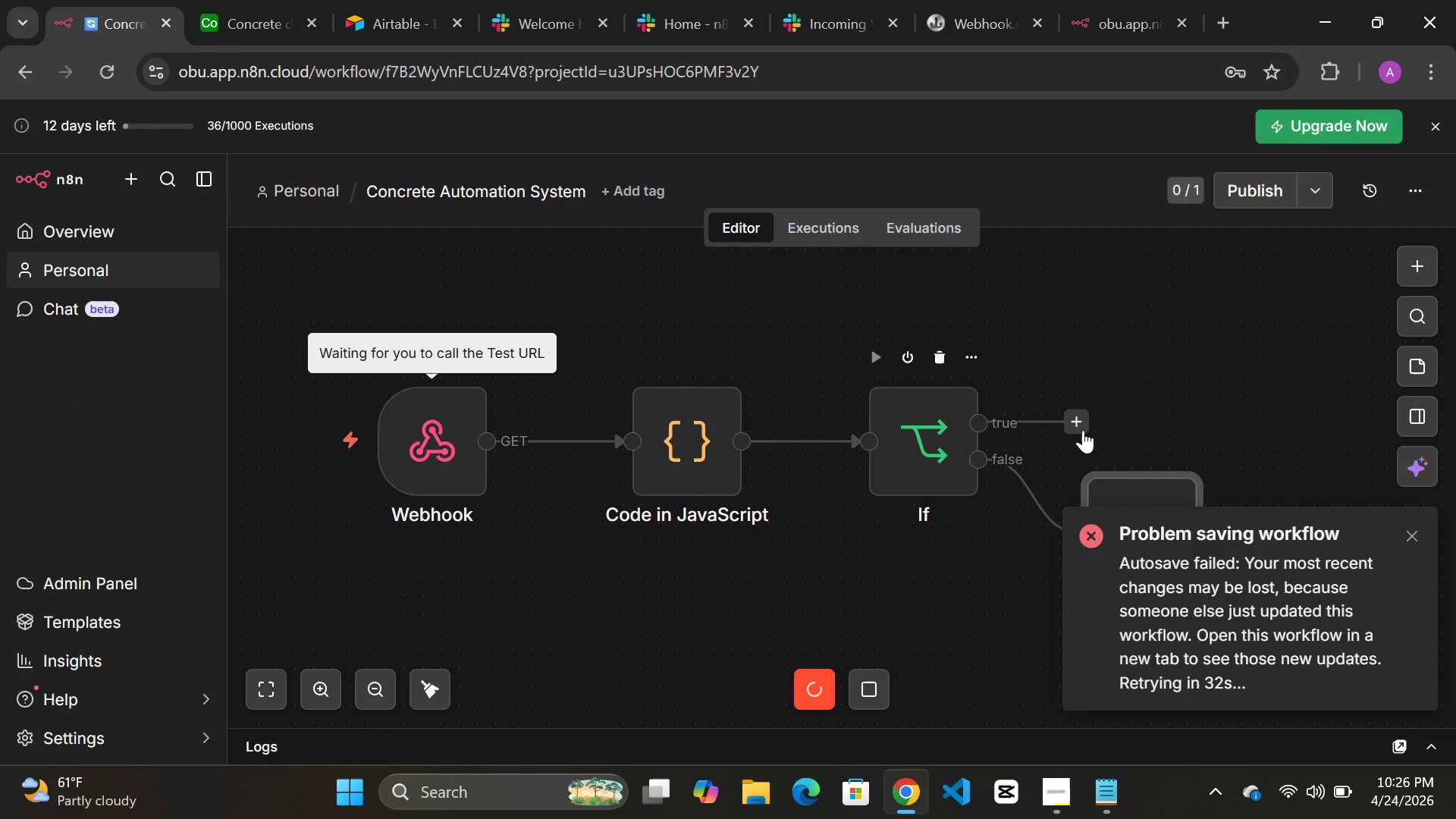 
left_click([1082, 426])
 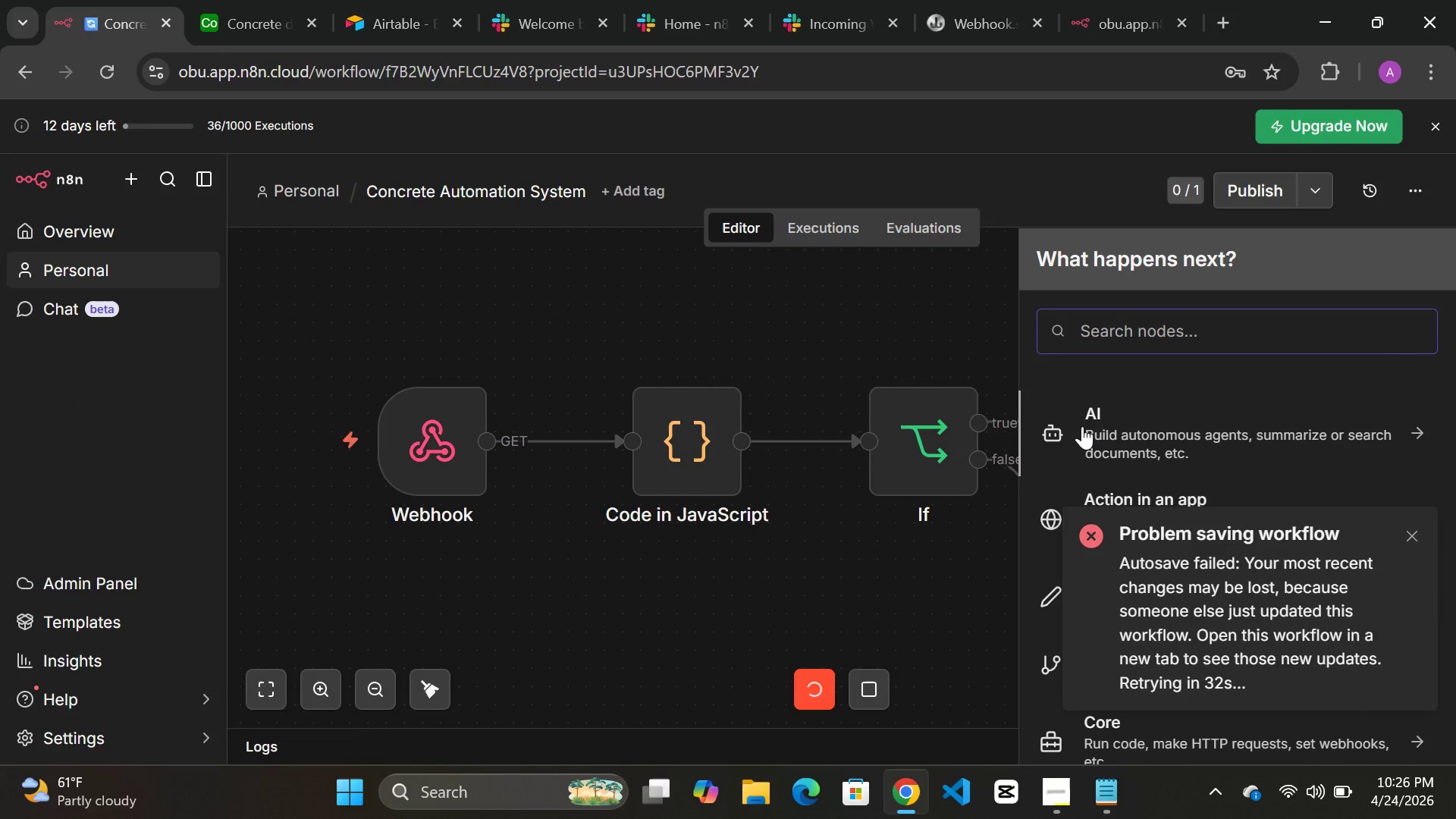 
type(sla)
 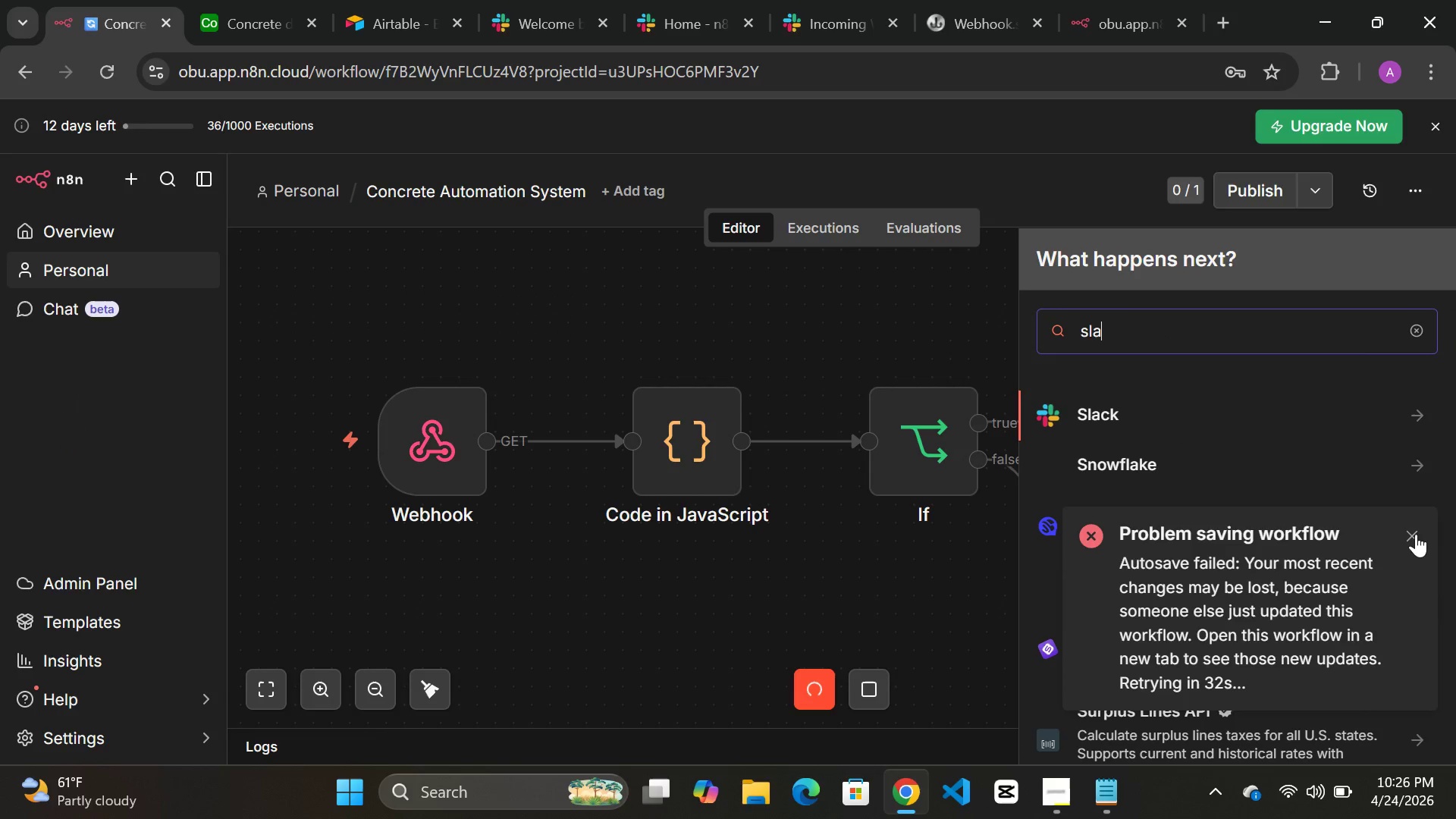 
left_click([1416, 534])
 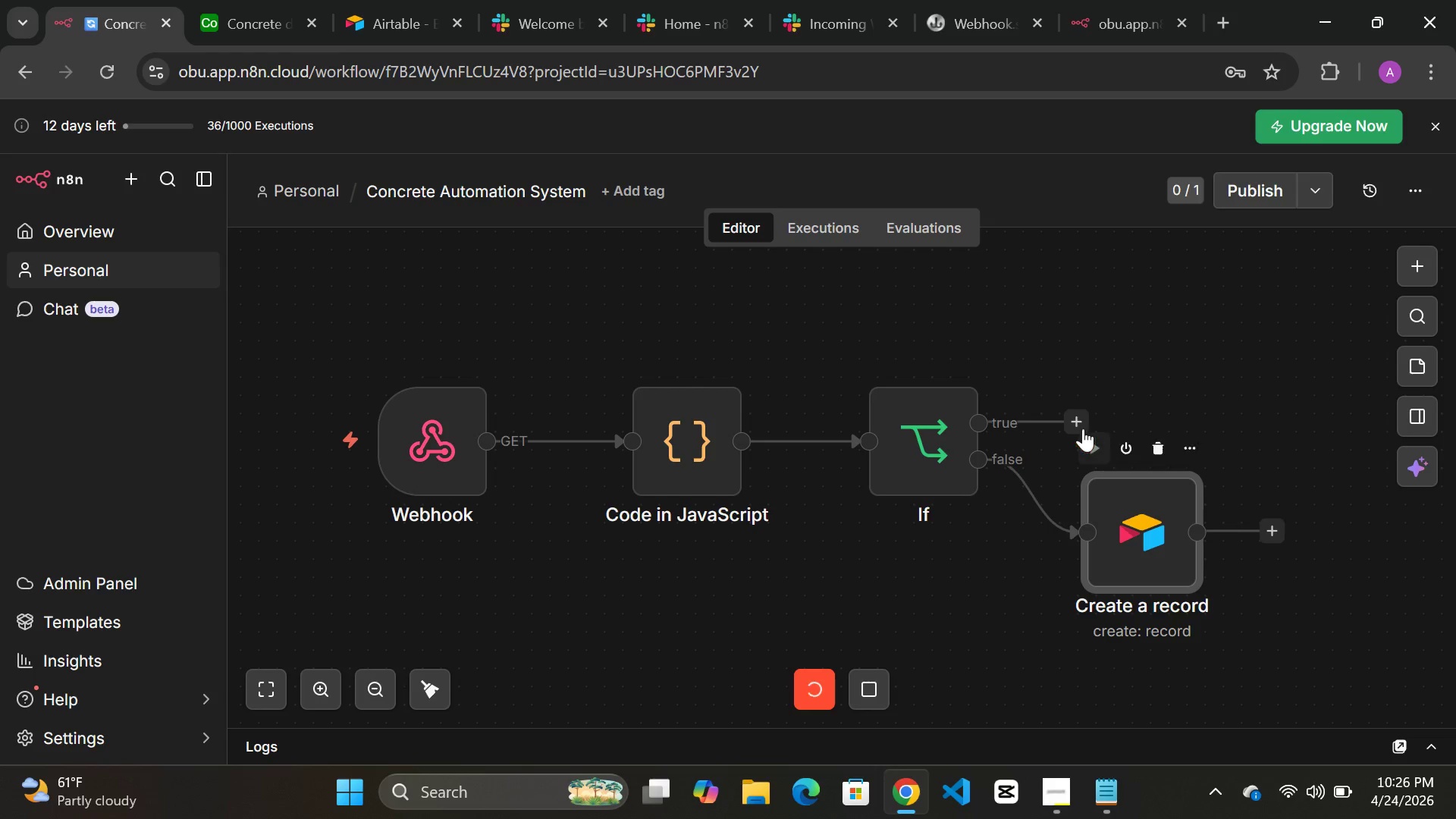 
left_click([1078, 427])
 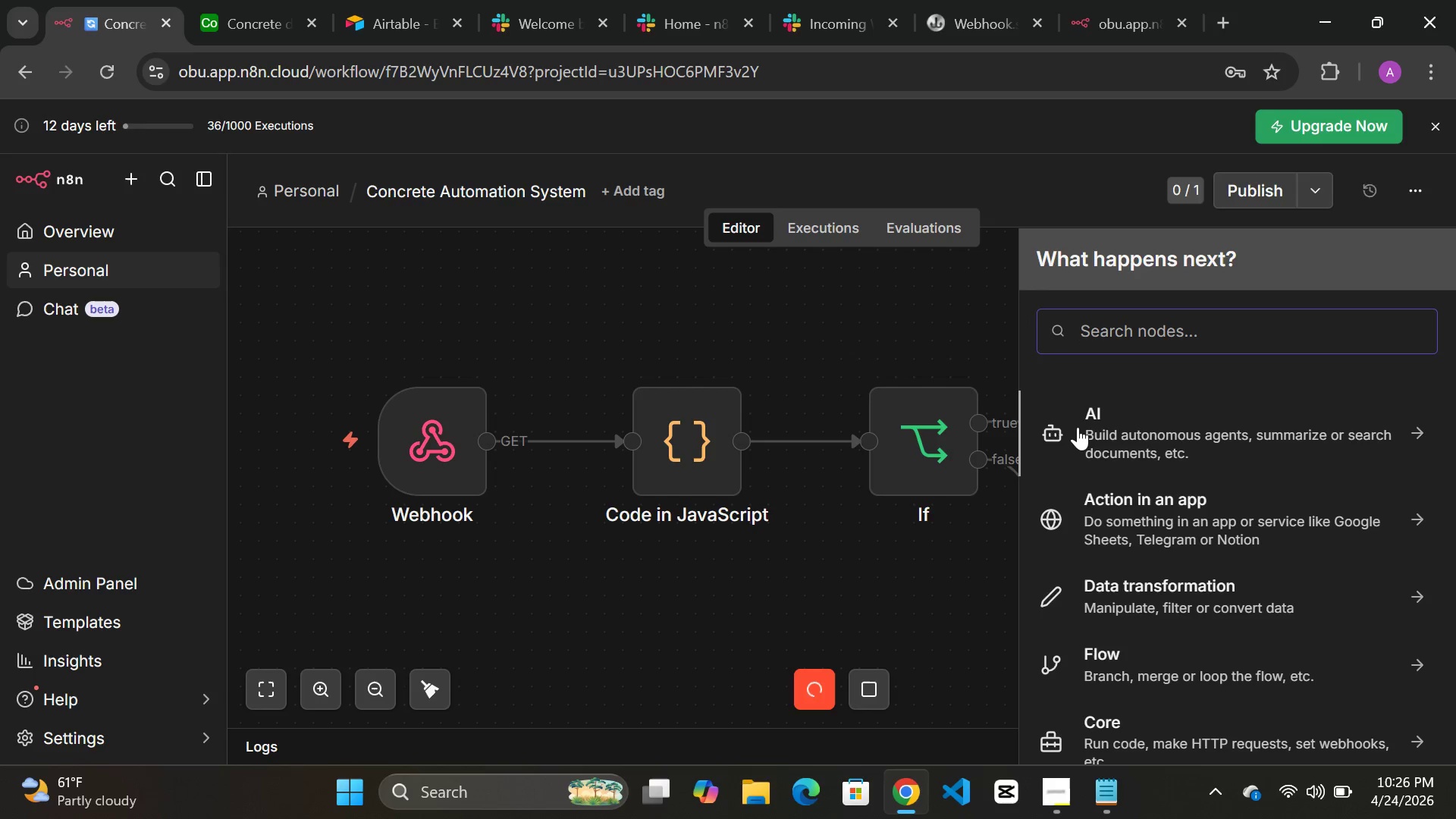 
type(slac)
 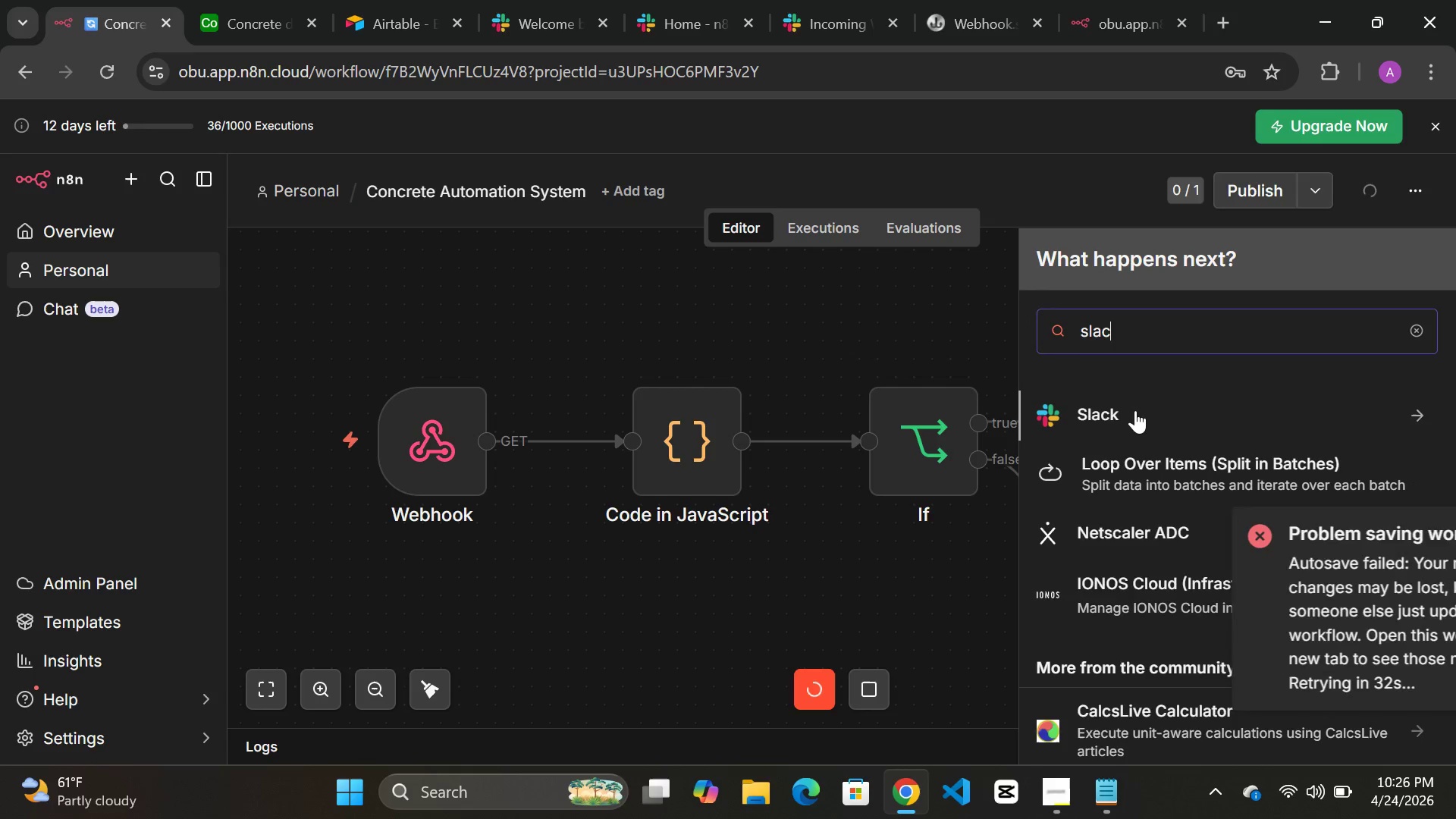 
left_click([1135, 410])
 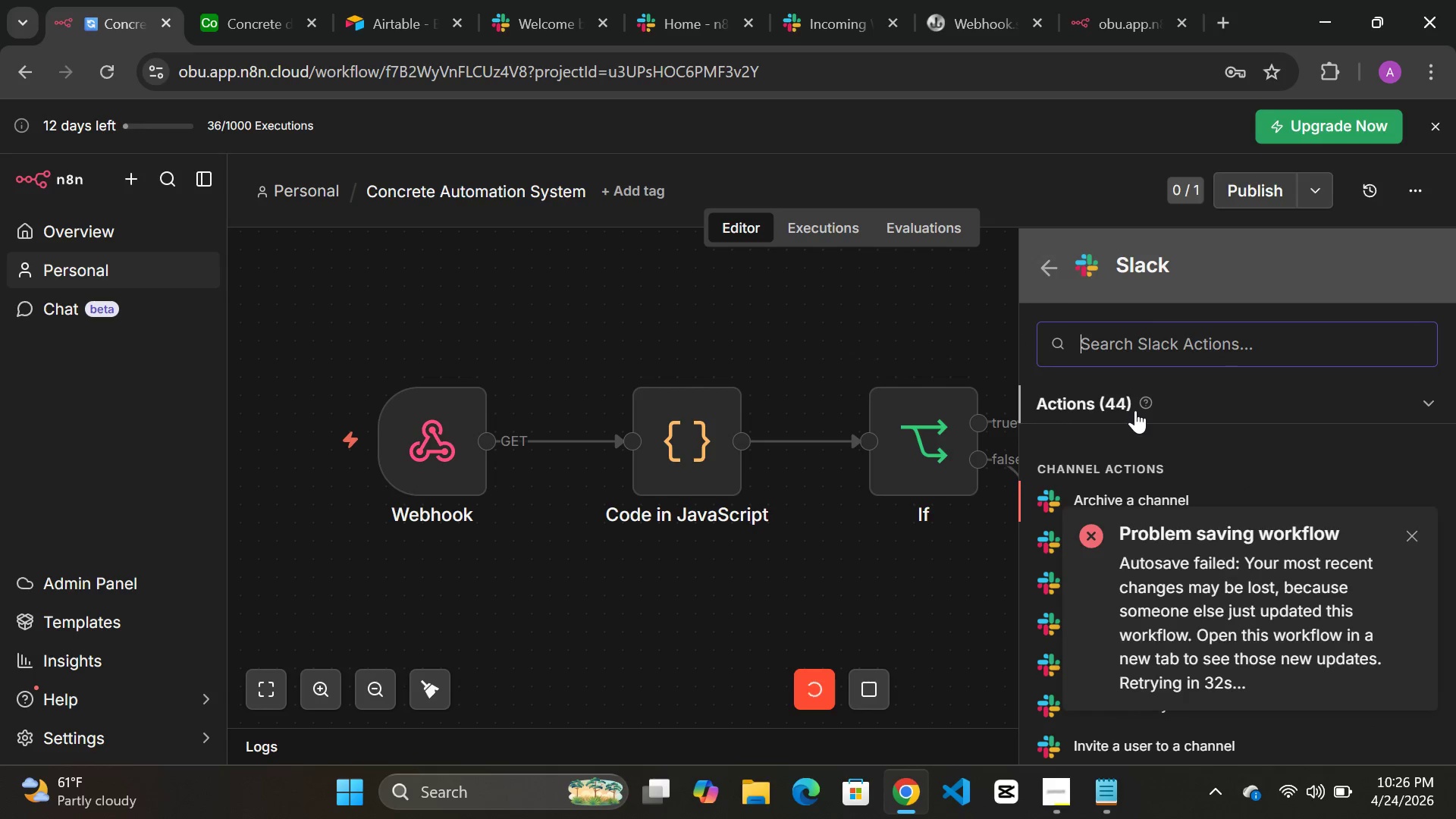 
type(send)
 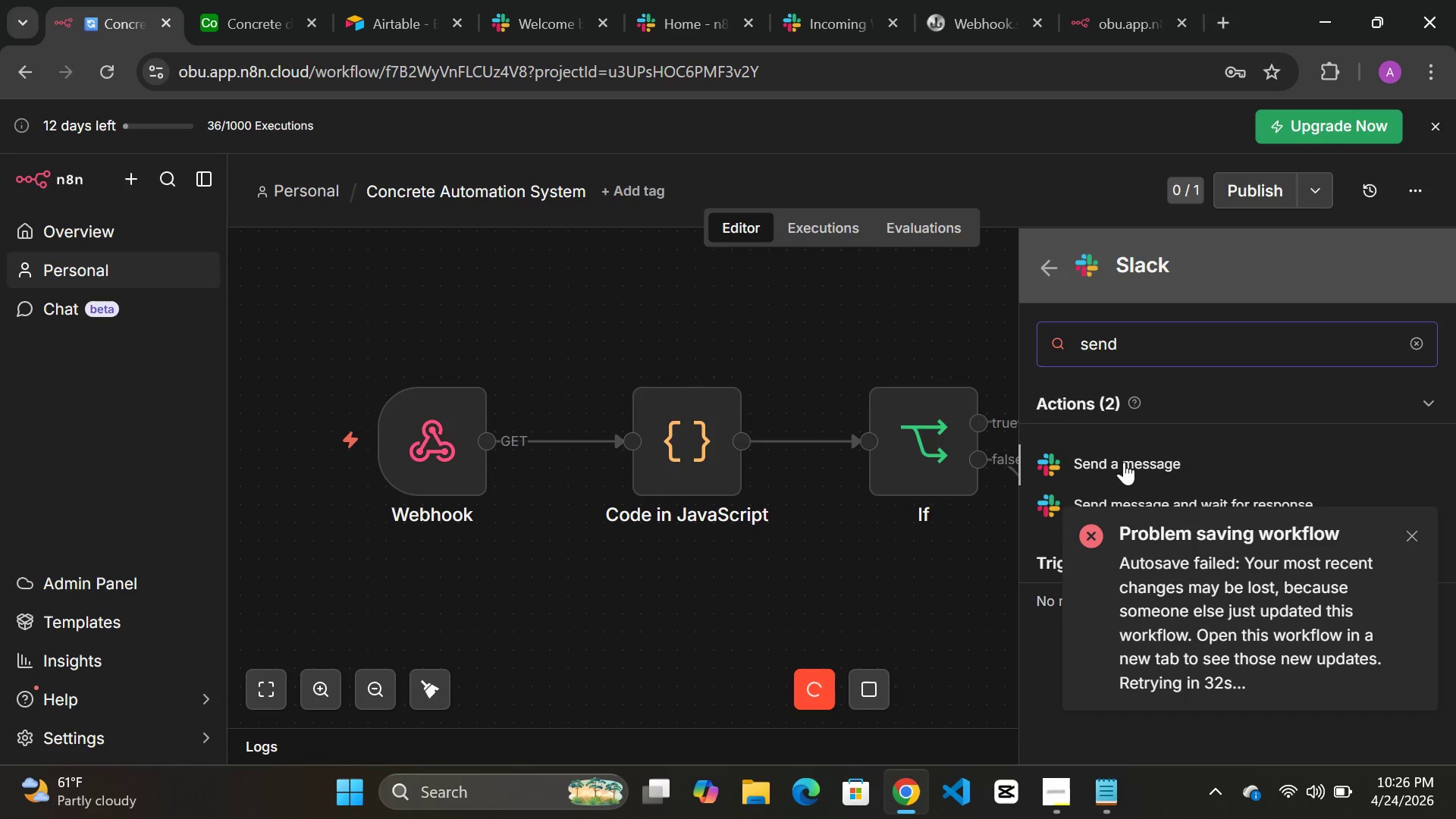 
left_click([1124, 462])
 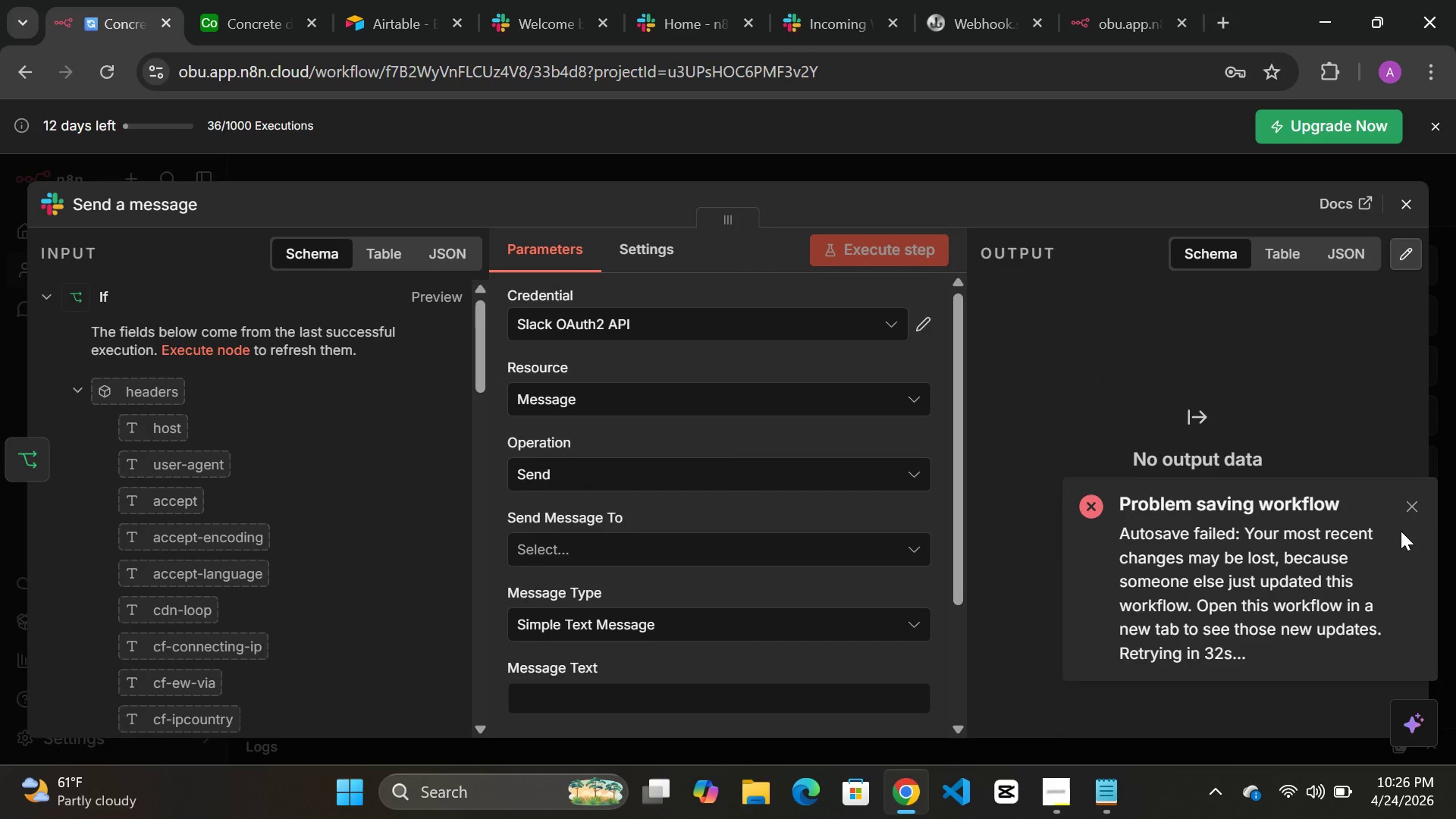 
left_click([1414, 504])
 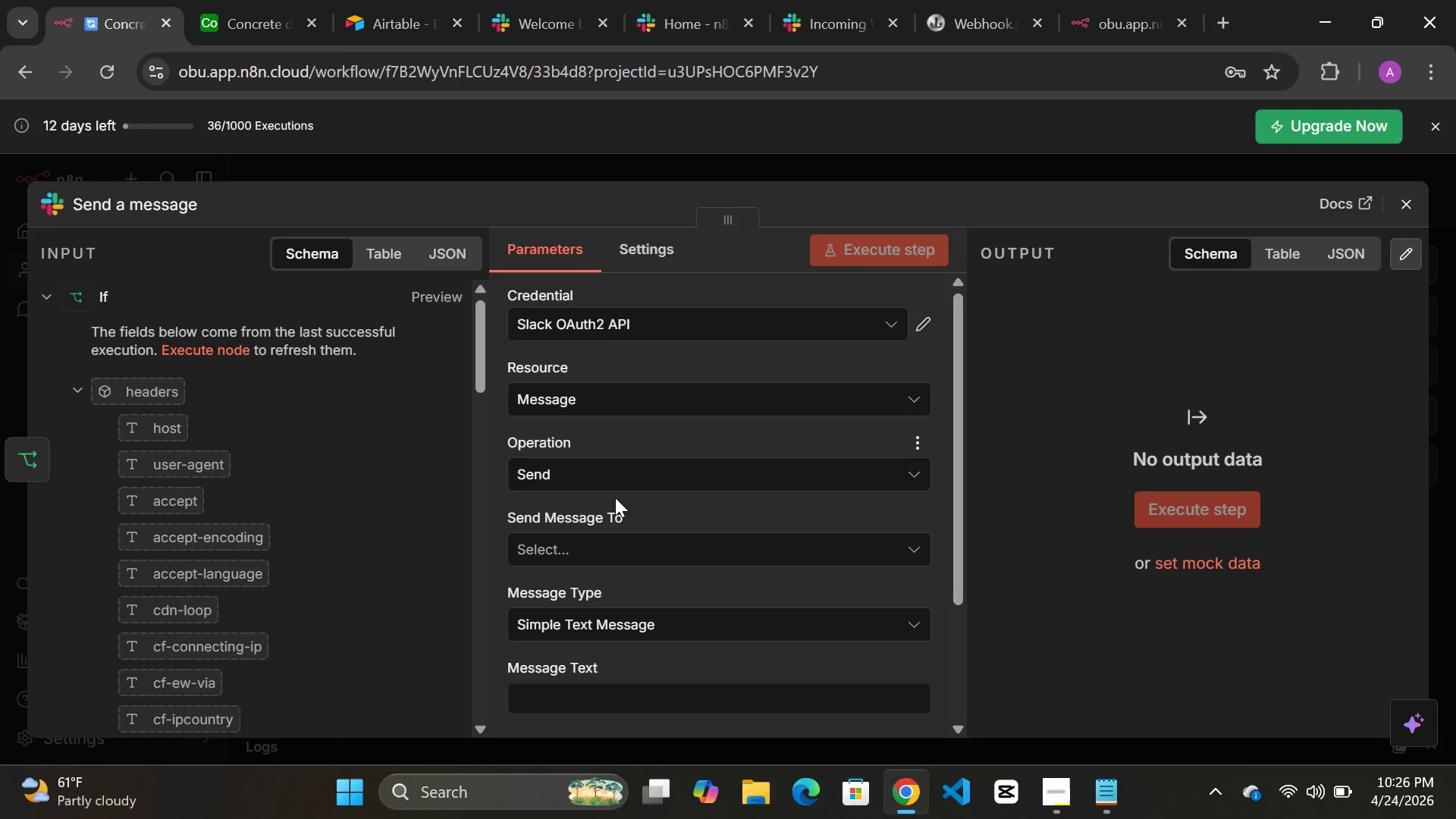 
wait(13.56)
 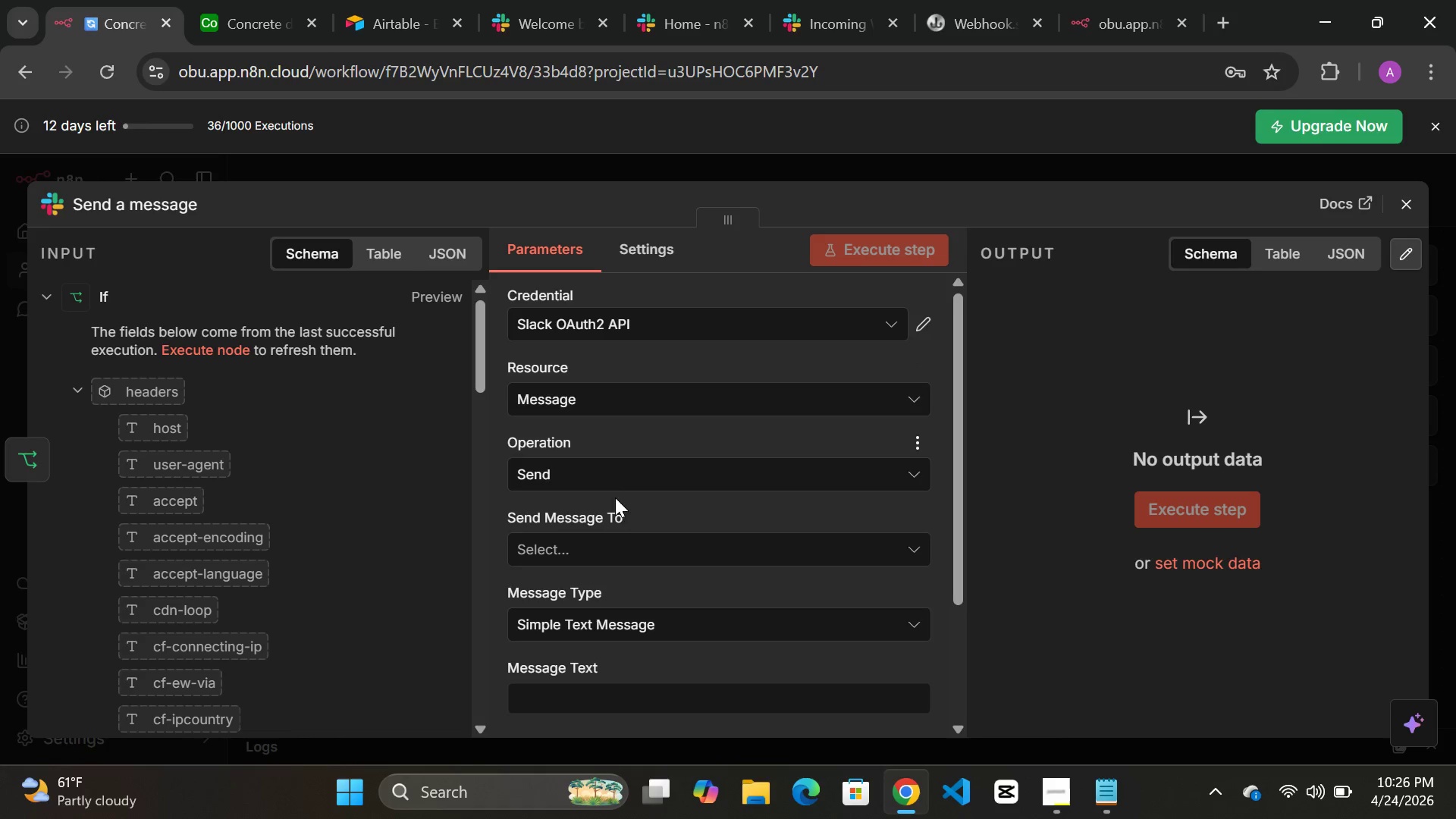 
left_click([590, 550])
 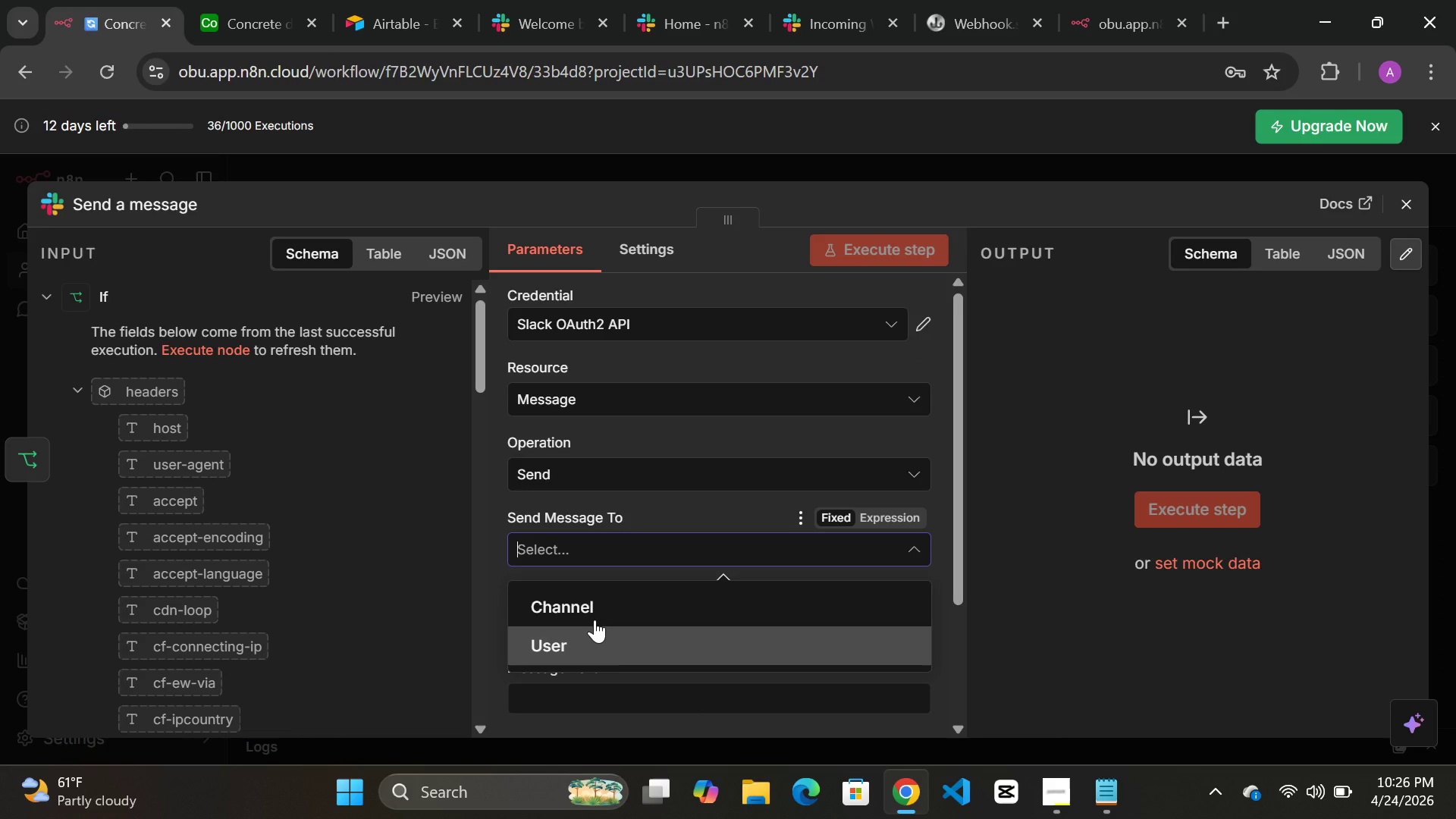 
left_click([607, 607])
 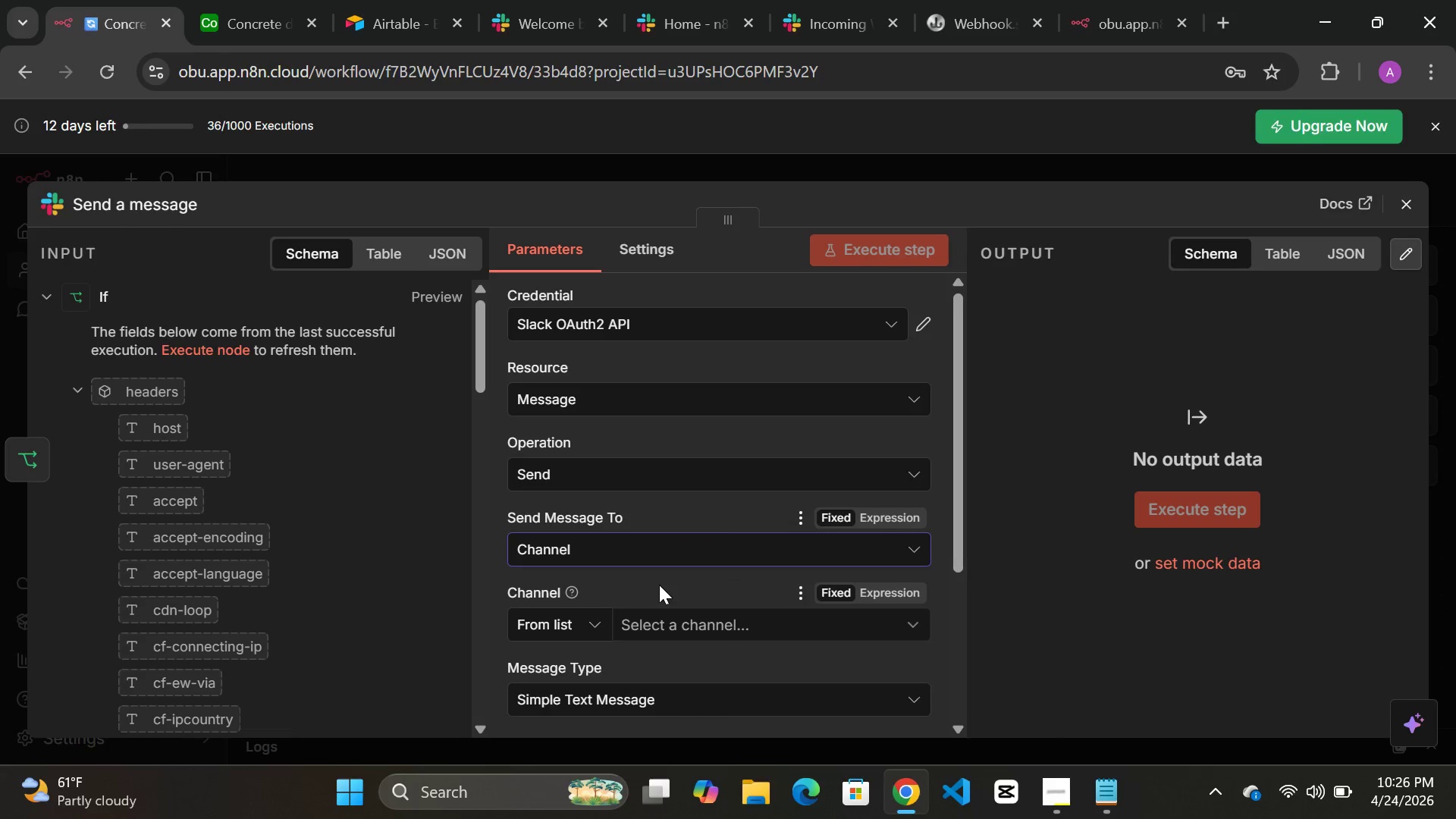 
scroll: coordinate [679, 574], scroll_direction: down, amount: 2.0
 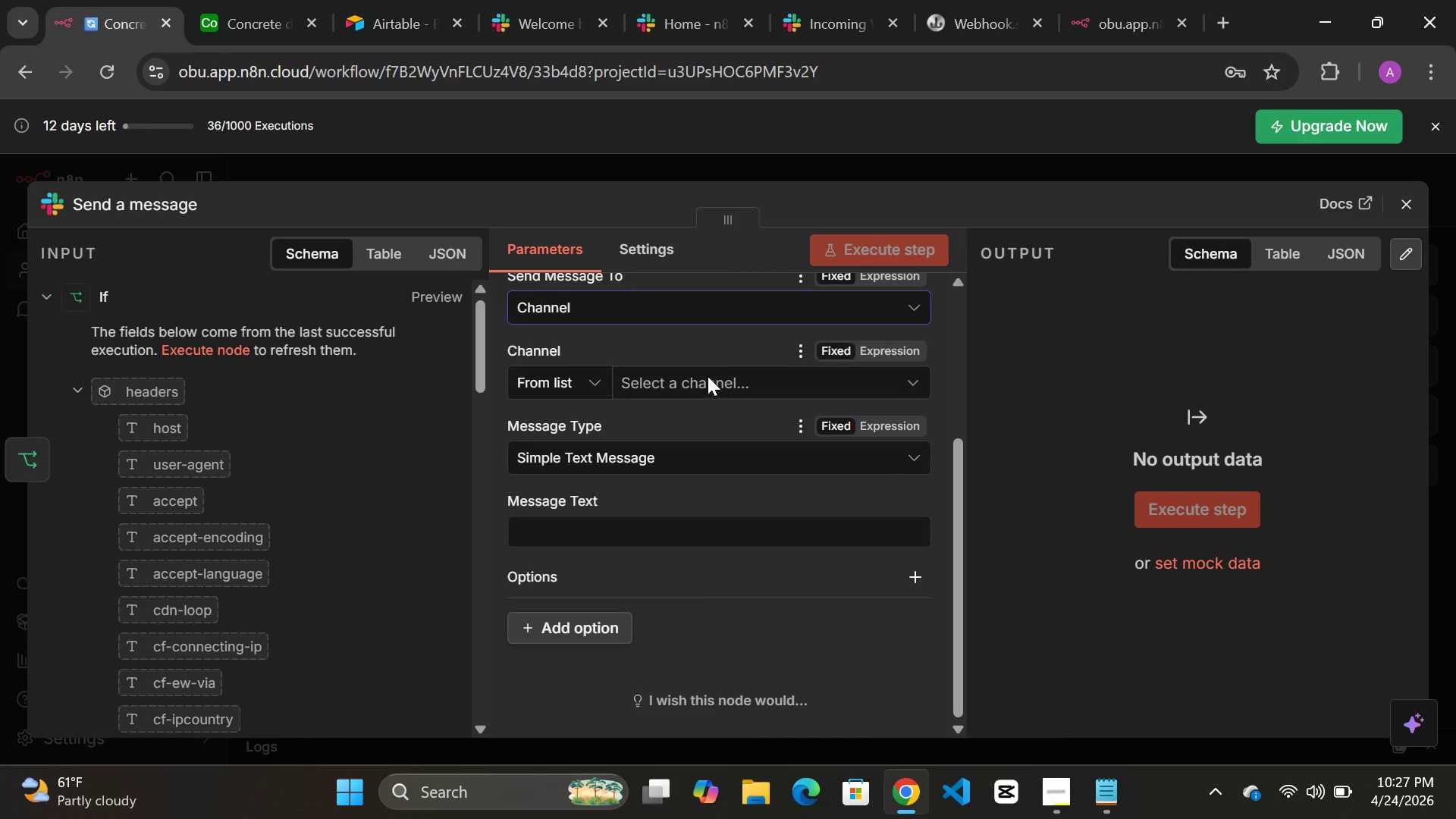 
left_click([717, 376])
 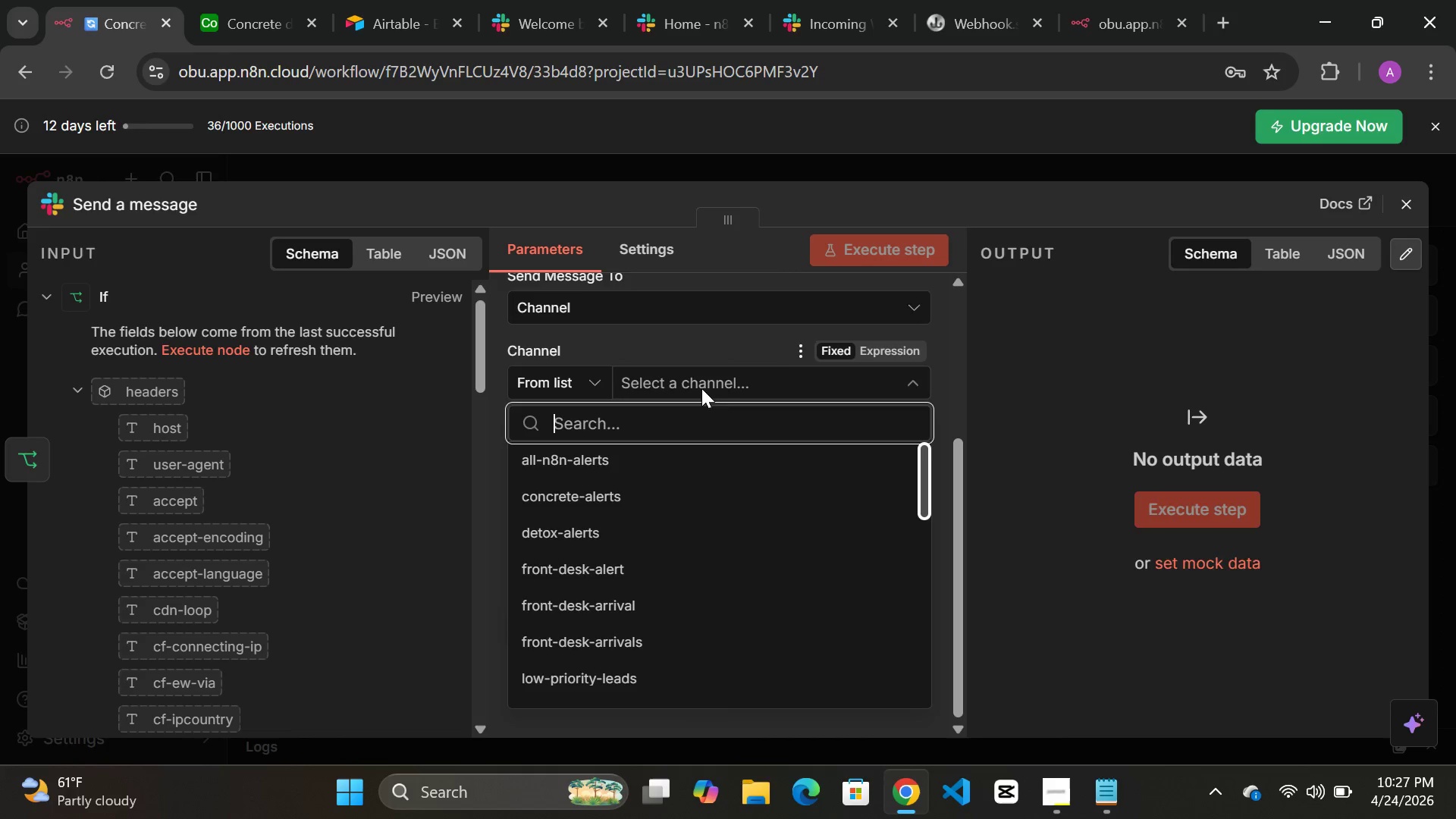 
wait(6.14)
 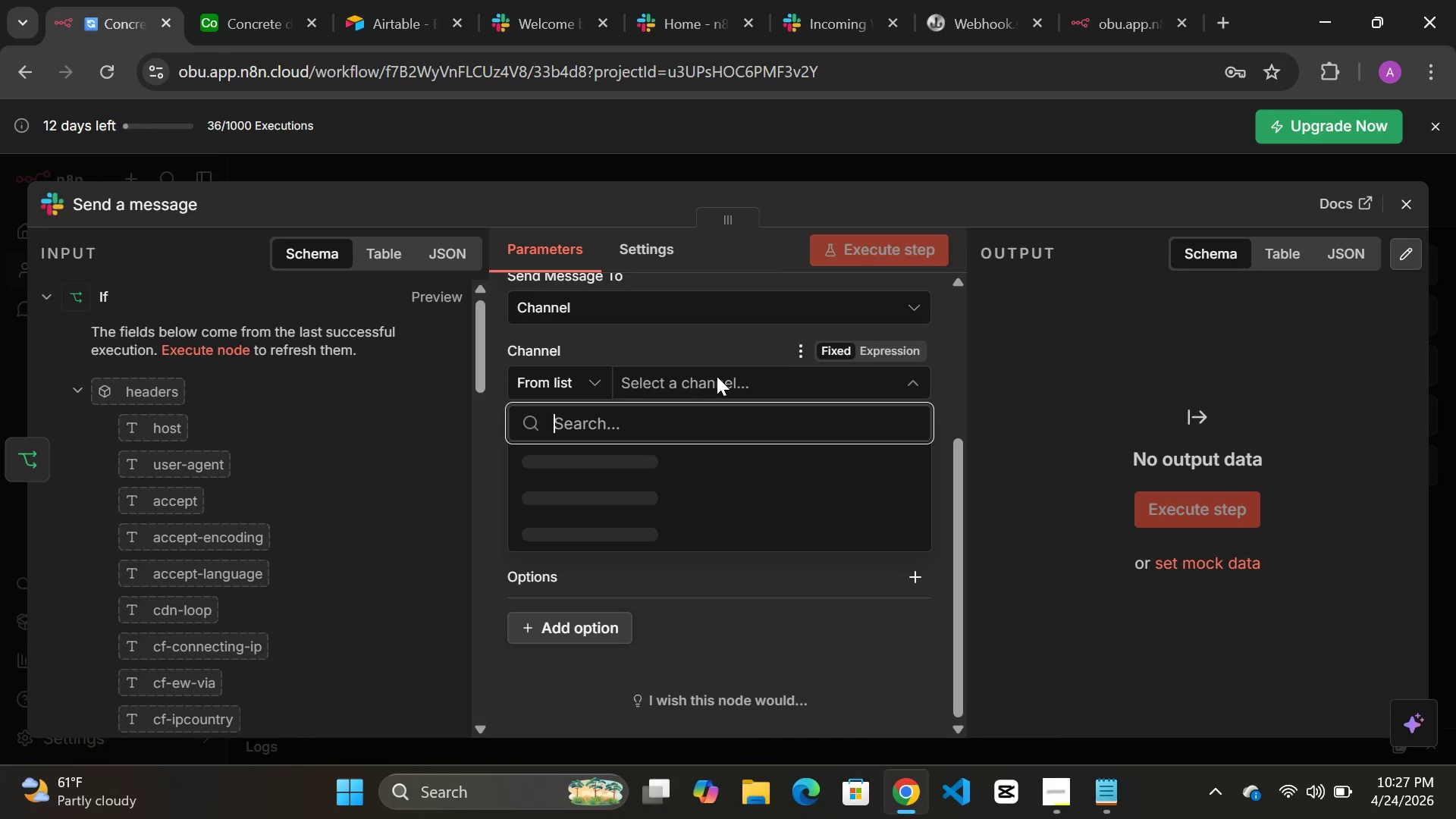 
type(cont)
 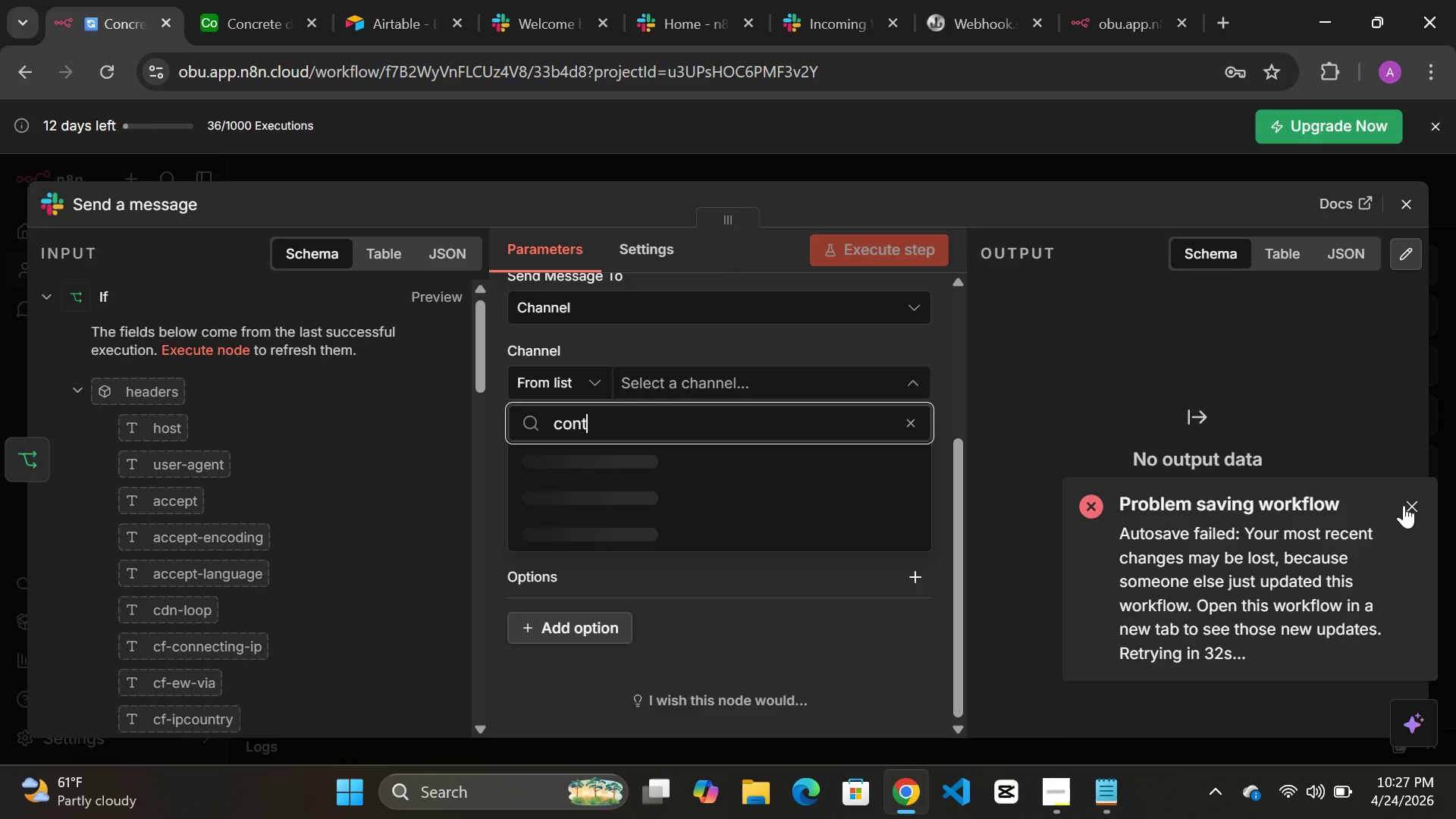 
left_click([1405, 504])
 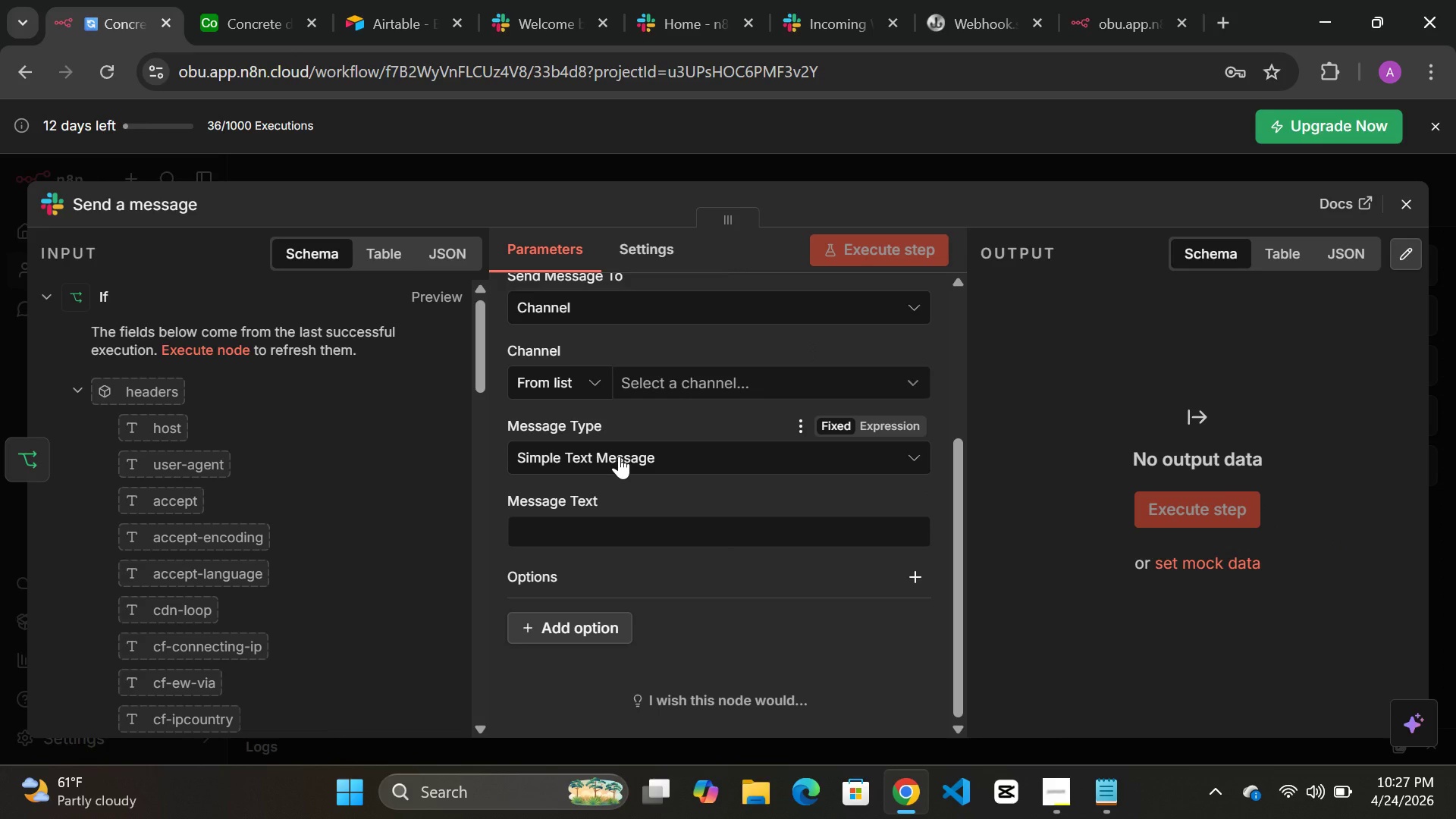 
left_click([732, 383])
 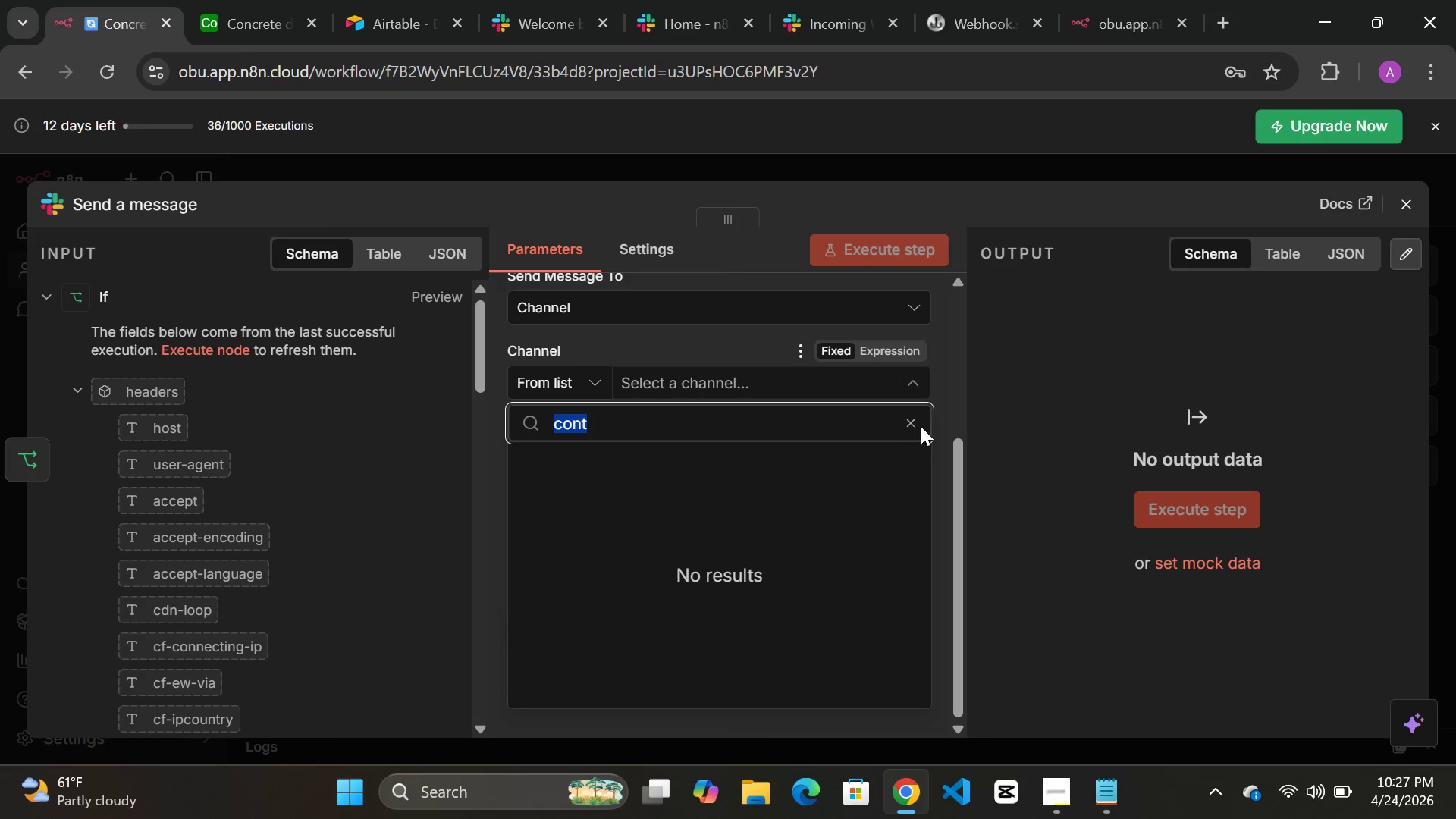 
left_click([908, 420])
 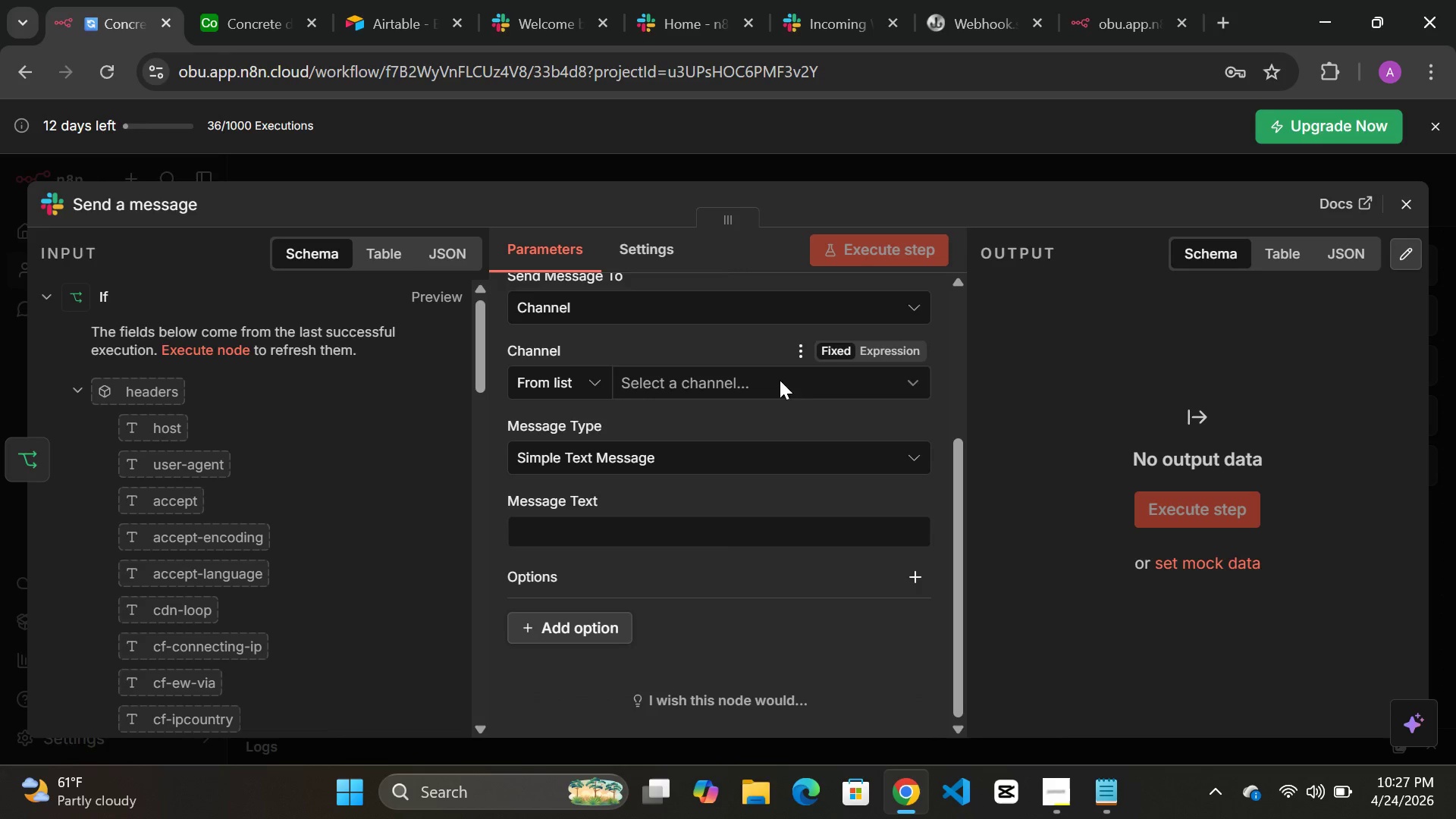 
left_click([829, 382])
 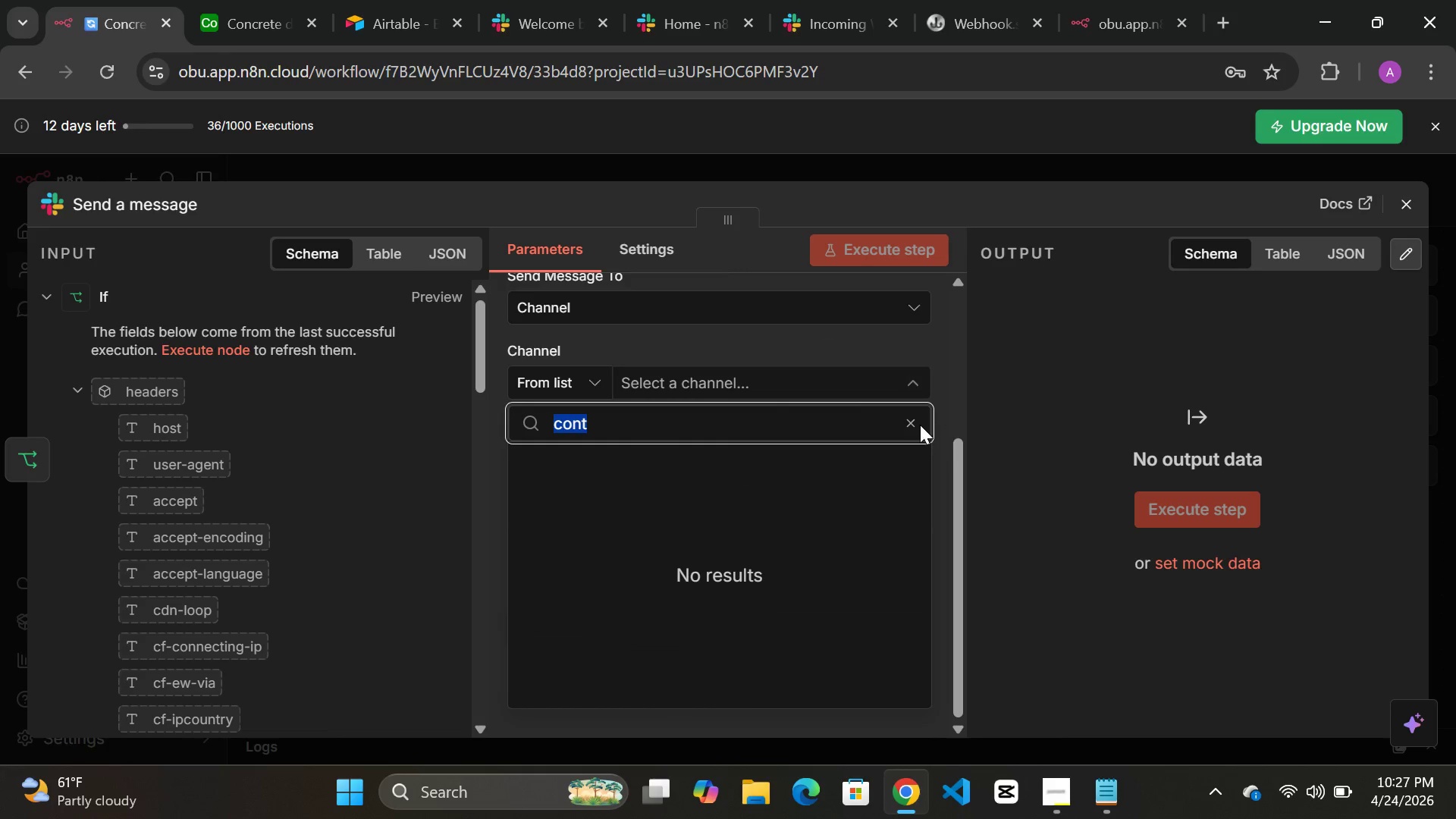 
left_click([910, 420])
 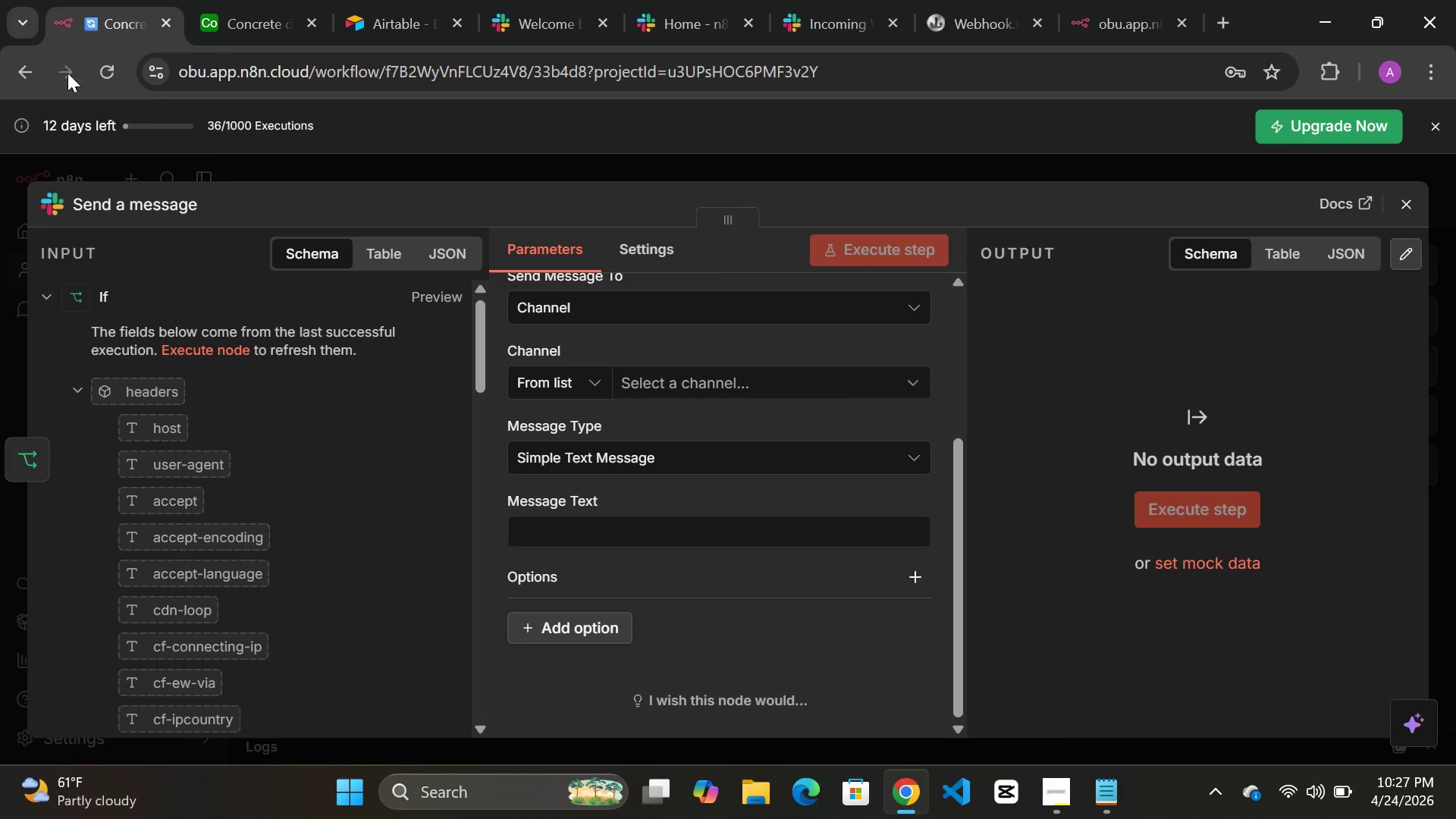 
left_click([101, 68])
 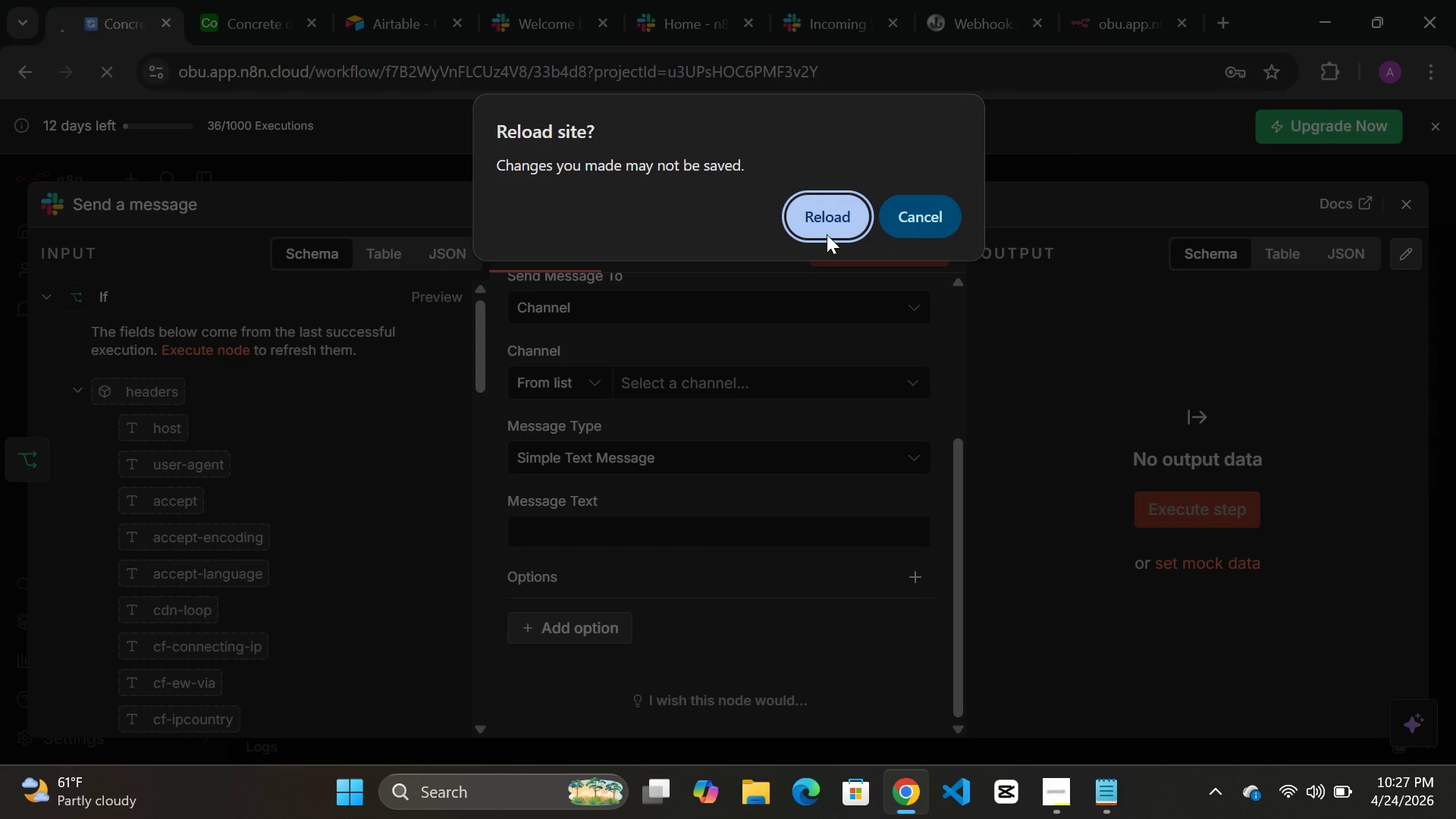 
left_click([851, 210])
 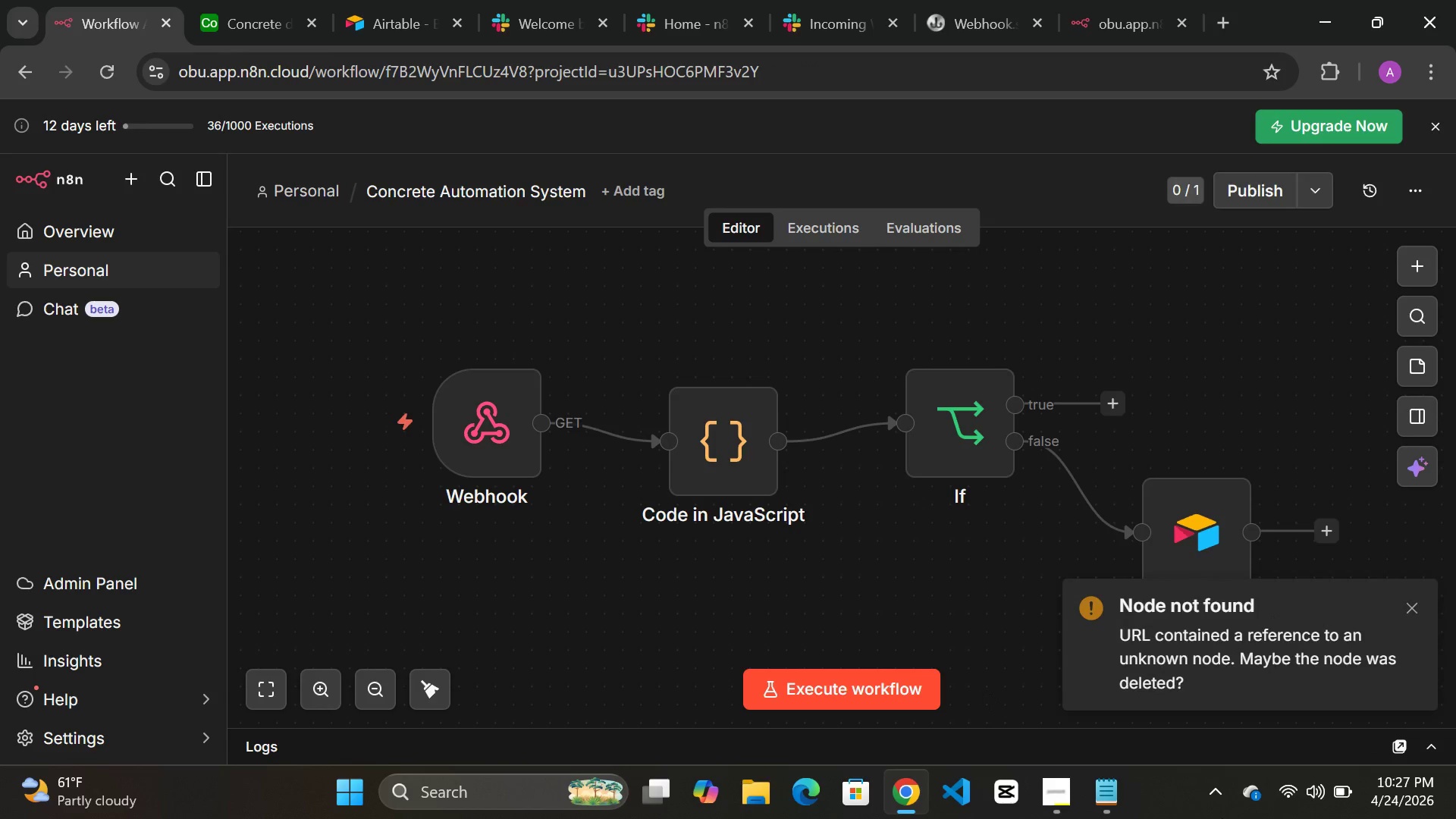 
wait(22.28)
 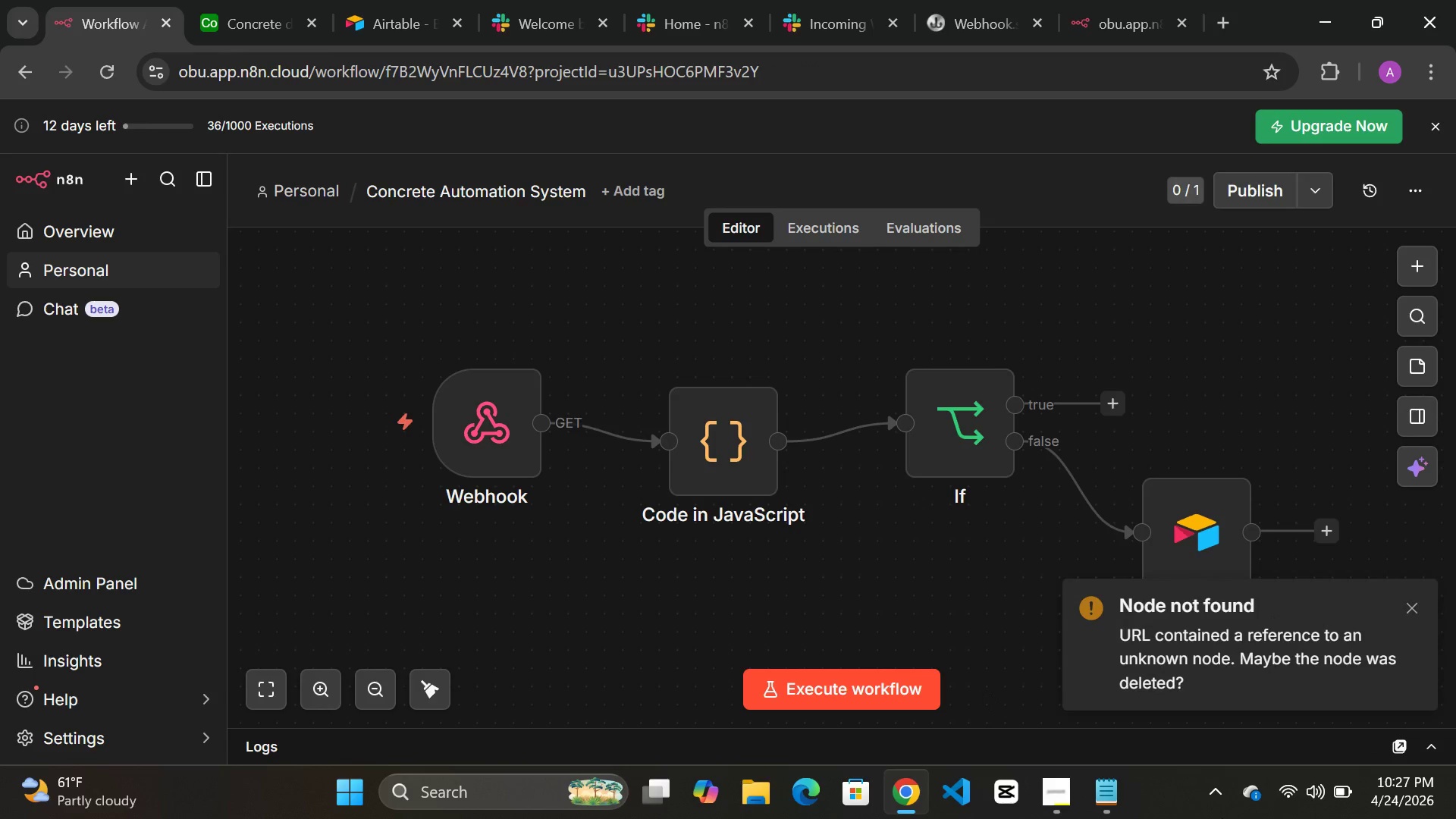 
left_click_drag(start_coordinate=[490, 425], to_coordinate=[438, 466])
 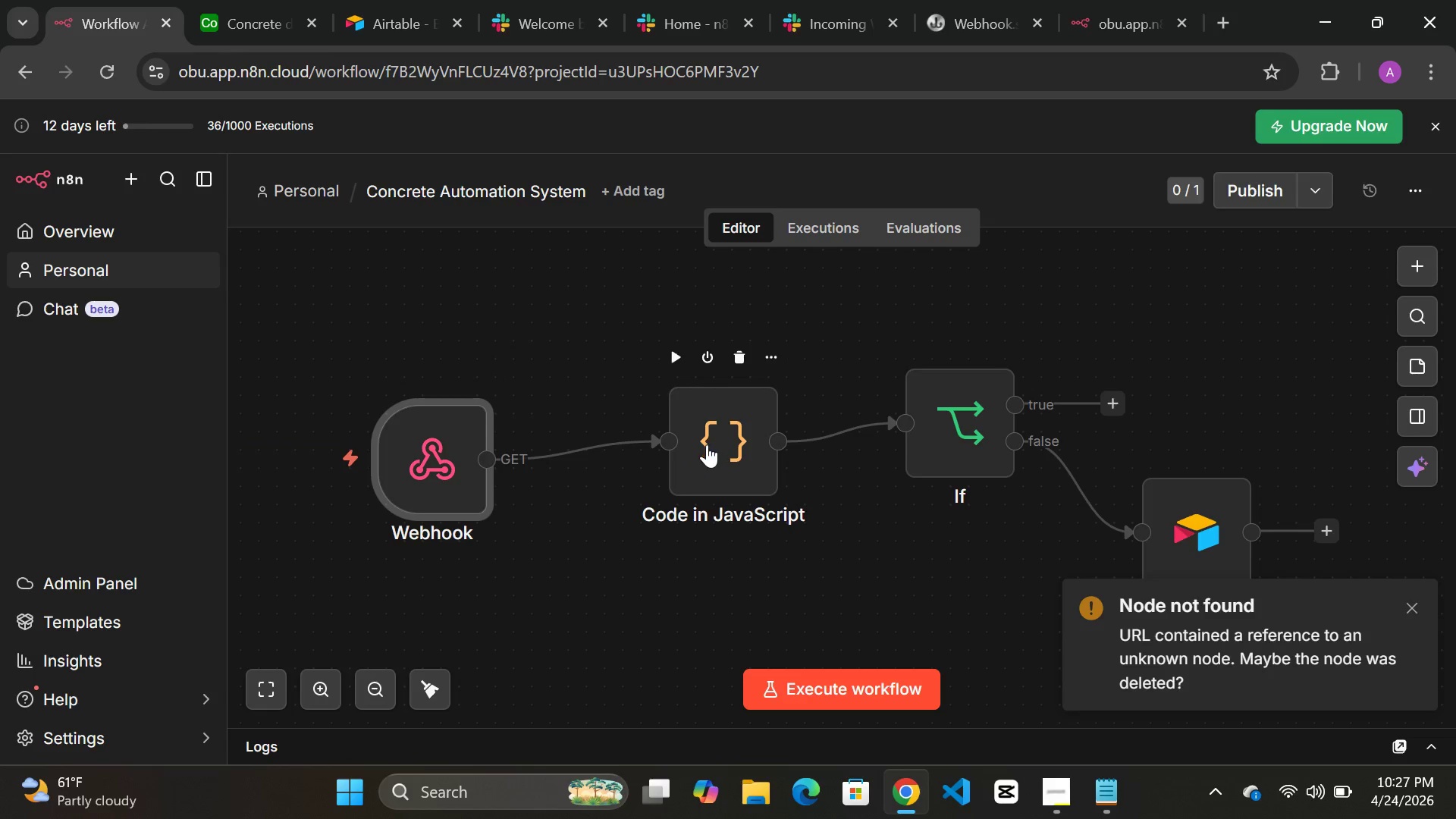 
left_click_drag(start_coordinate=[709, 444], to_coordinate=[671, 459])
 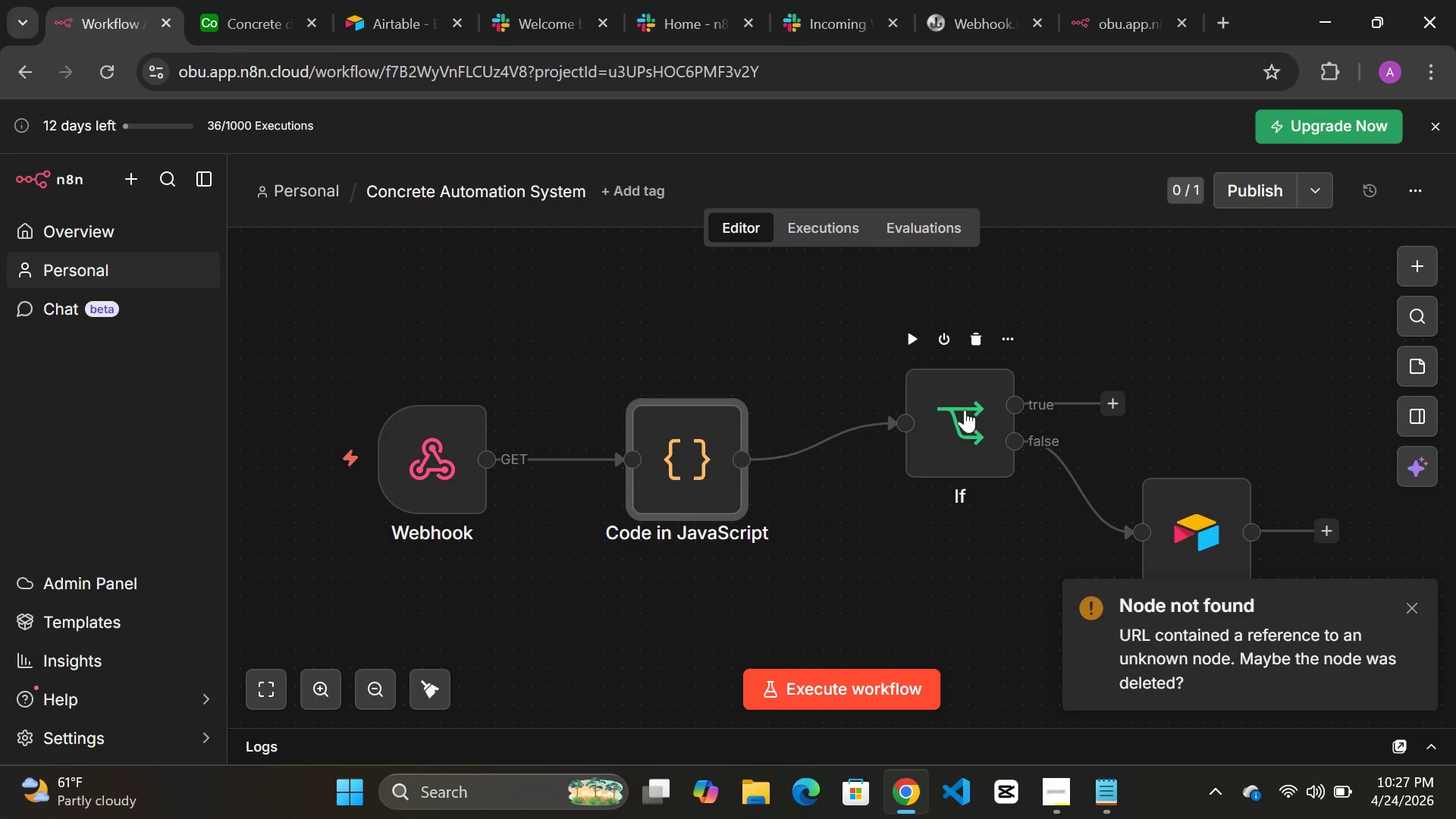 
left_click_drag(start_coordinate=[965, 410], to_coordinate=[939, 422])
 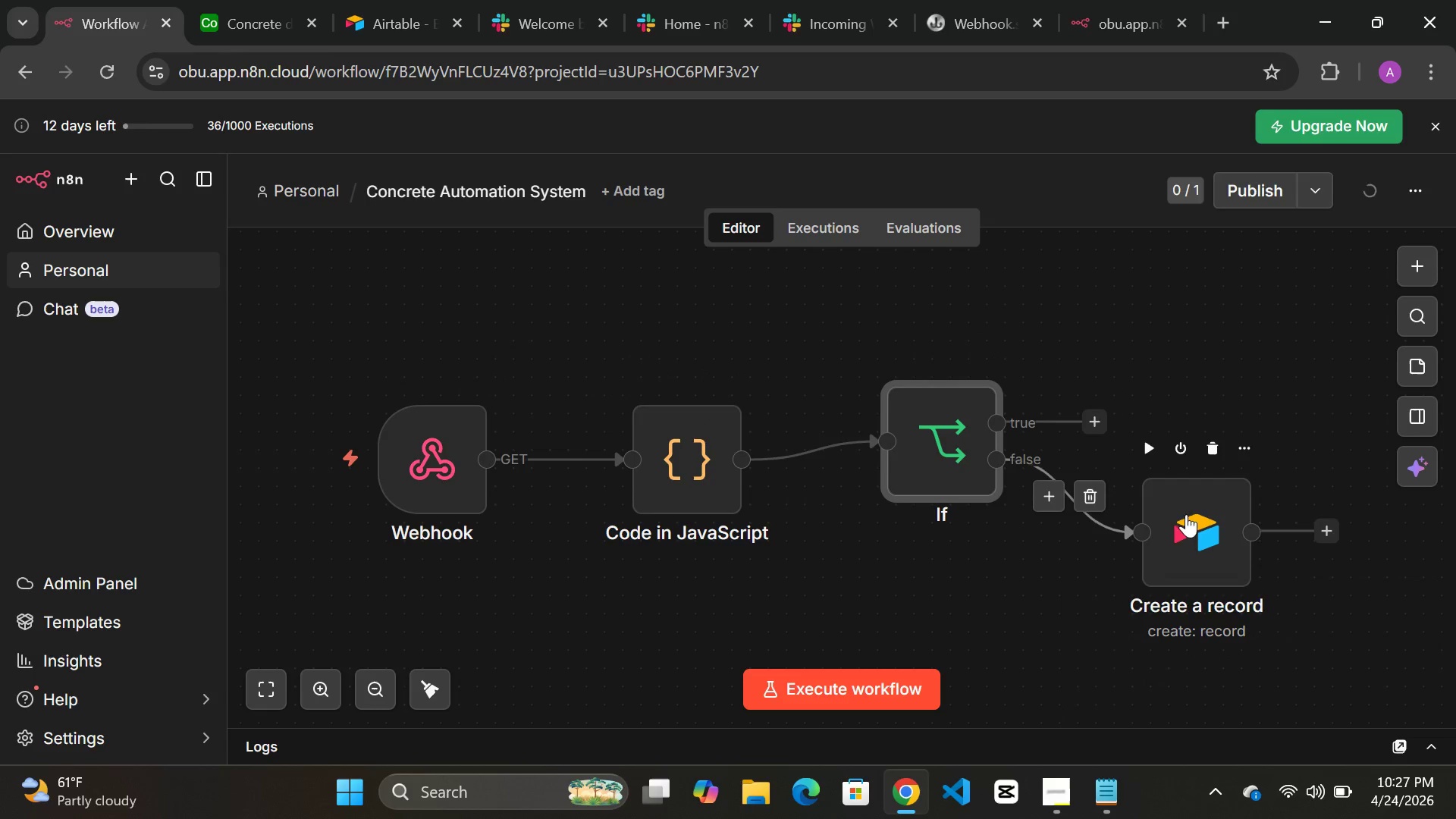 
left_click_drag(start_coordinate=[1186, 514], to_coordinate=[1144, 529])
 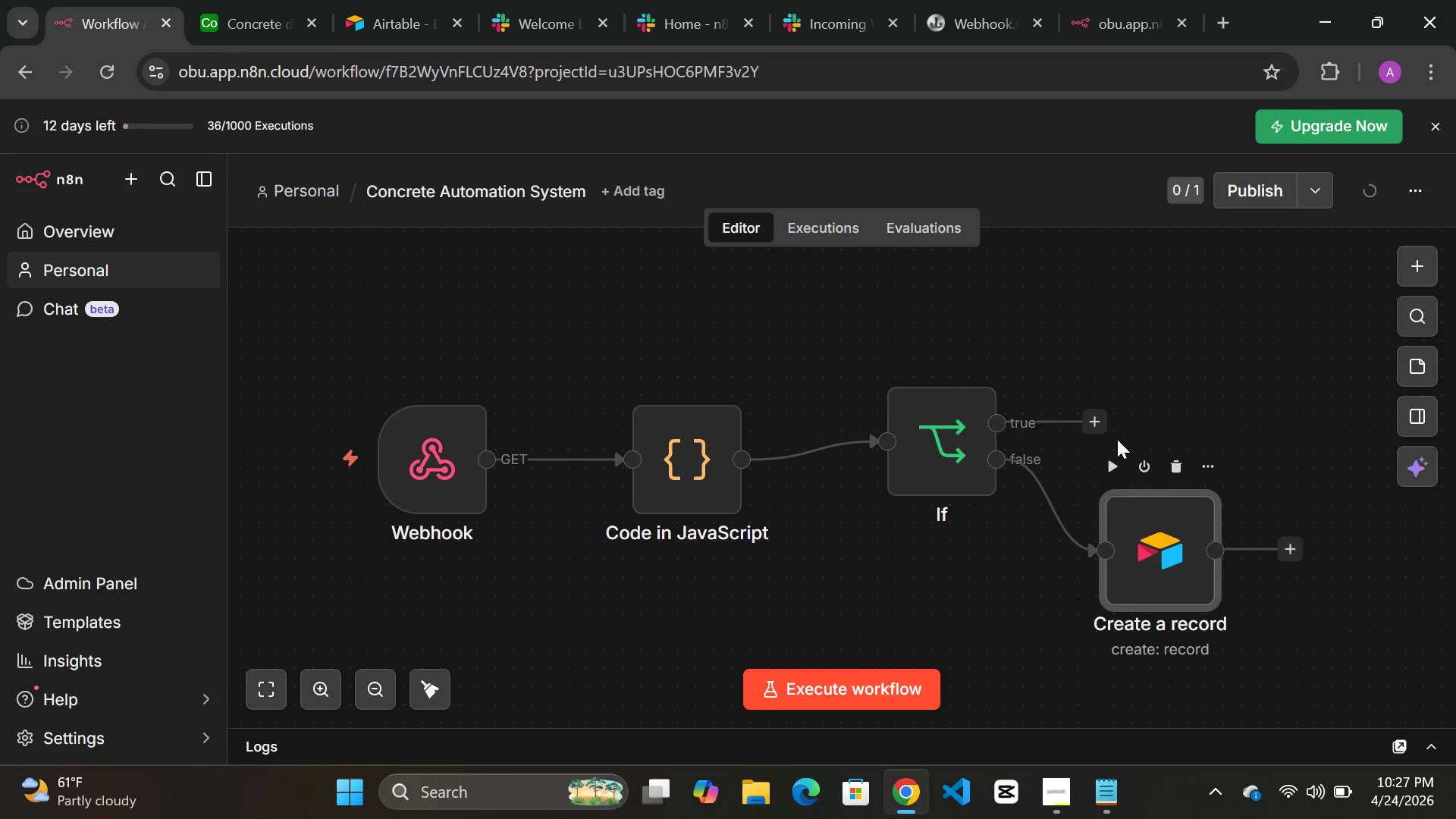 
mouse_move([1094, 411])
 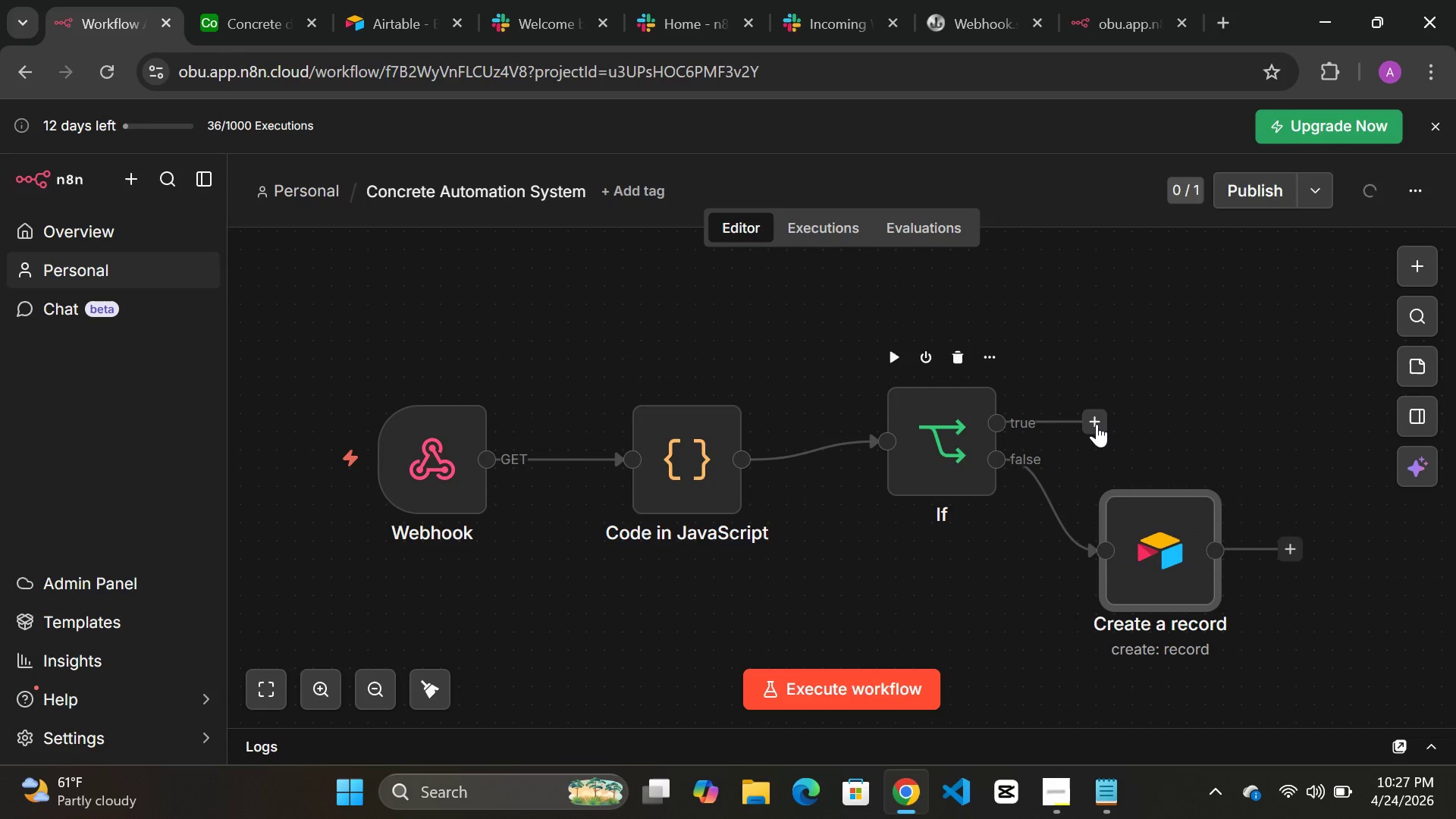 
left_click([1097, 424])
 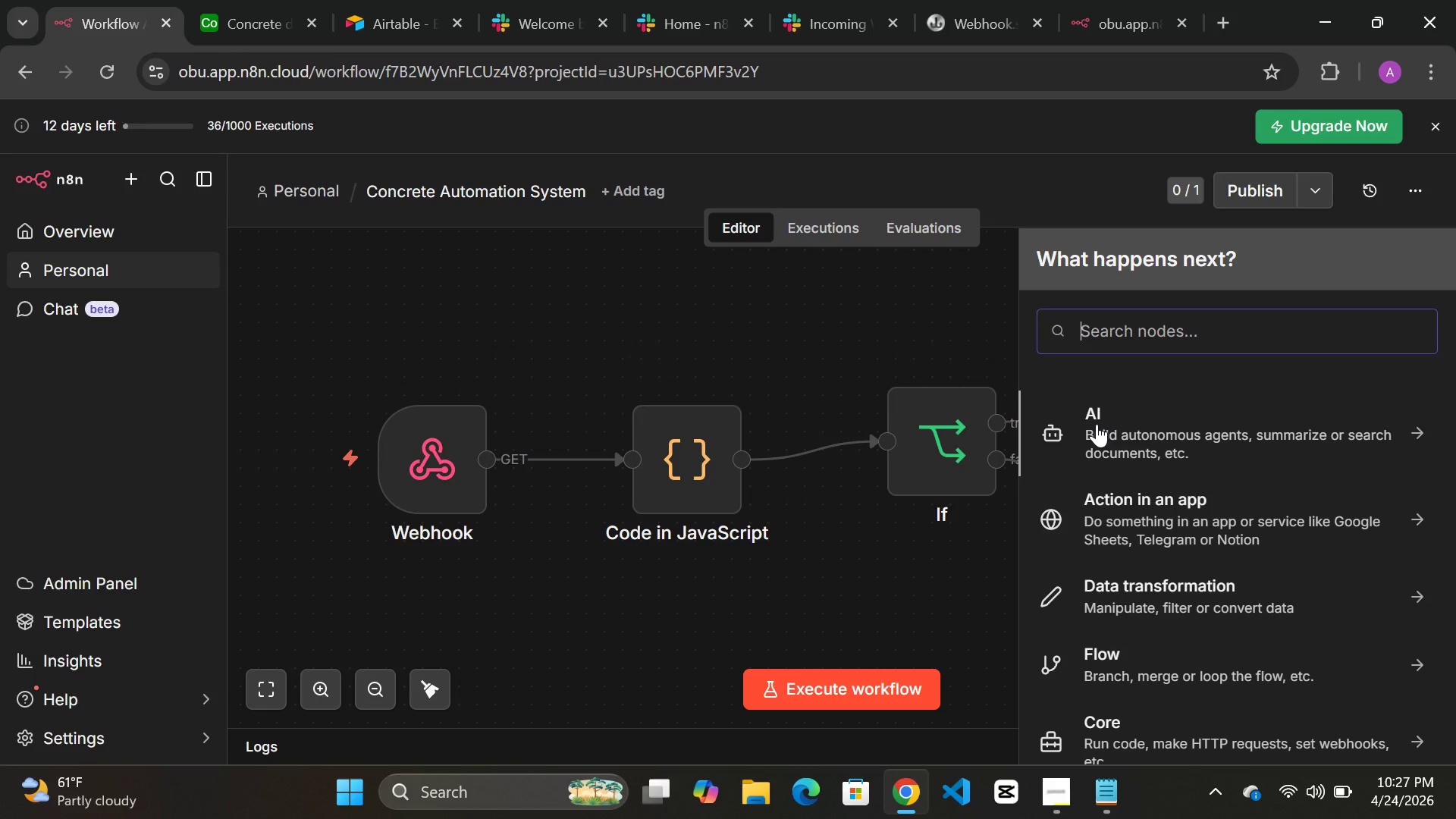 
type(slac)
 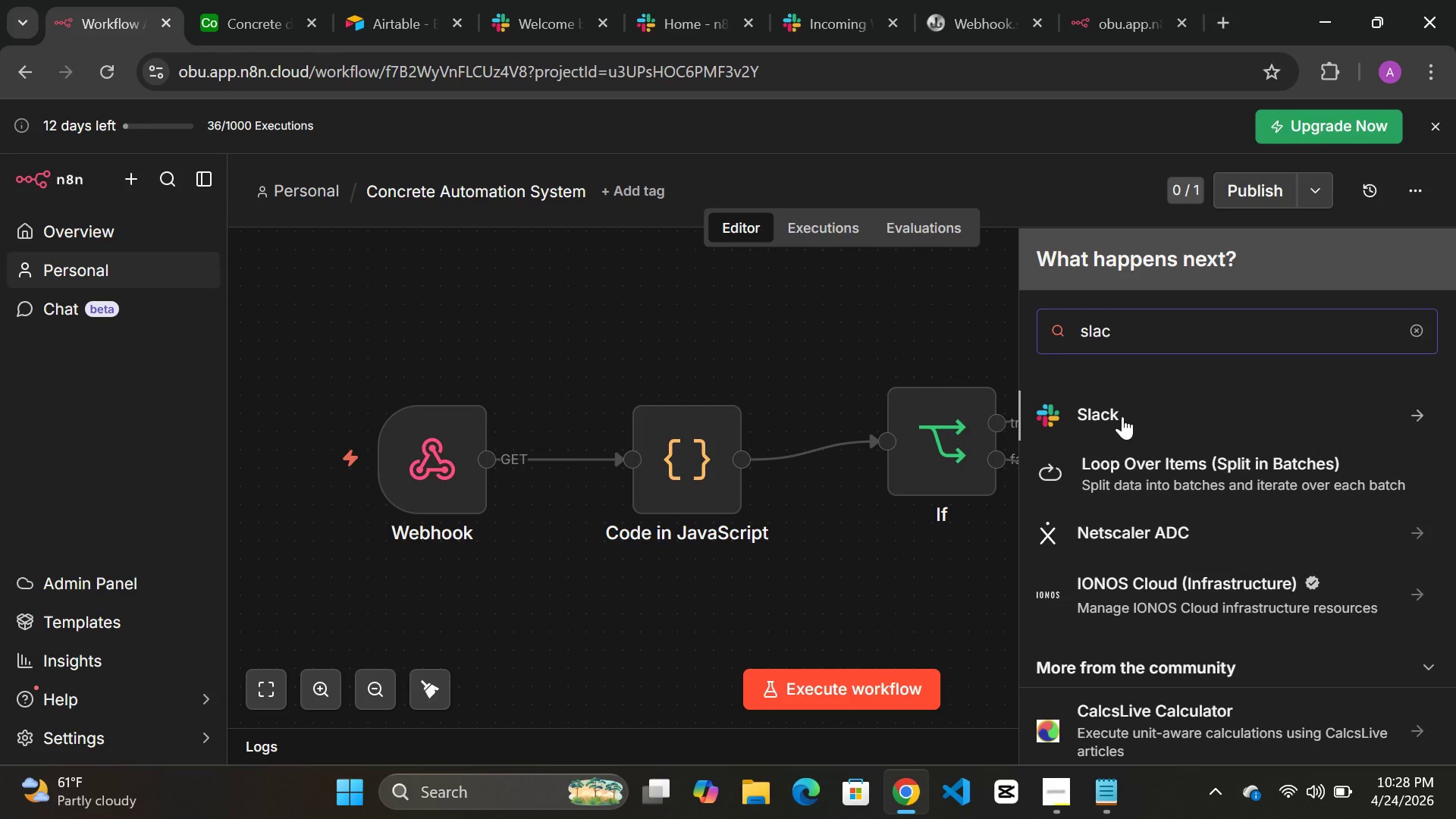 
left_click([1122, 416])
 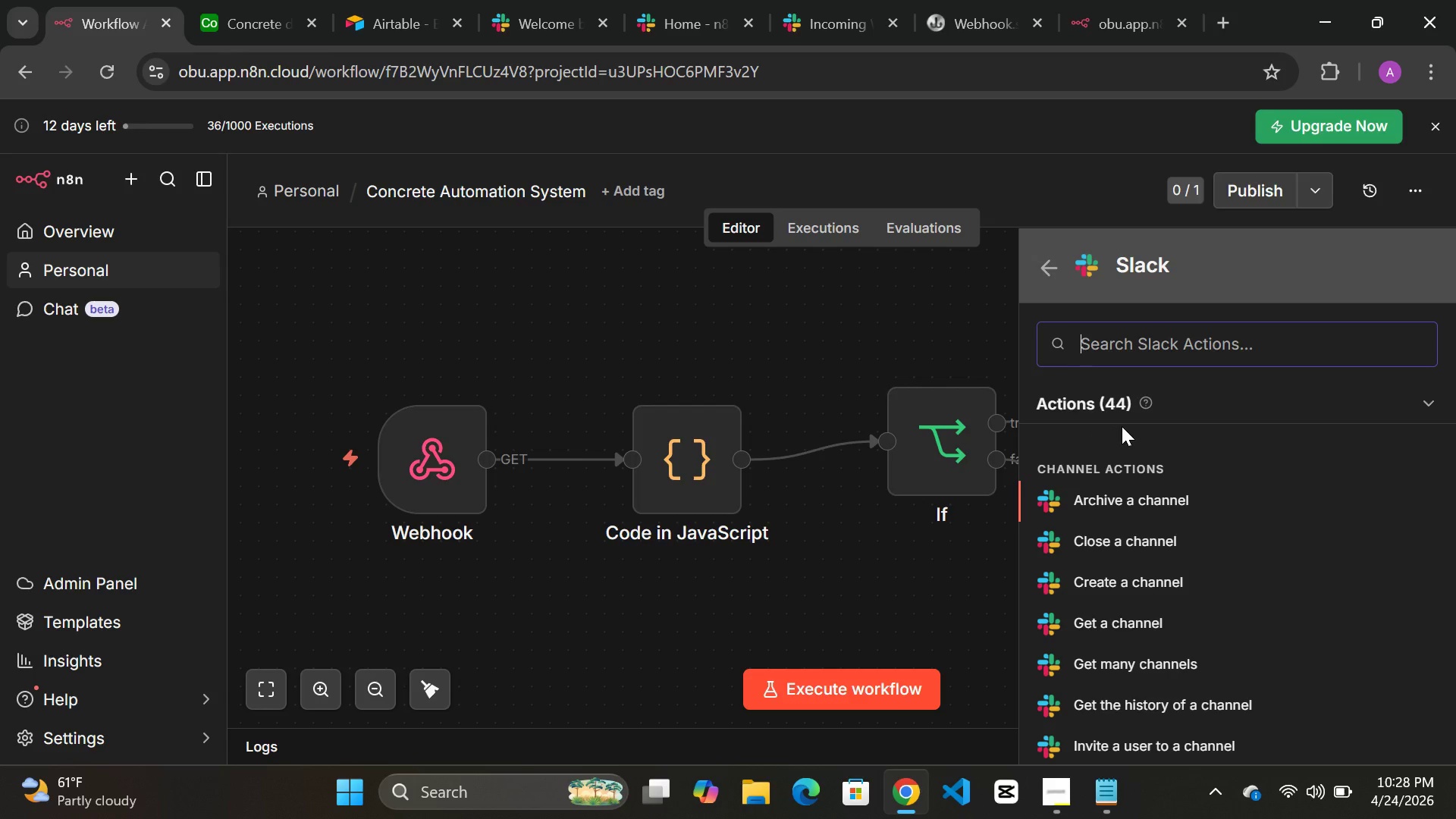 
type(sen)
 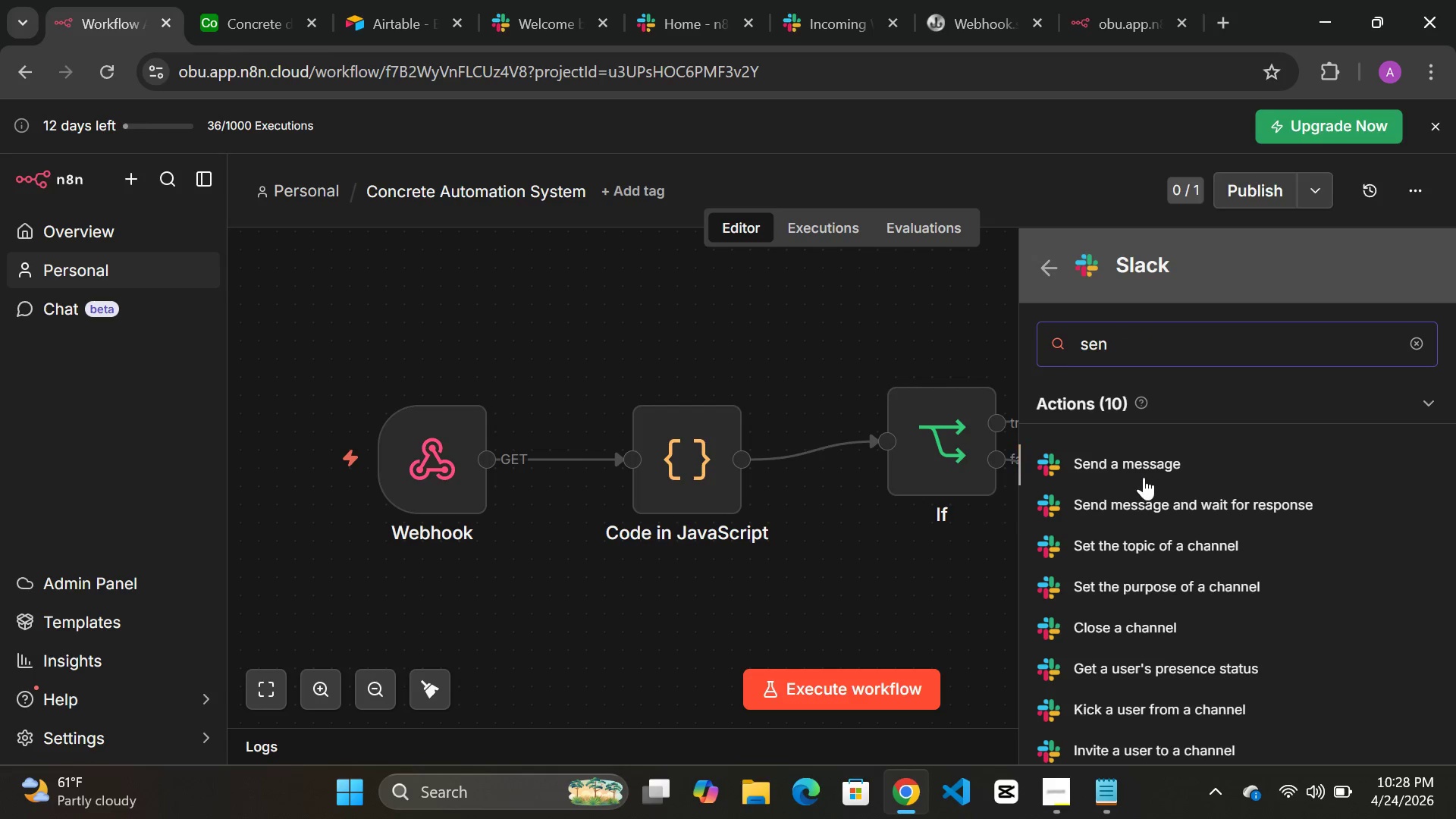 
left_click([1141, 467])
 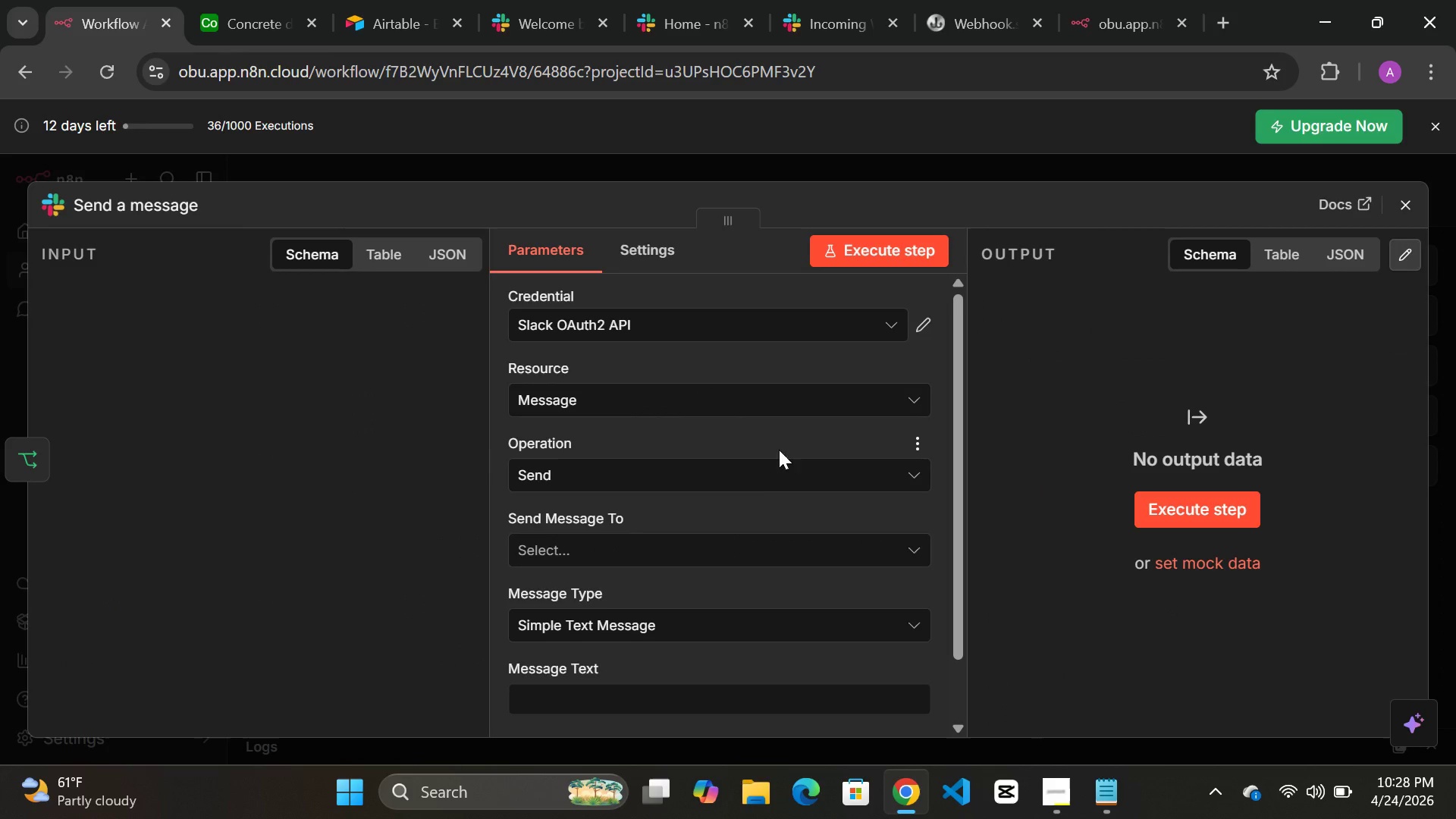 
scroll: coordinate [747, 479], scroll_direction: down, amount: 1.0
 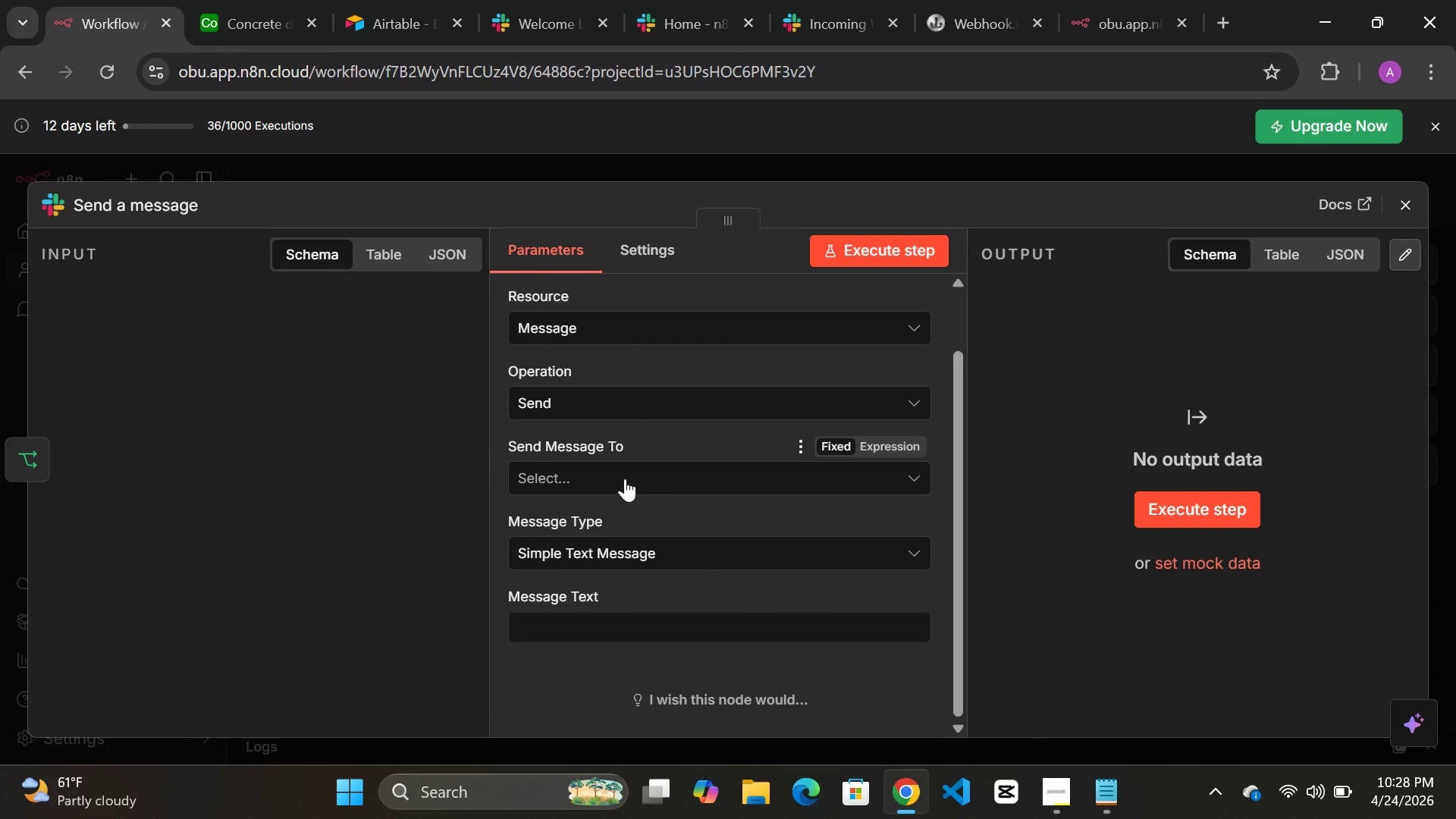 
left_click([626, 479])
 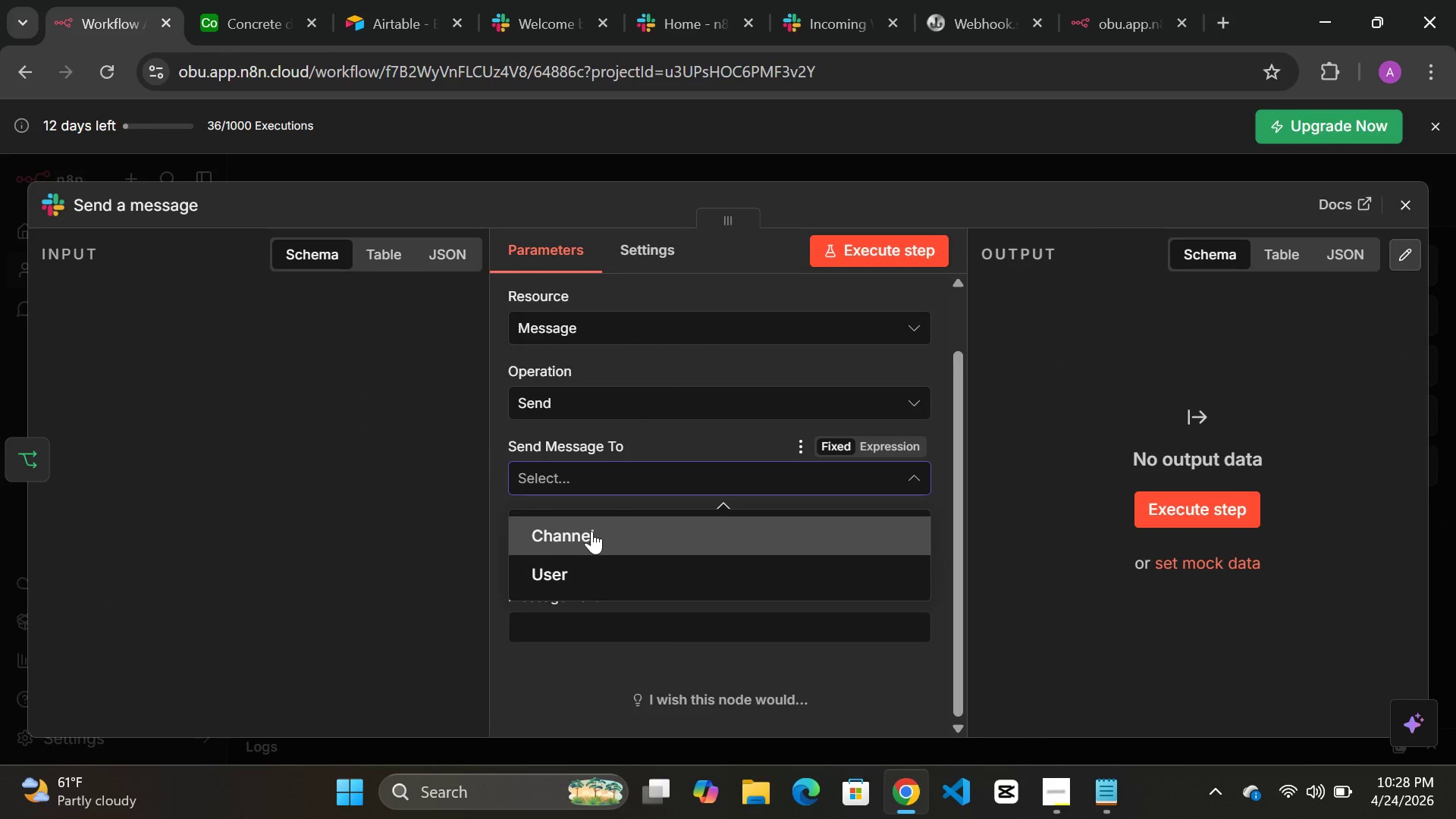 
left_click([592, 532])
 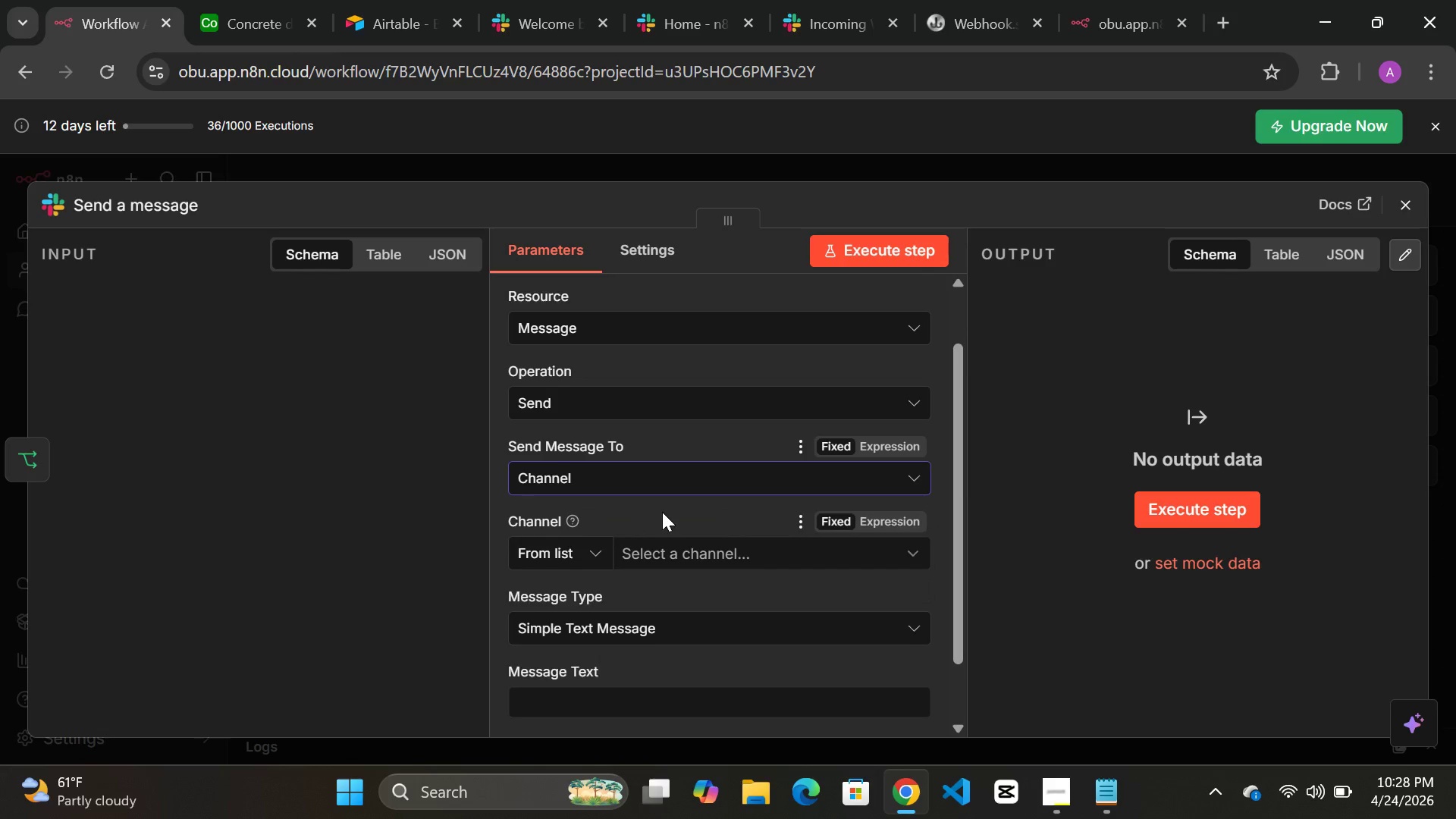 
scroll: coordinate [662, 512], scroll_direction: down, amount: 2.0
 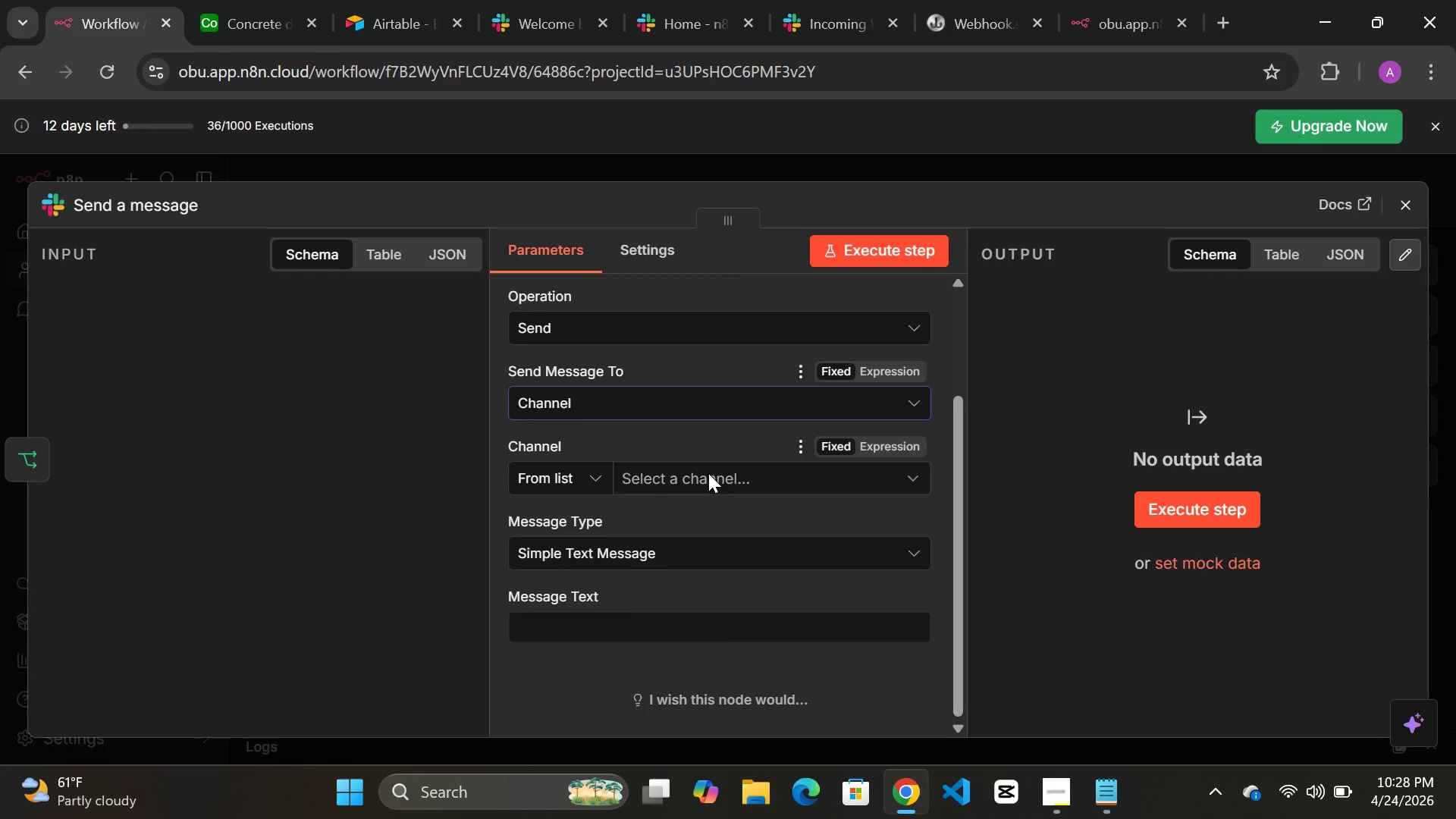 
left_click([708, 473])
 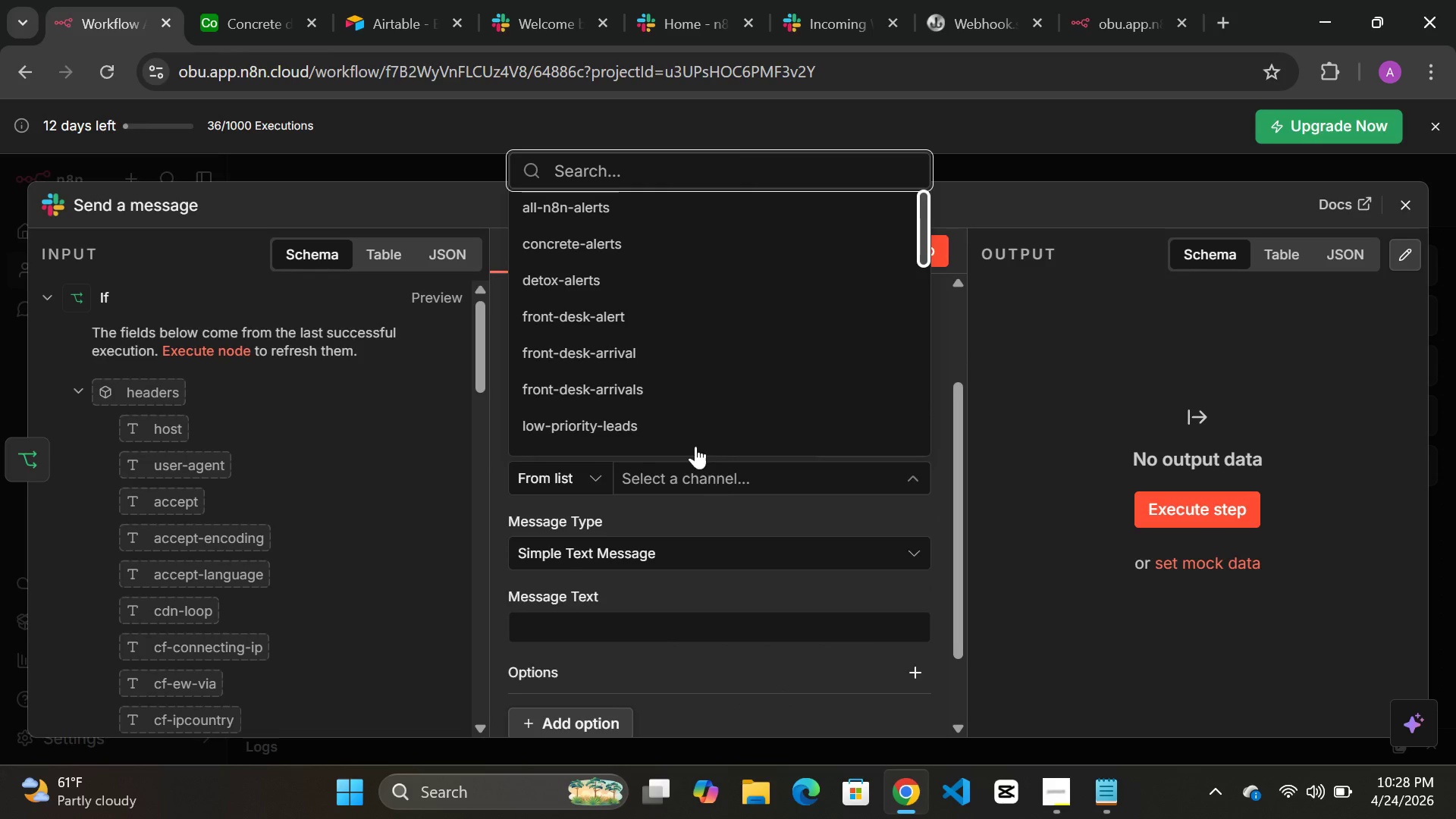 
left_click([623, 252])
 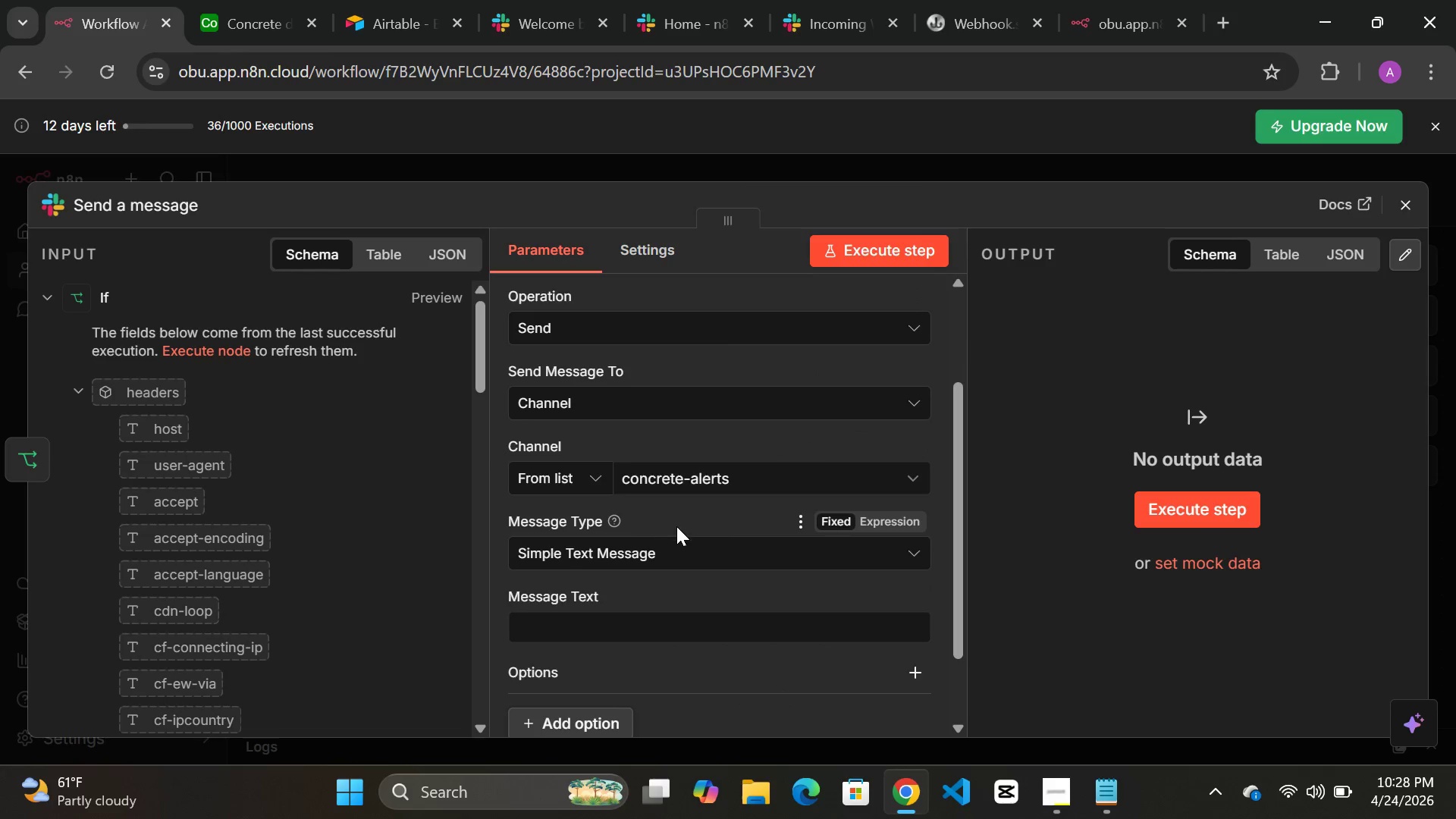 
scroll: coordinate [676, 526], scroll_direction: down, amount: 2.0
 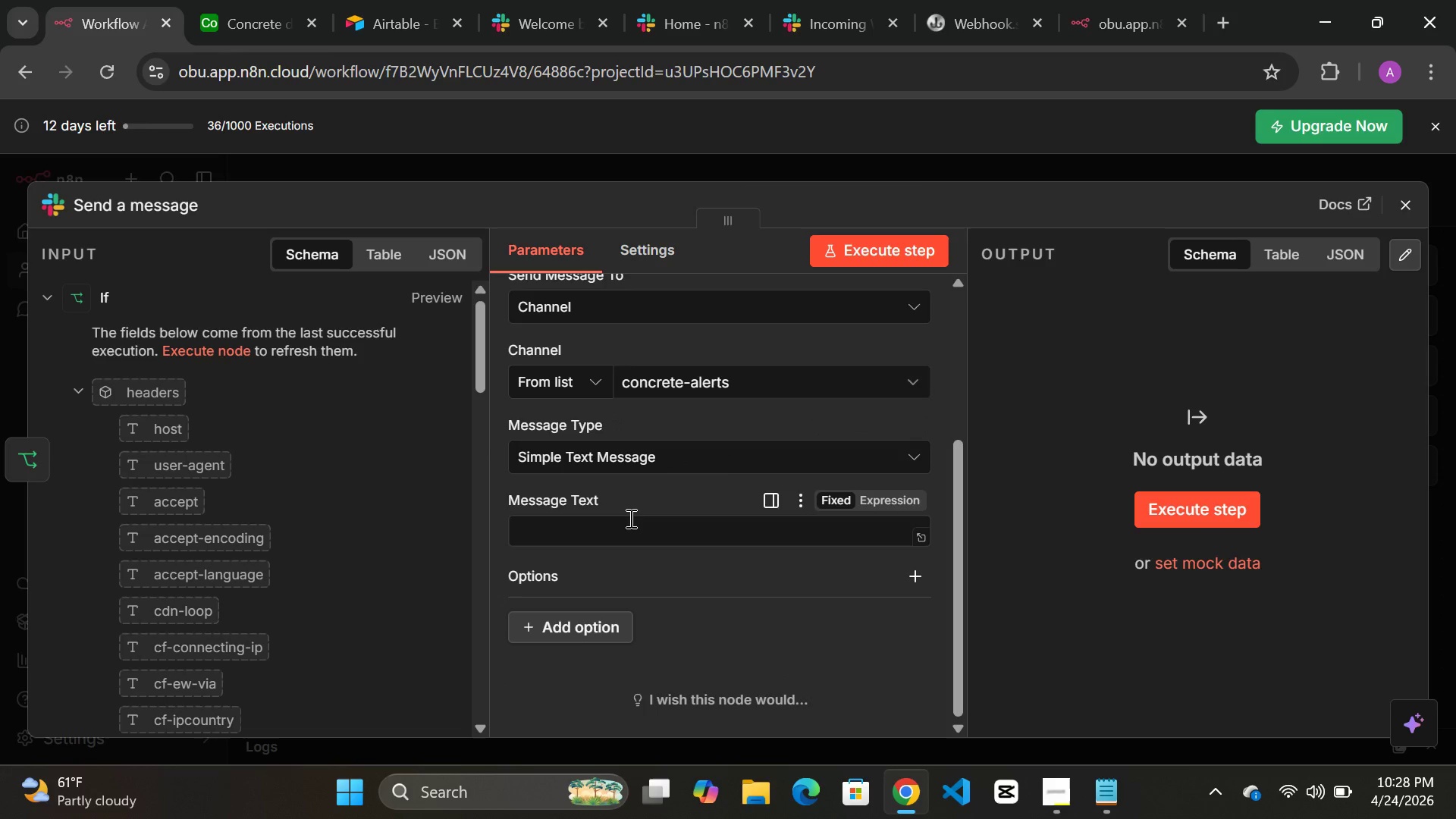 
left_click([629, 518])
 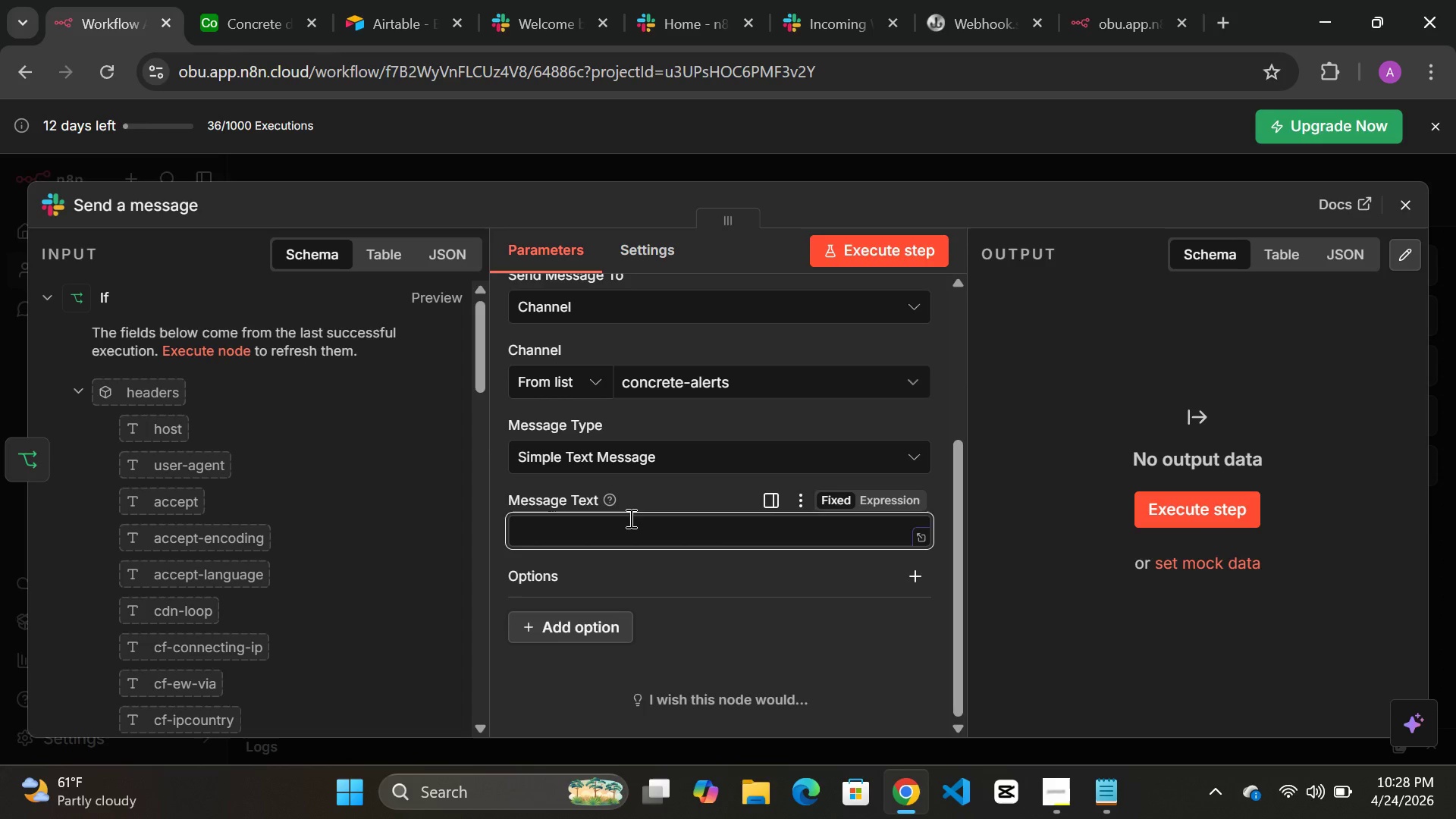 
wait(5.94)
 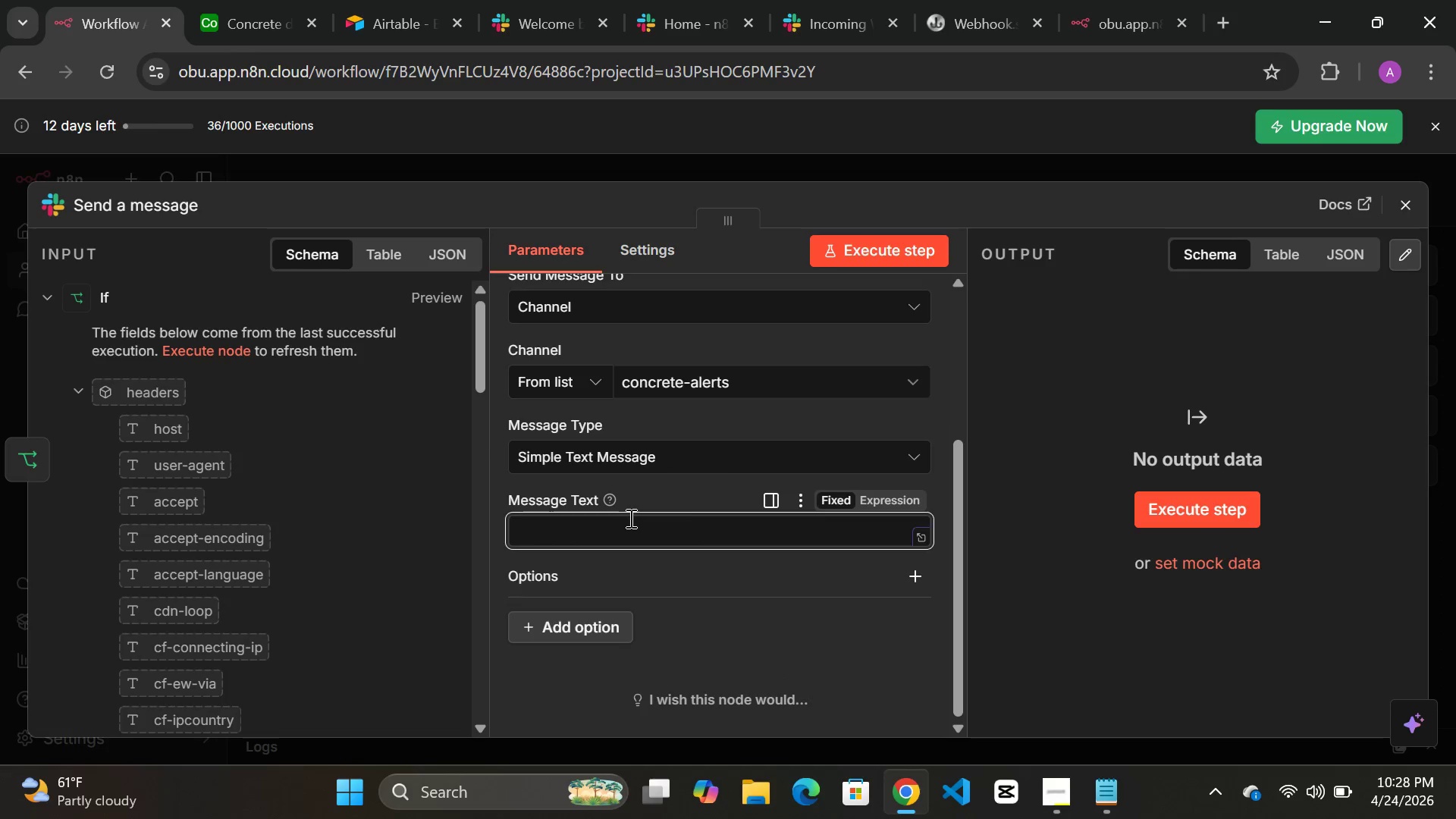 
key(Shift+BracketLeft)
 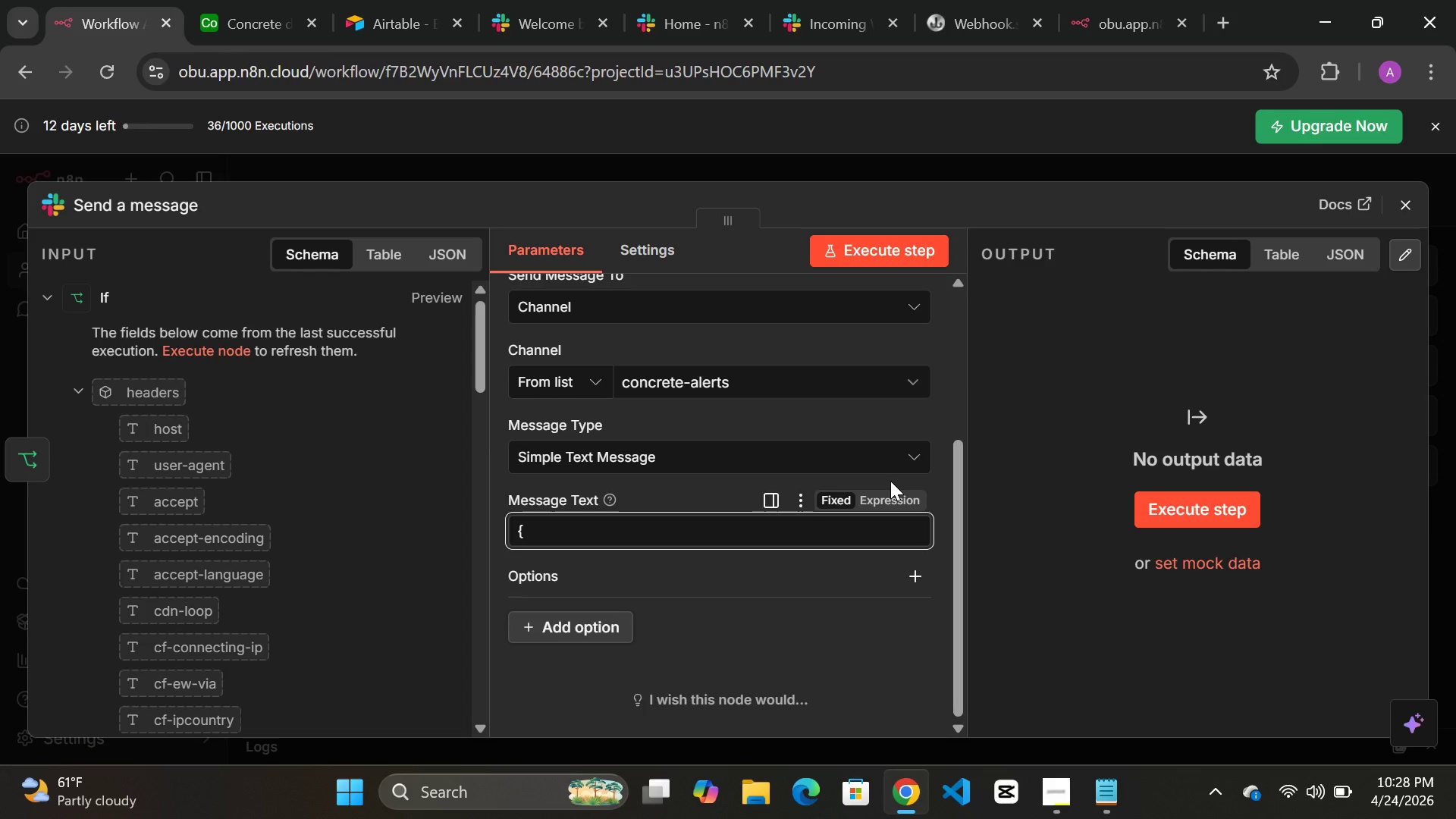 
left_click([889, 494])
 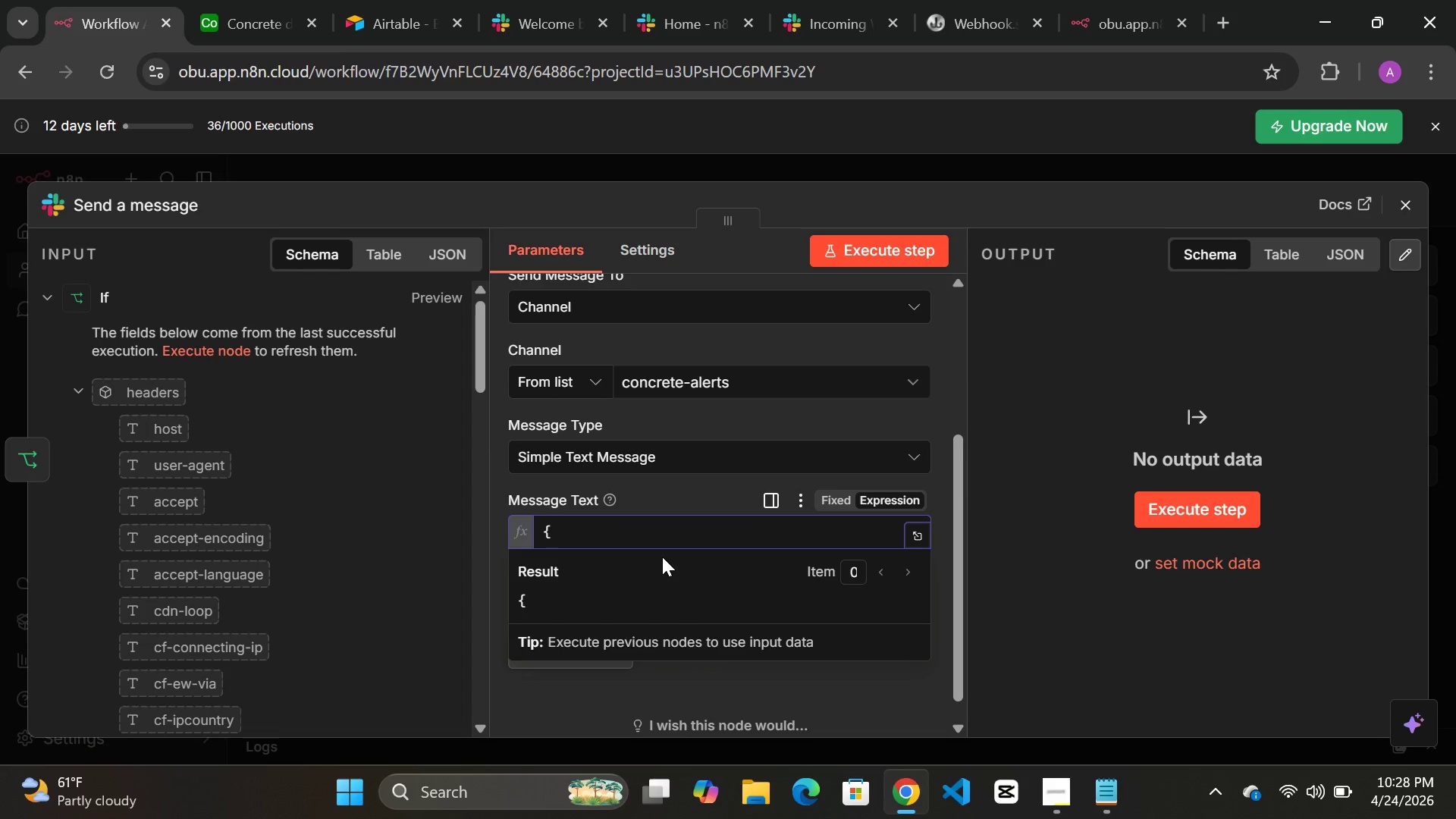 
key(Shift+BracketRight)
 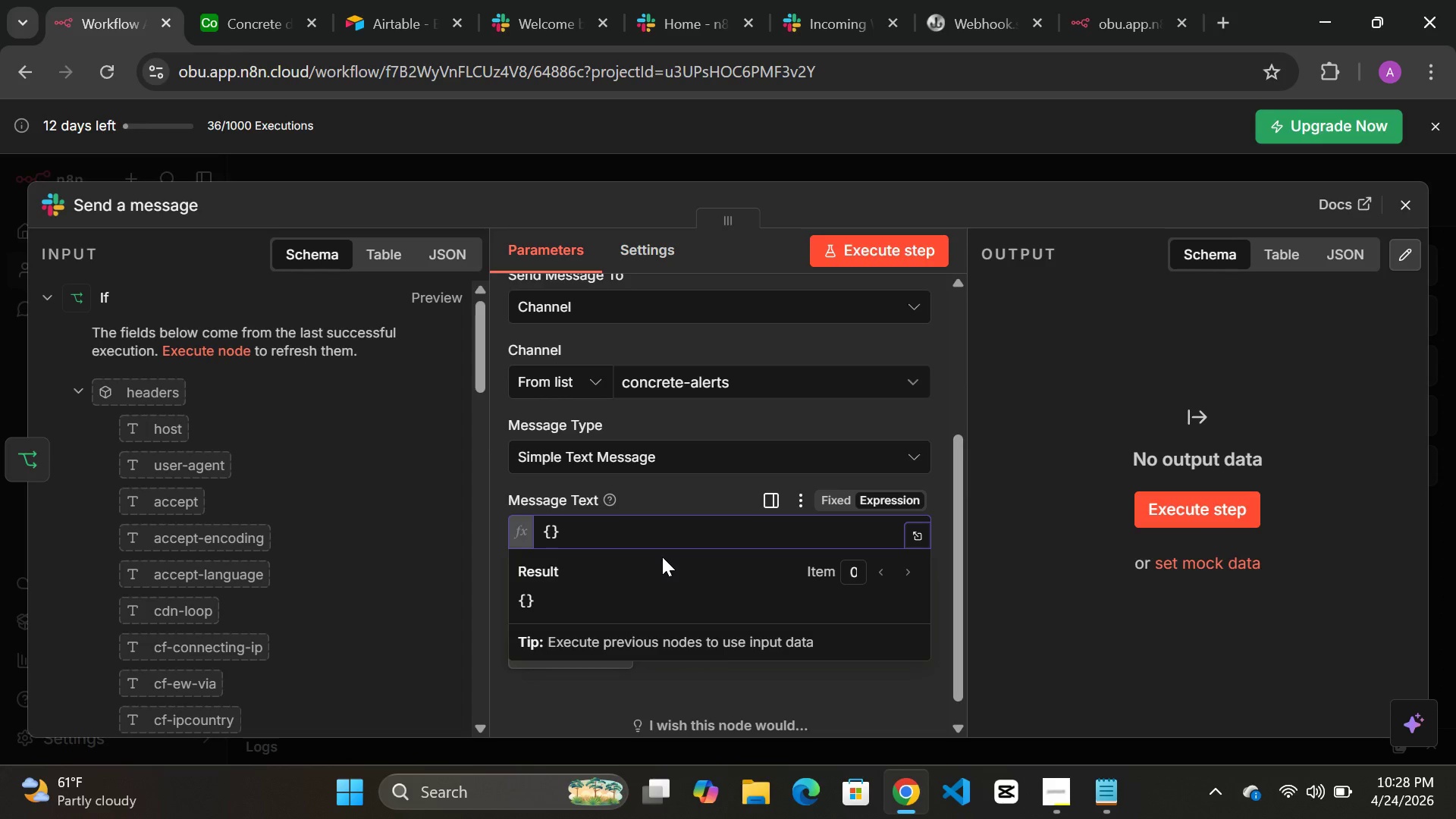 
key(ArrowLeft)
 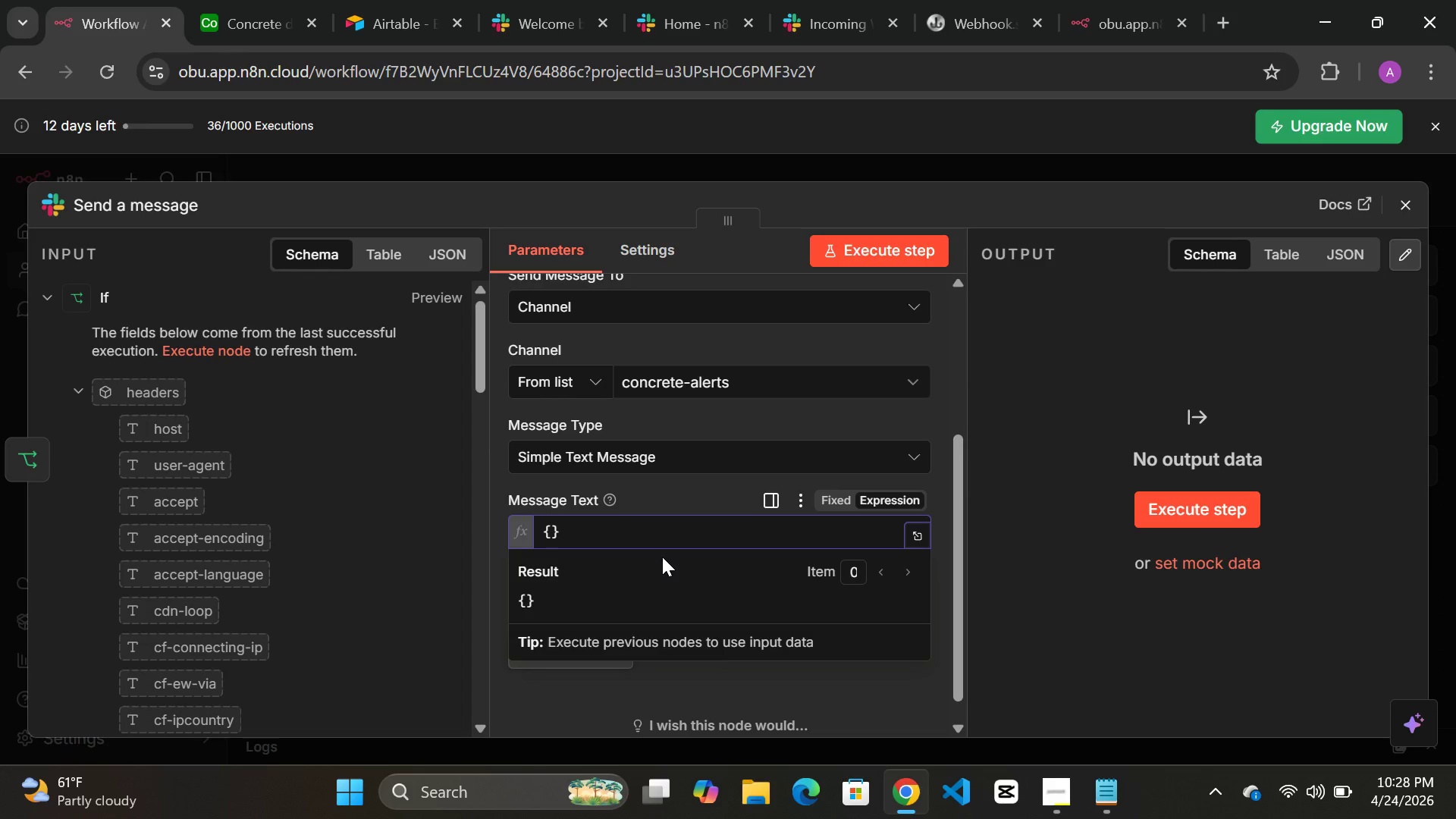 
key(Enter)
 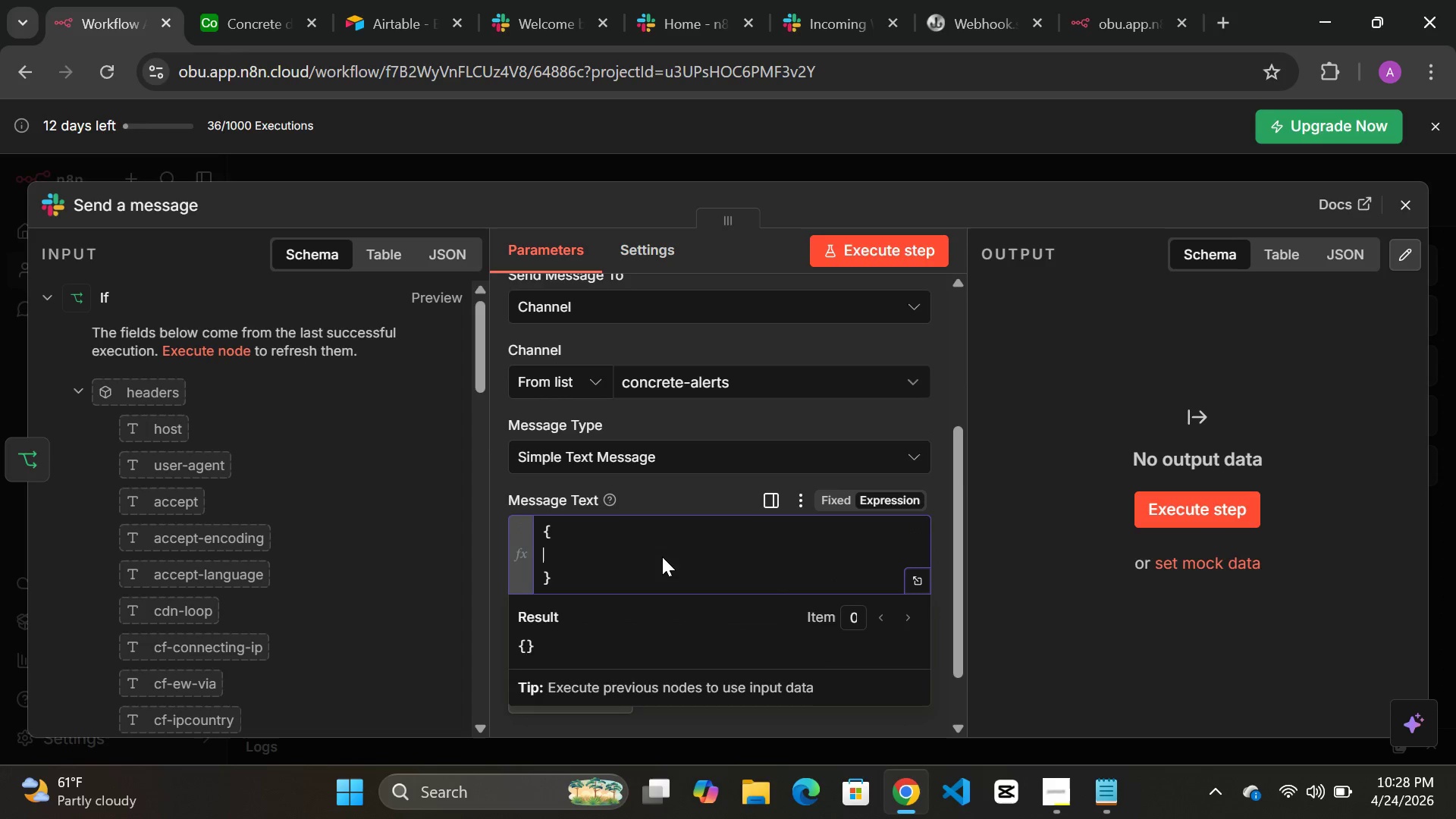 
key(Enter)
 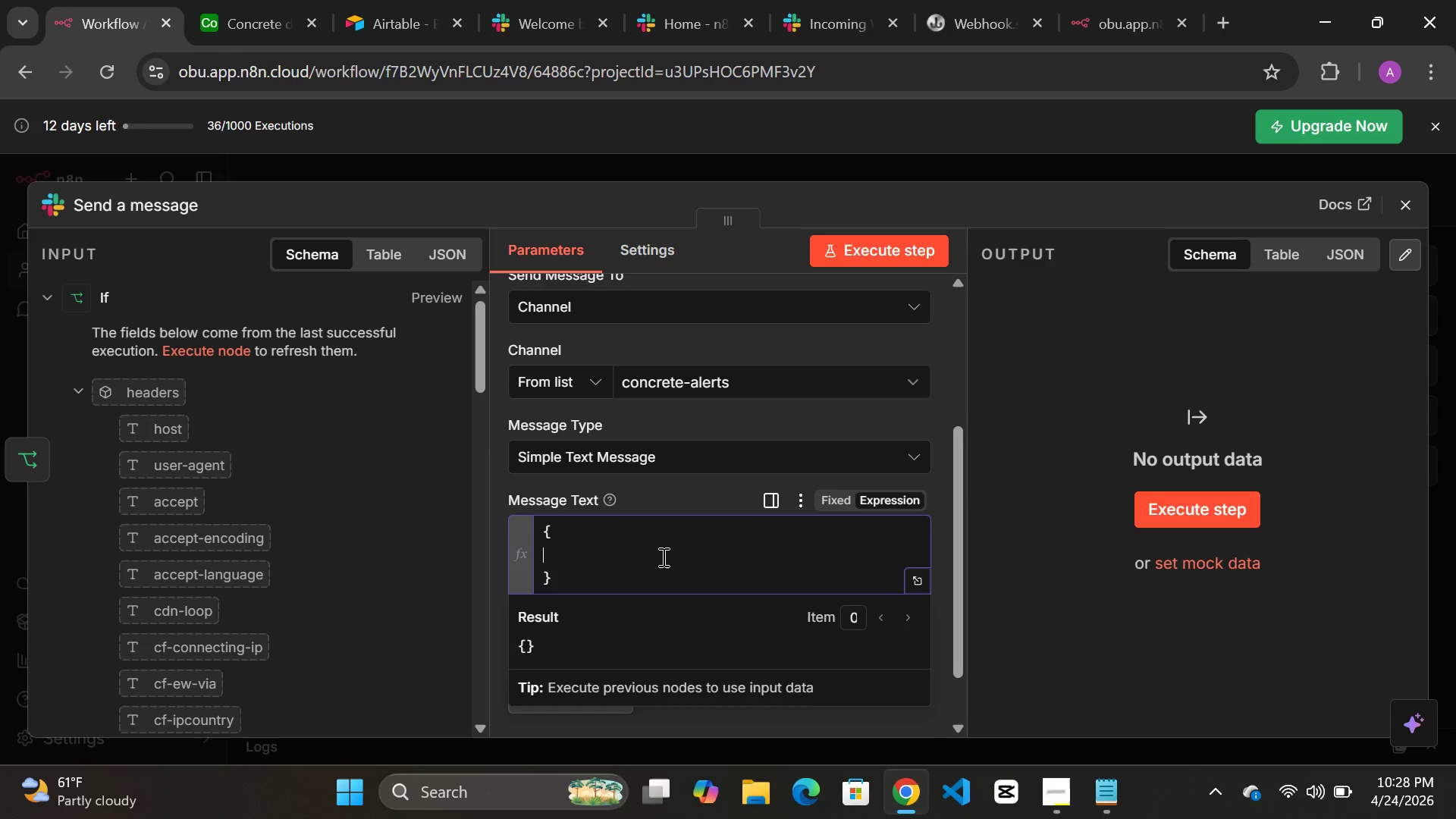 
key(Enter)
 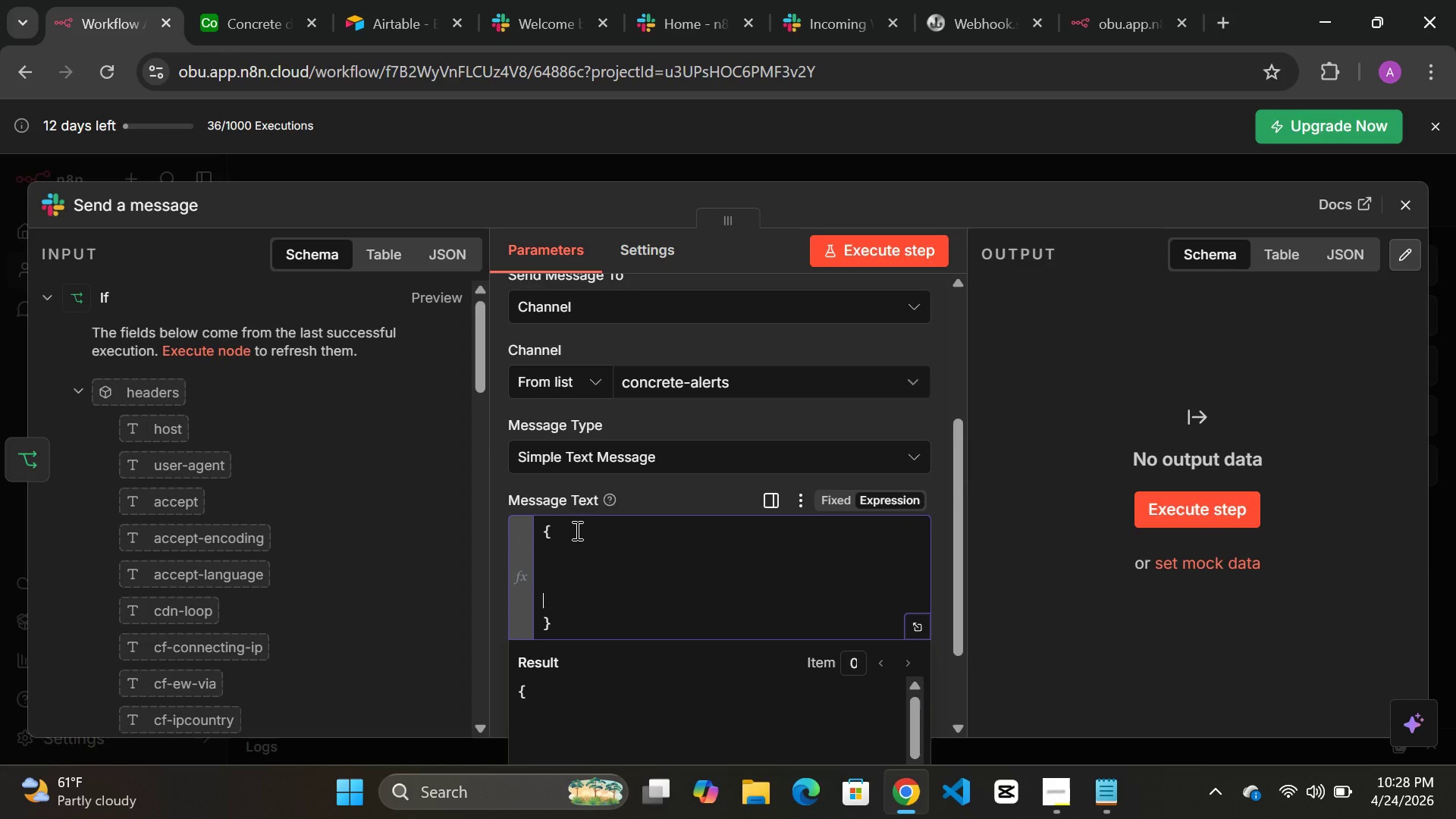 
left_click([575, 530])
 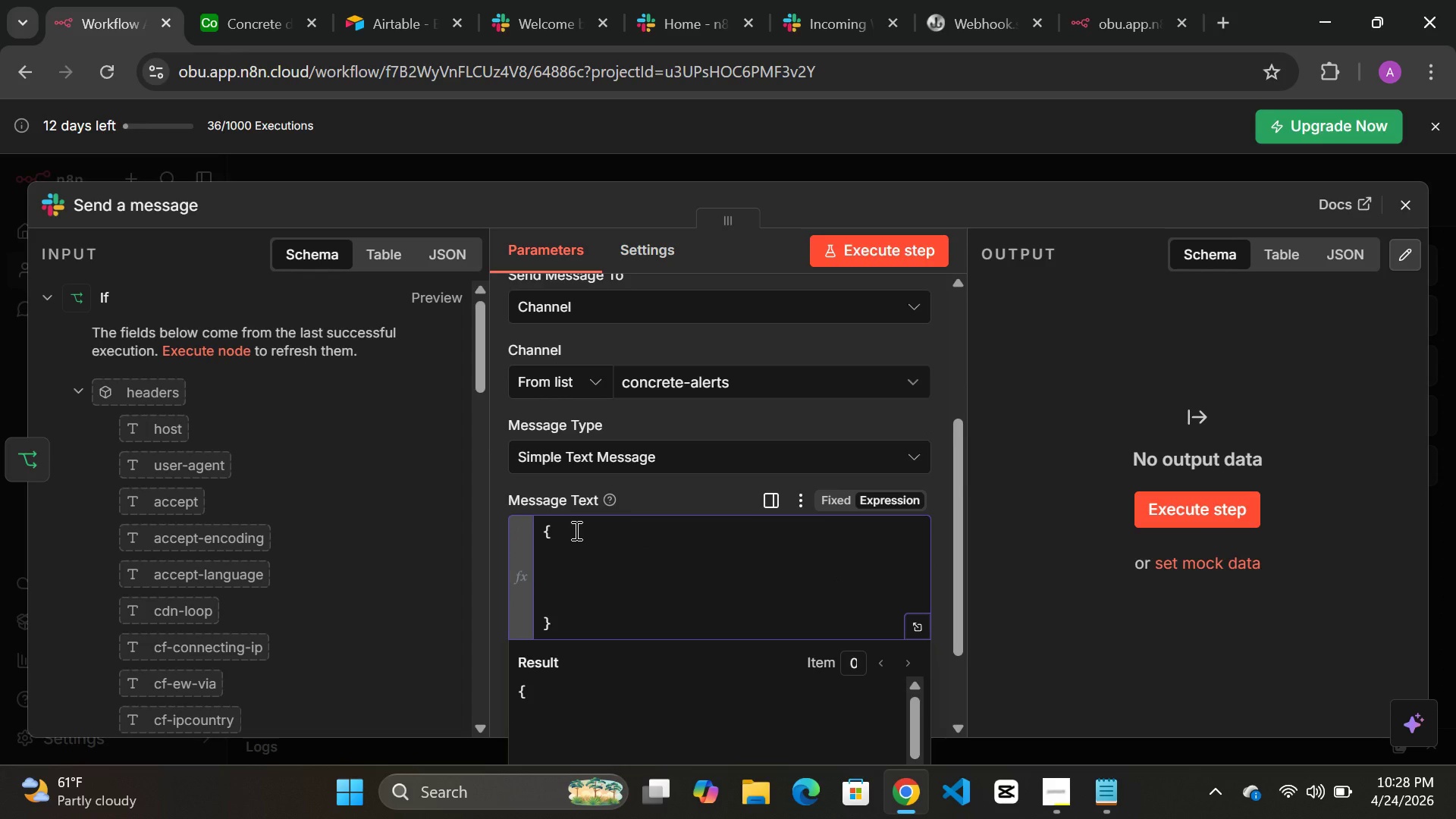 
key(Enter)
 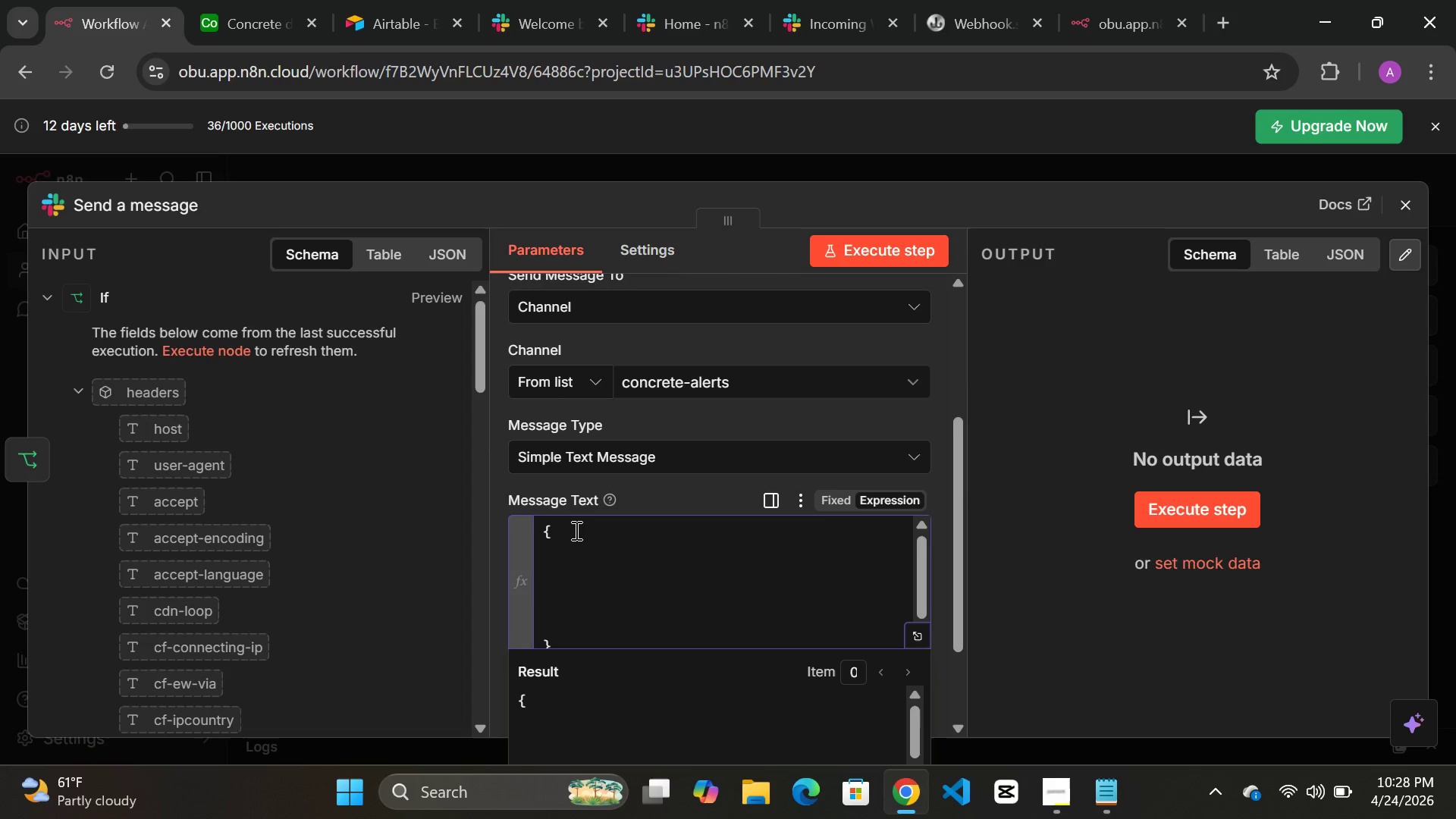 
type("tetx)
key(Backspace)
key(Backspace)
type(xt)
 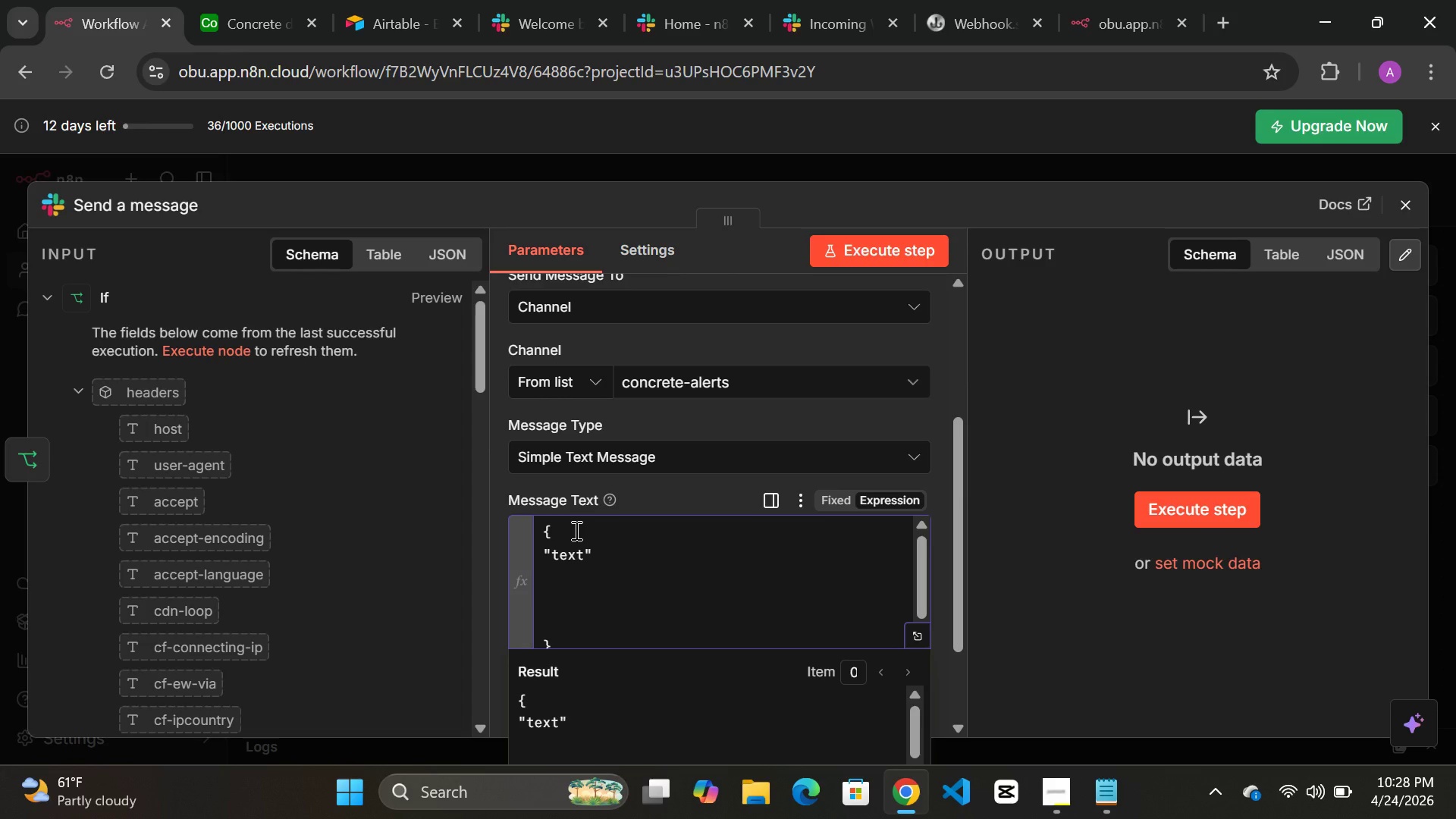 
key(ArrowRight)
 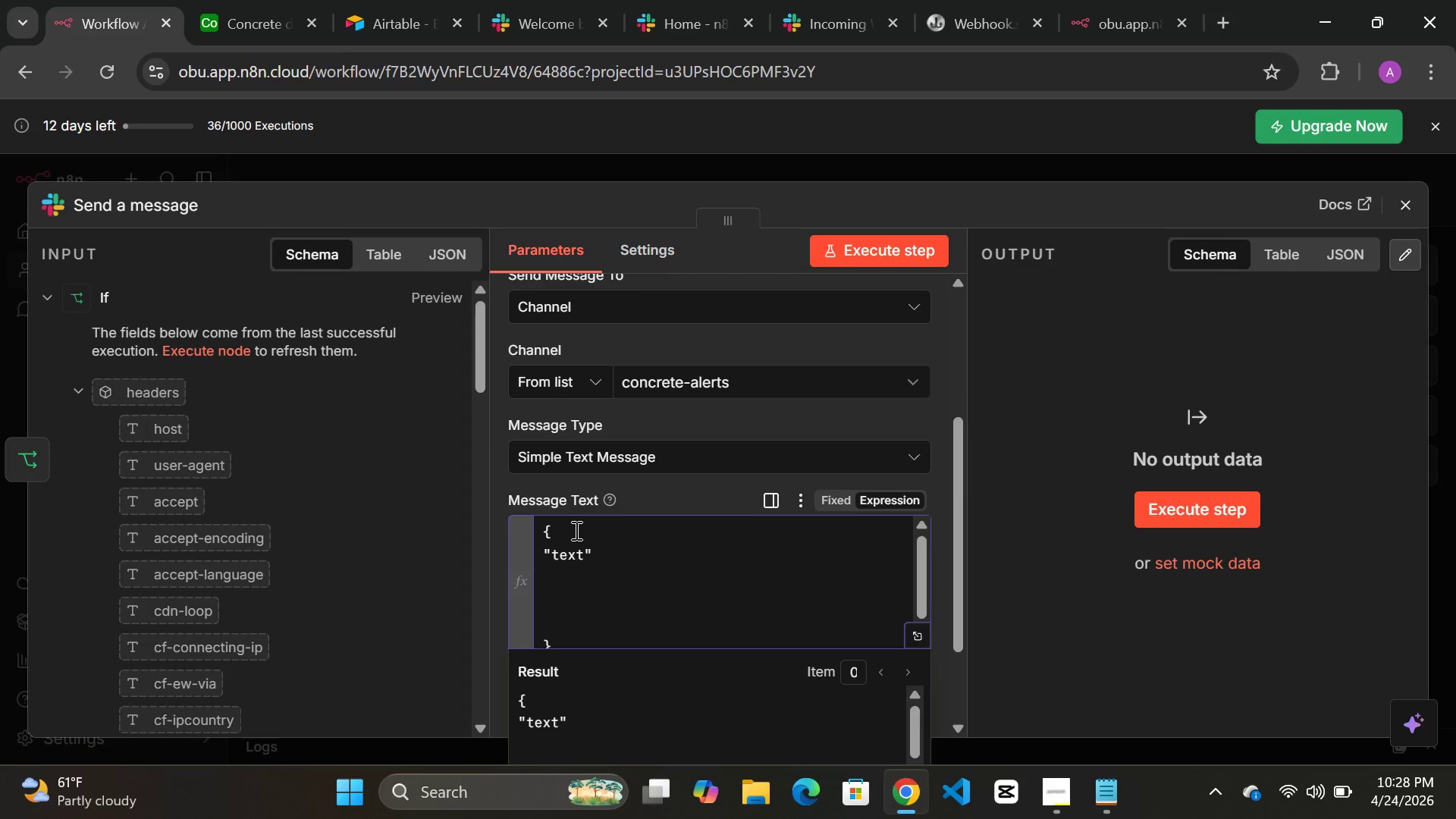 
key(Shift+Semicolon)
 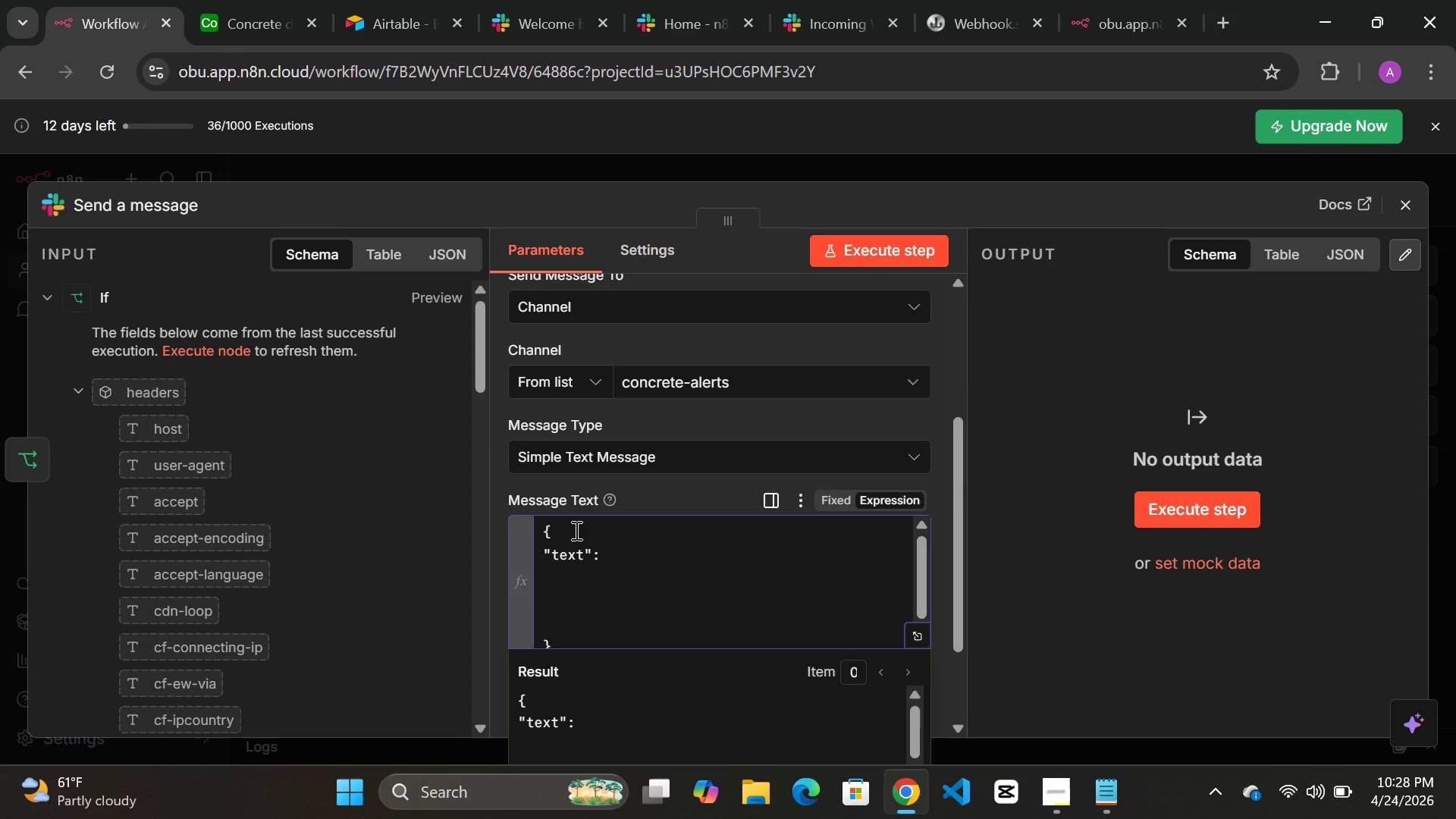 
hold_key(key=ShiftLeft, duration=0.36)
 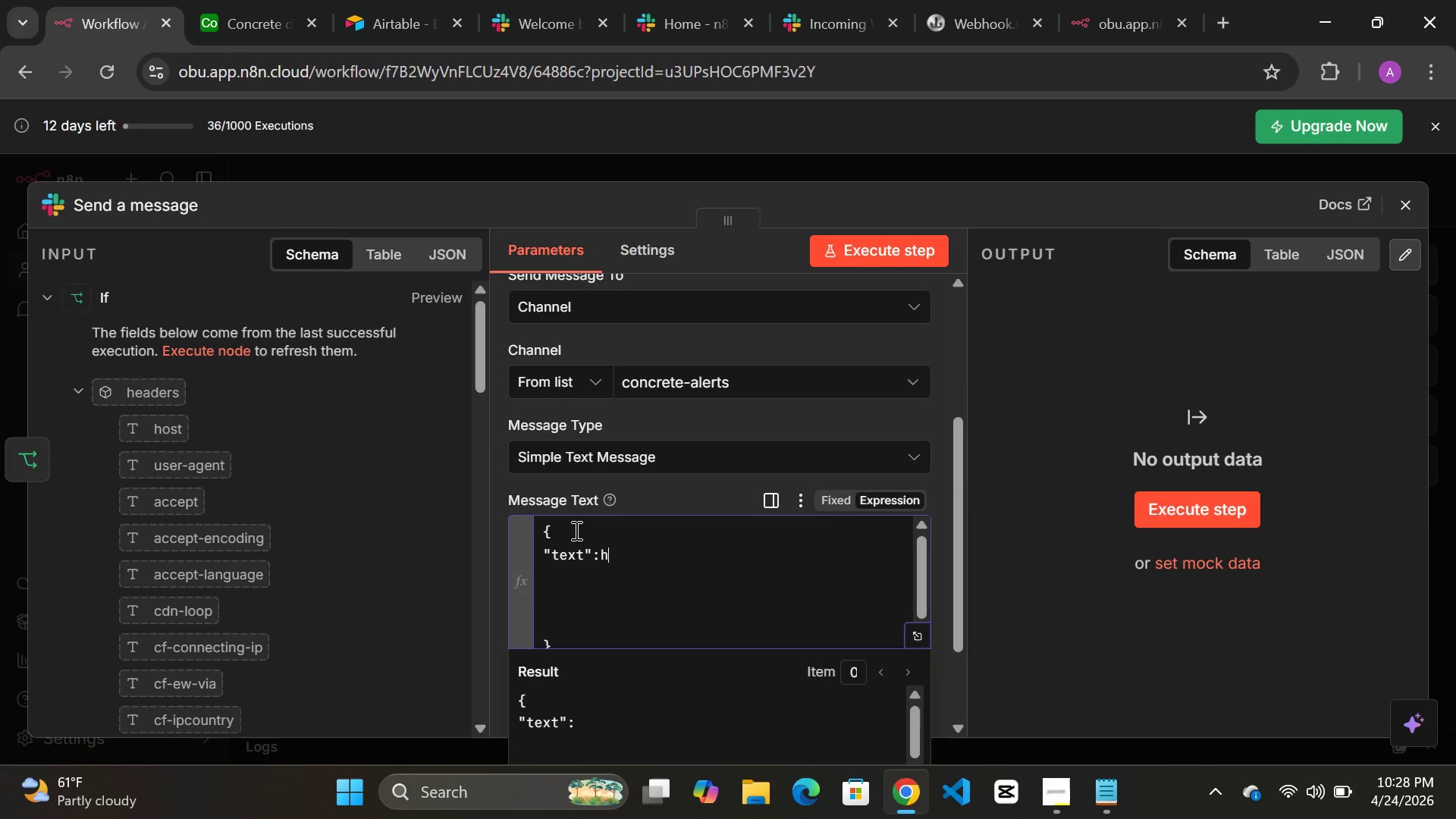 
type(high)
key(Backspace)
key(Backspace)
key(Backspace)
key(Backspace)
type(High Risk Delivery)
 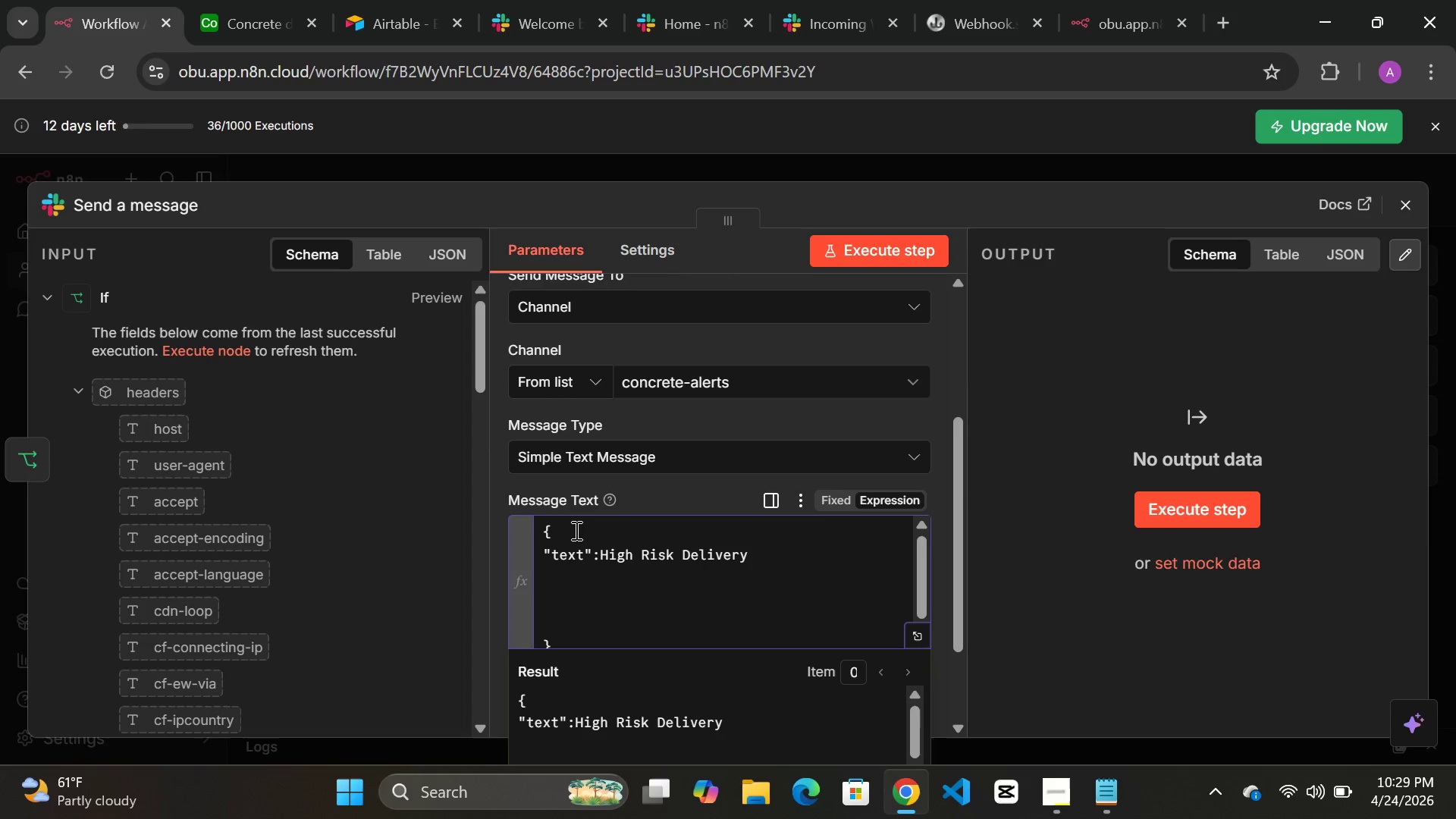 
wait(6.81)
 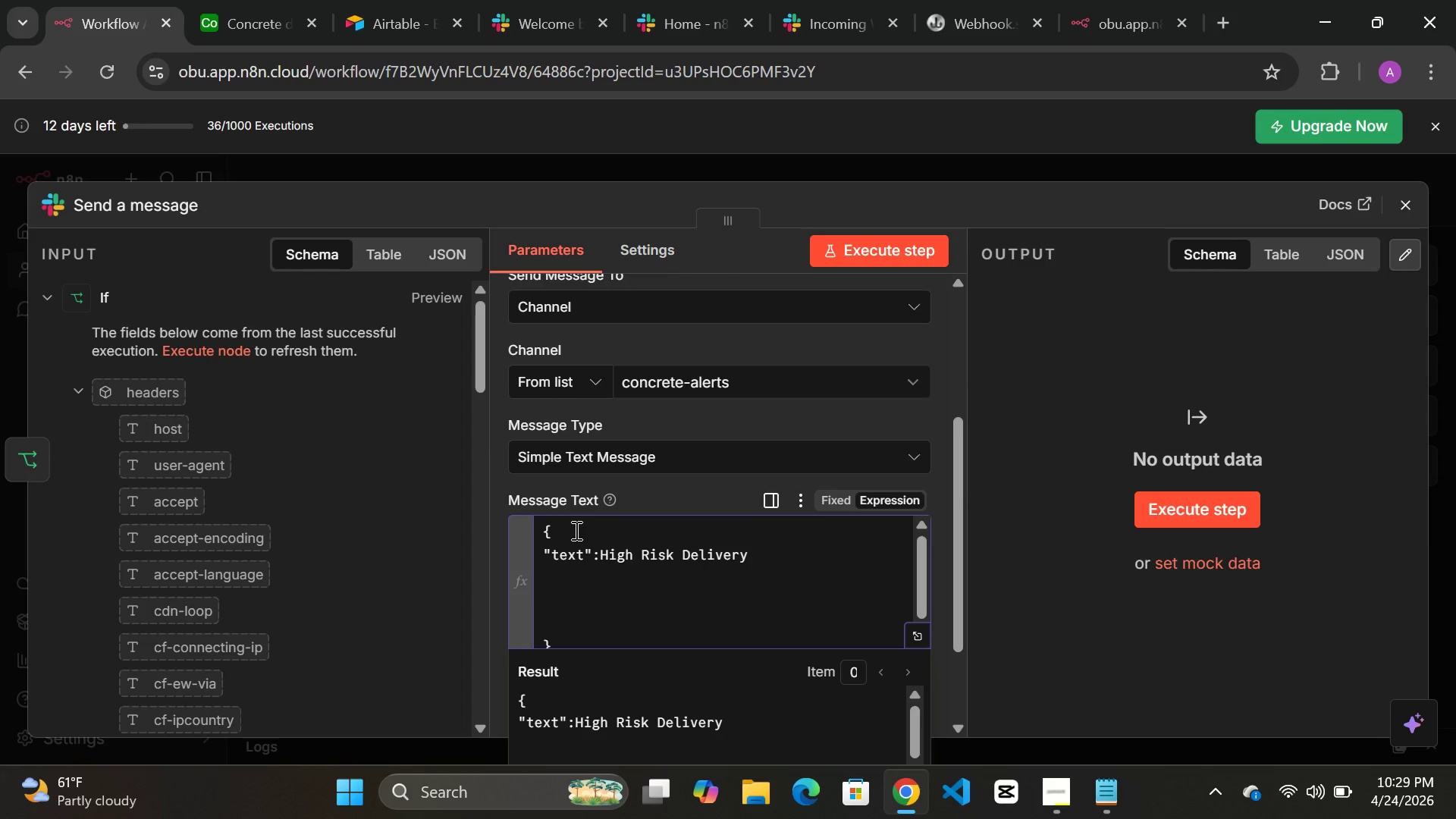 
key(Space)
 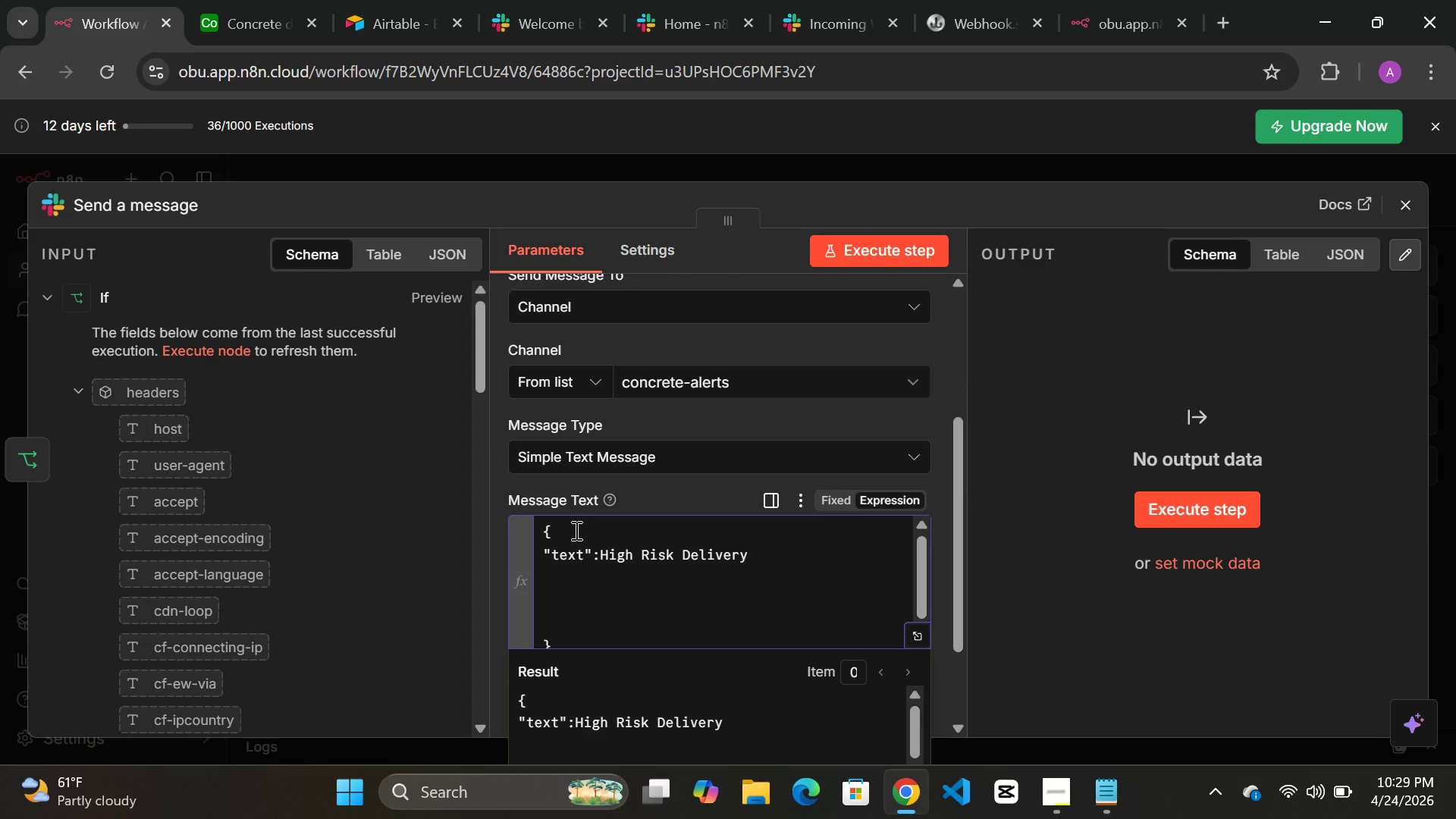 
key(Break)
 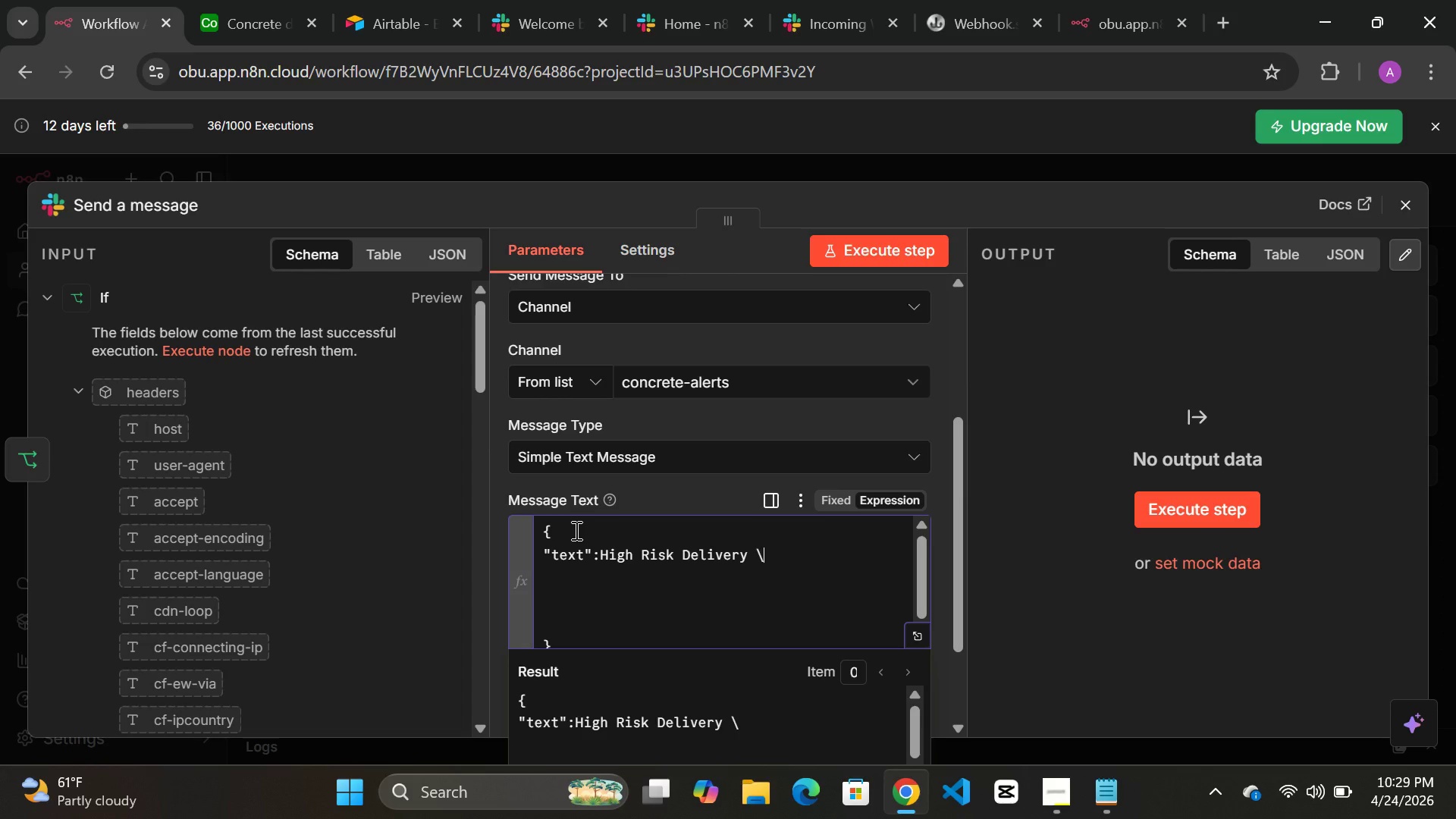 
key(N)
 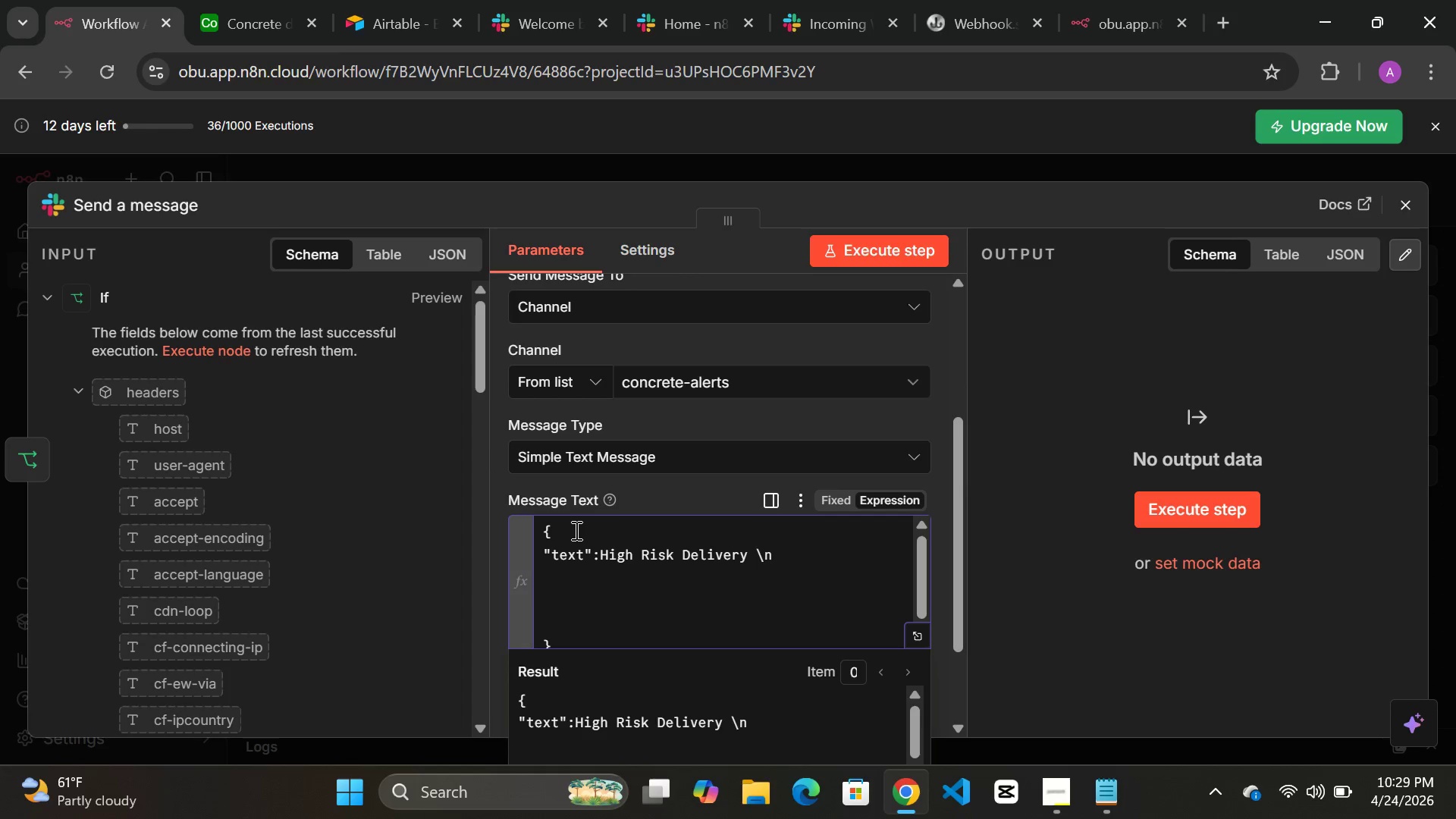 
type(job:)
 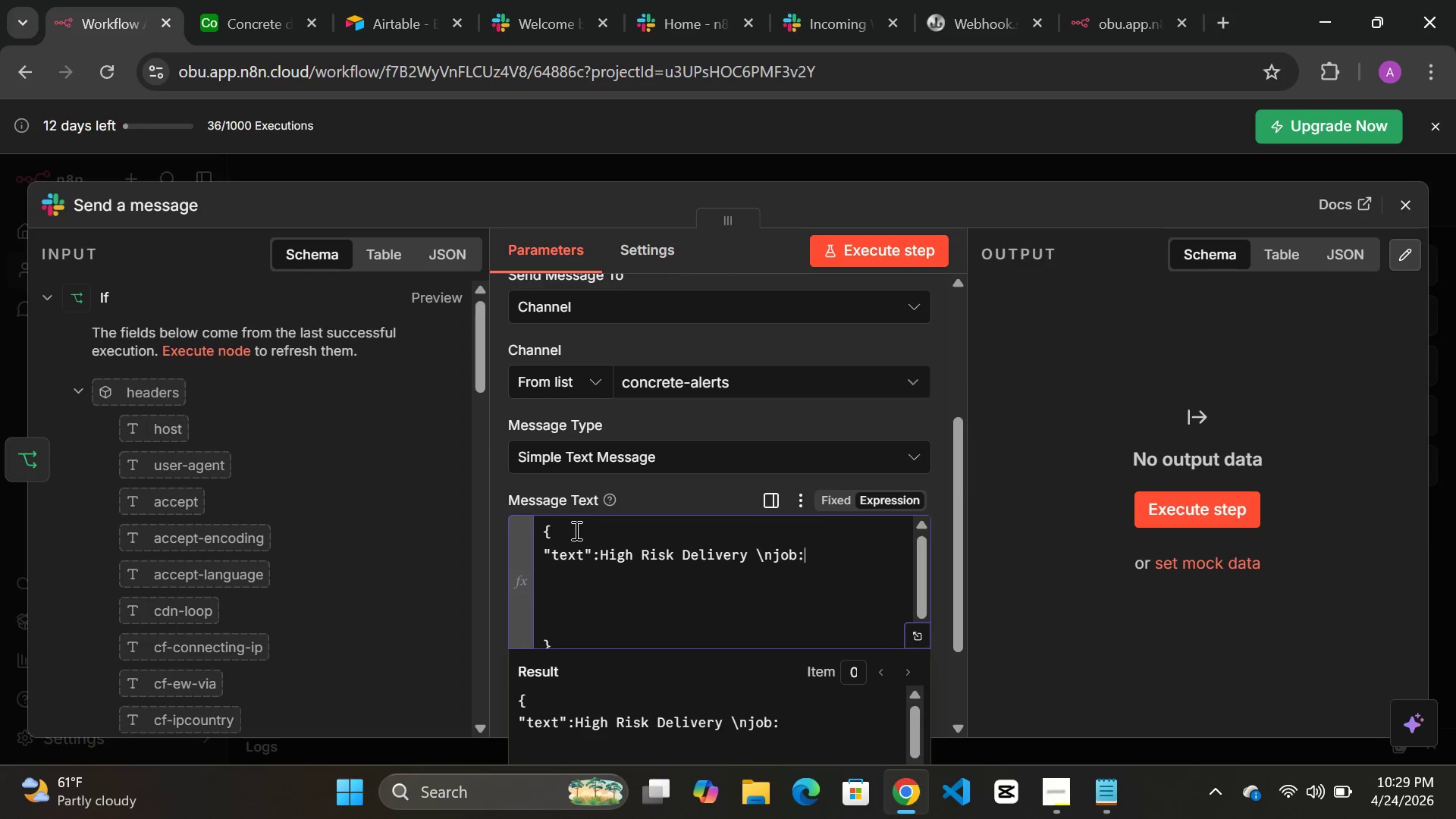 
wait(7.97)
 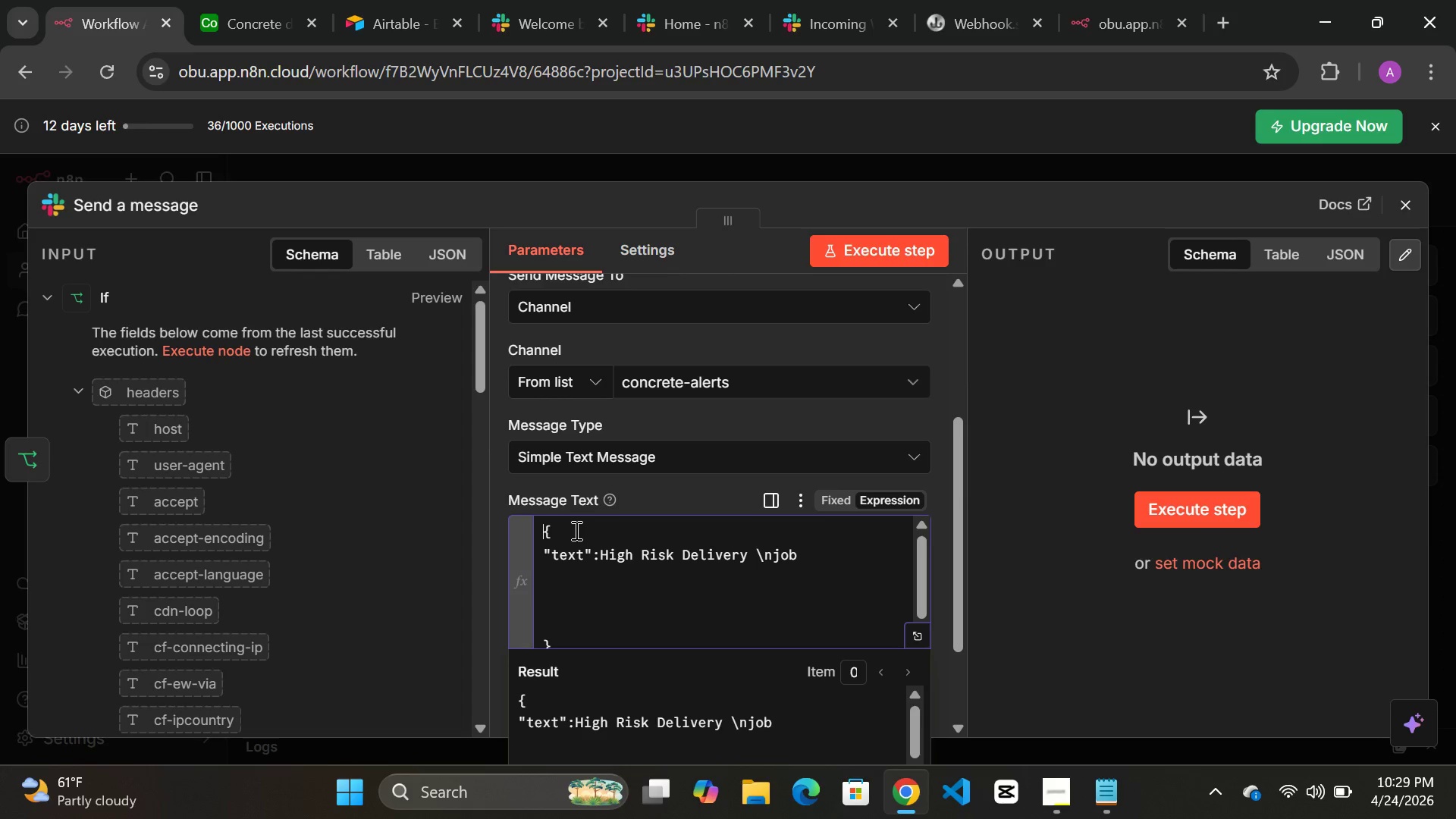 
left_click([803, 557])
 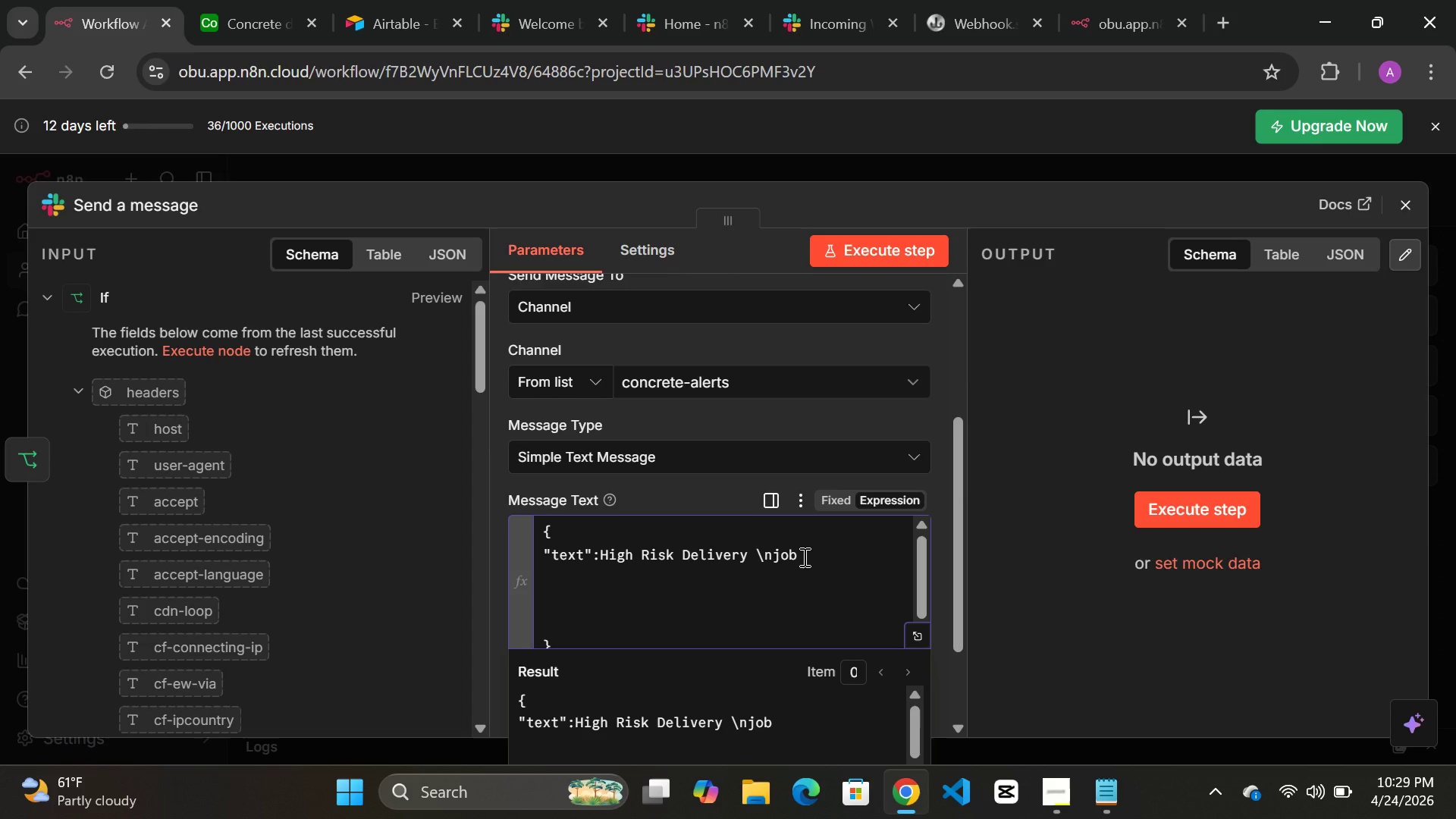 
key(Shift+Semicolon)
 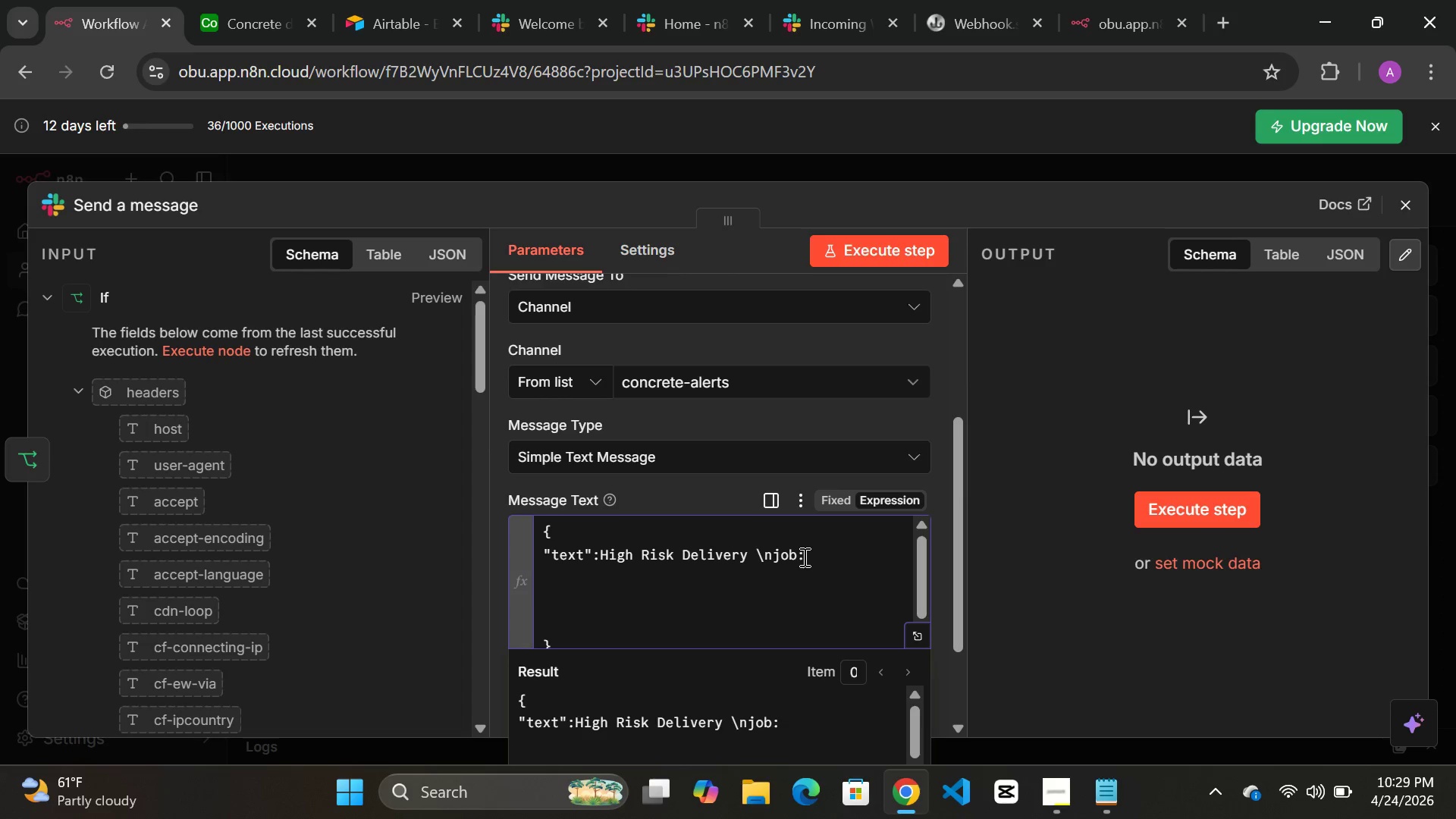 
key(Enter)
 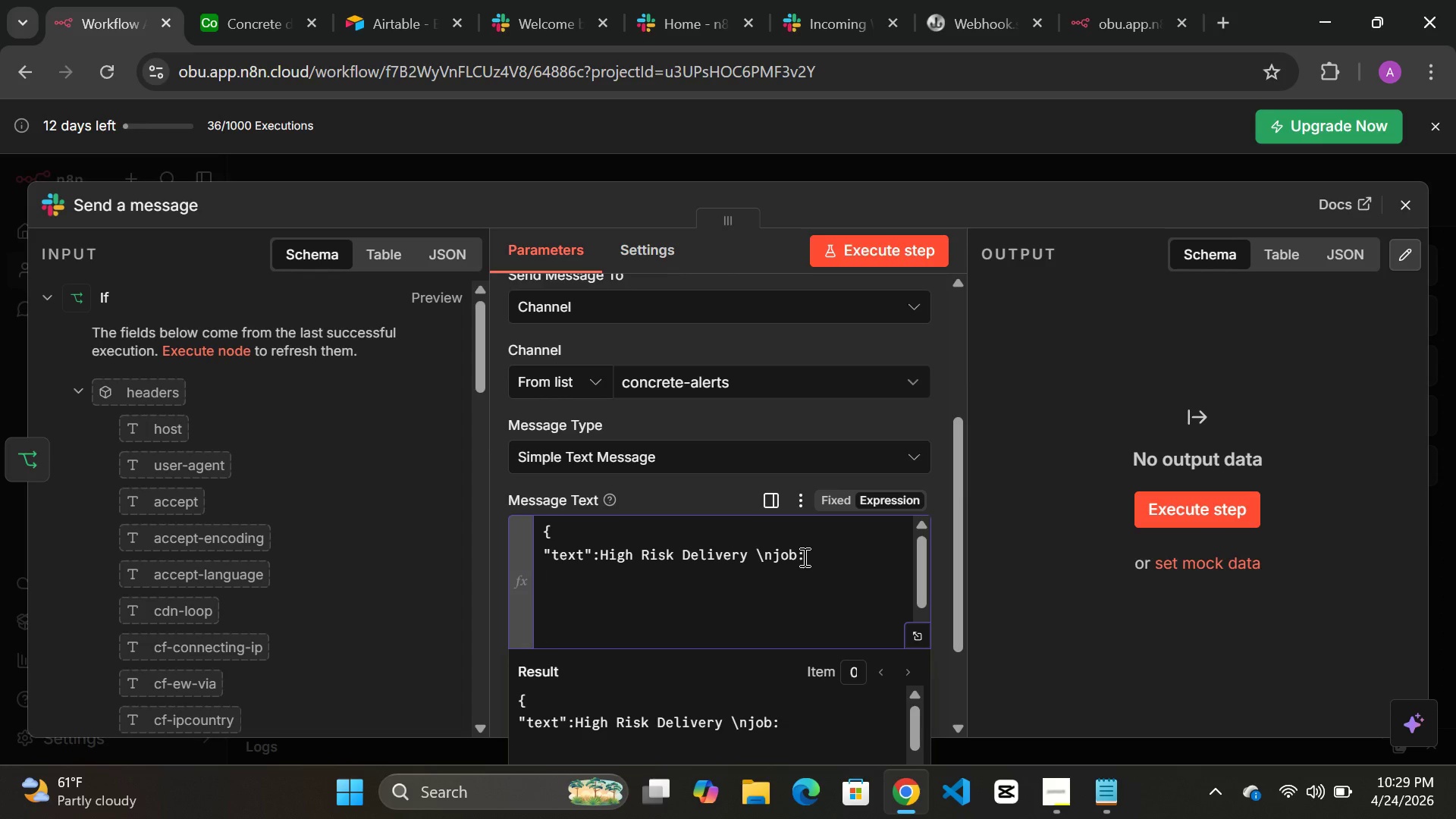 
scroll: coordinate [297, 591], scroll_direction: down, amount: 6.0
 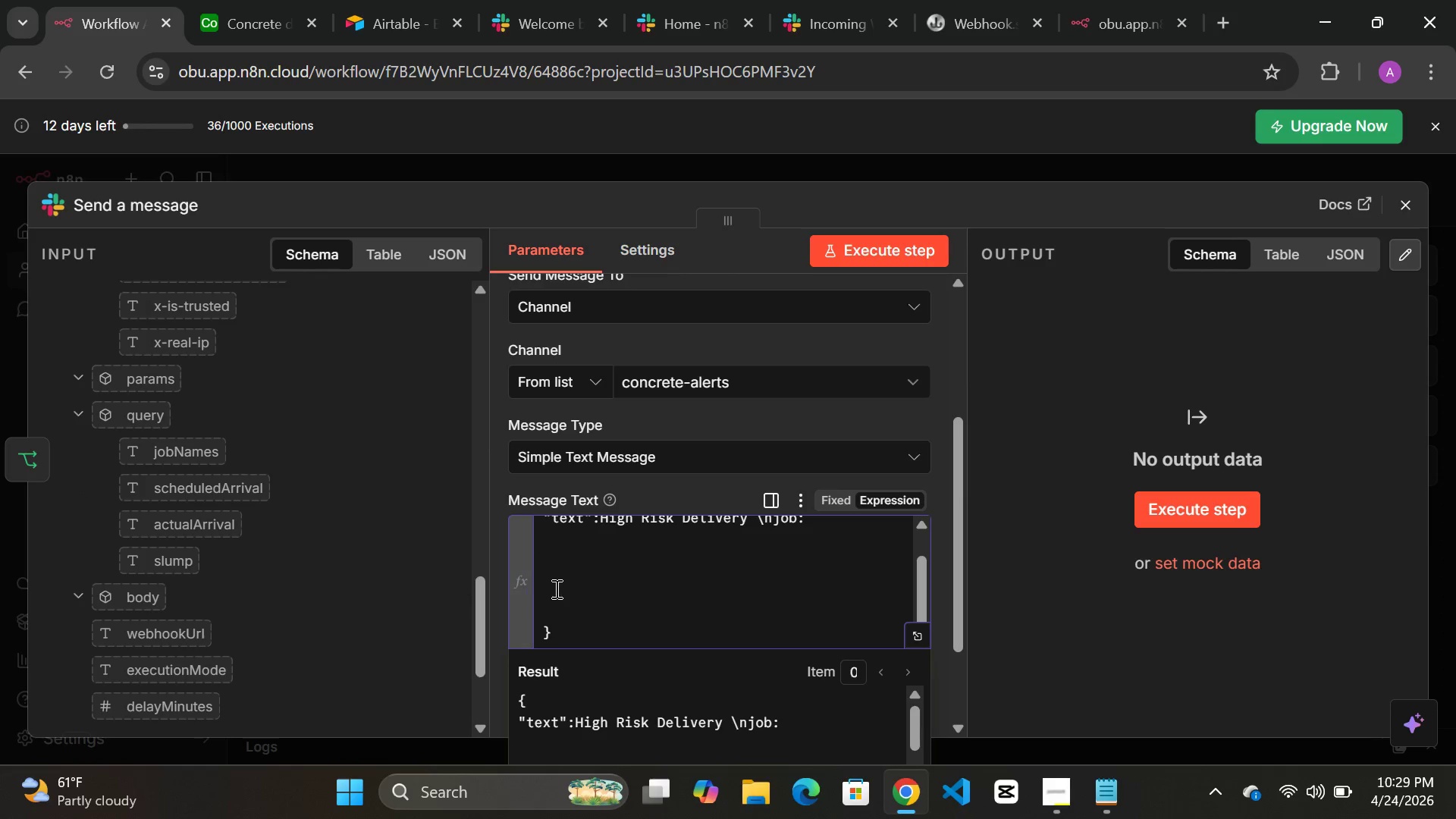 
left_click_drag(start_coordinate=[188, 452], to_coordinate=[566, 537])
 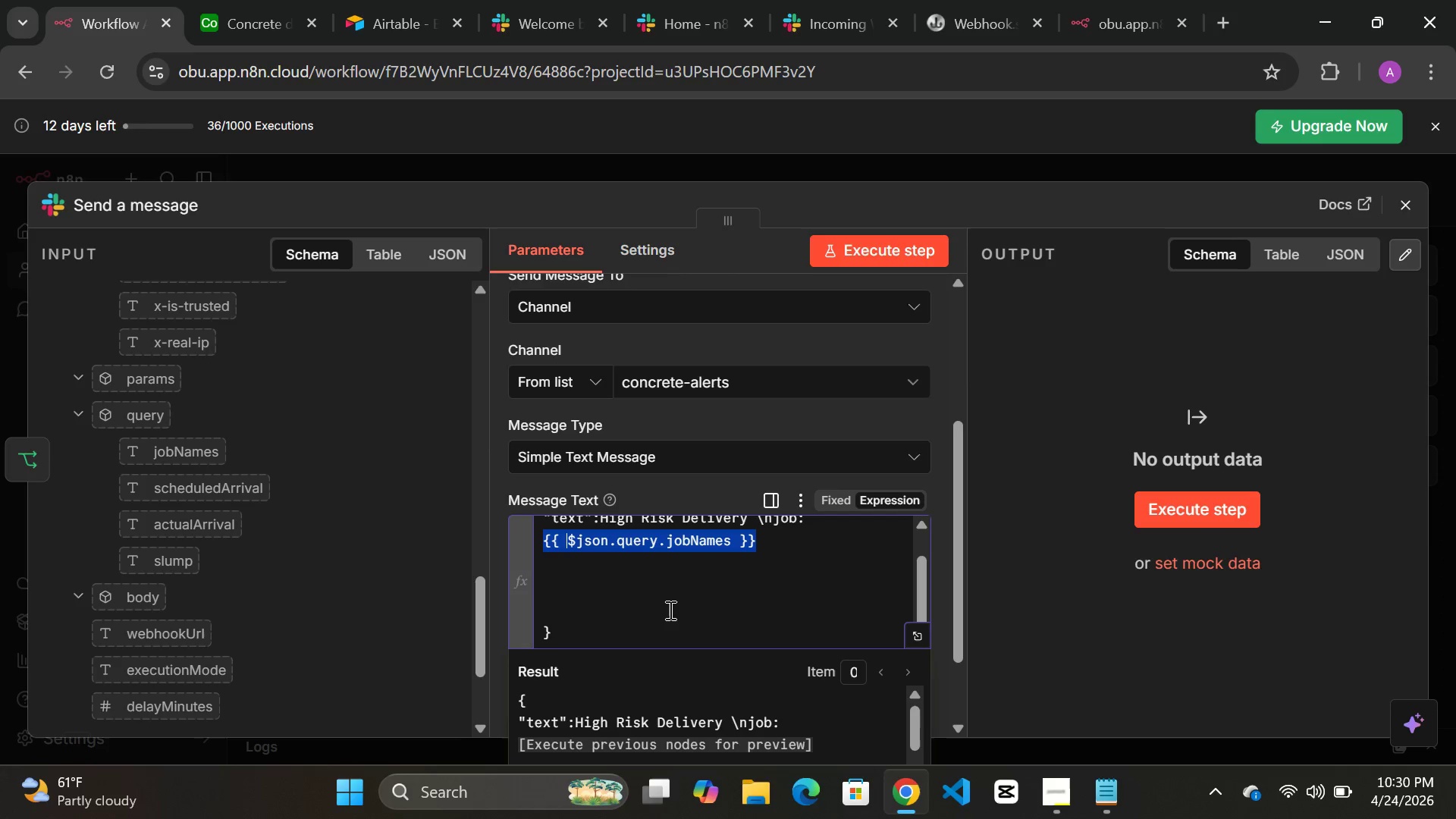 
wait(6.36)
 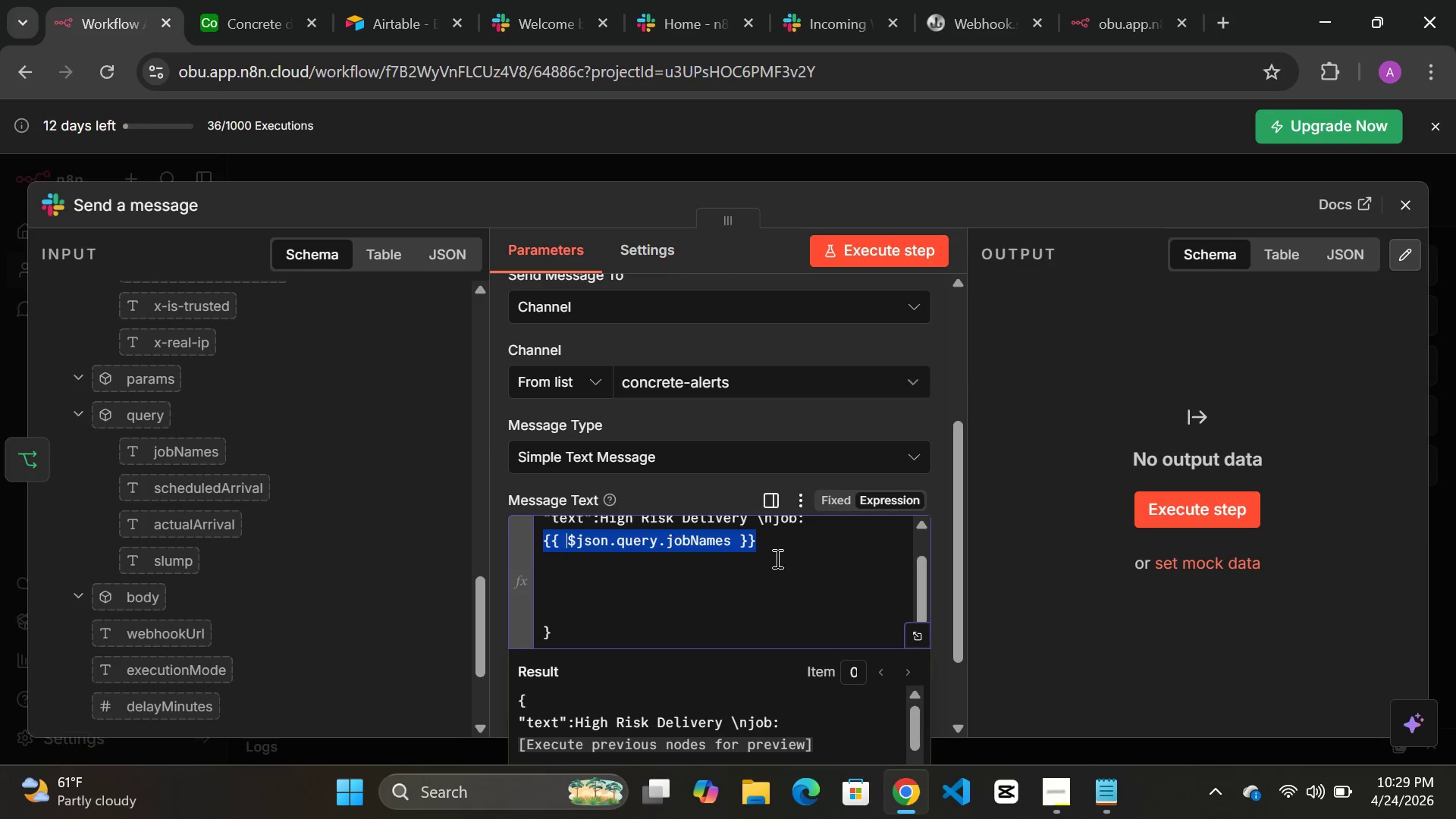 
left_click([536, 542])
 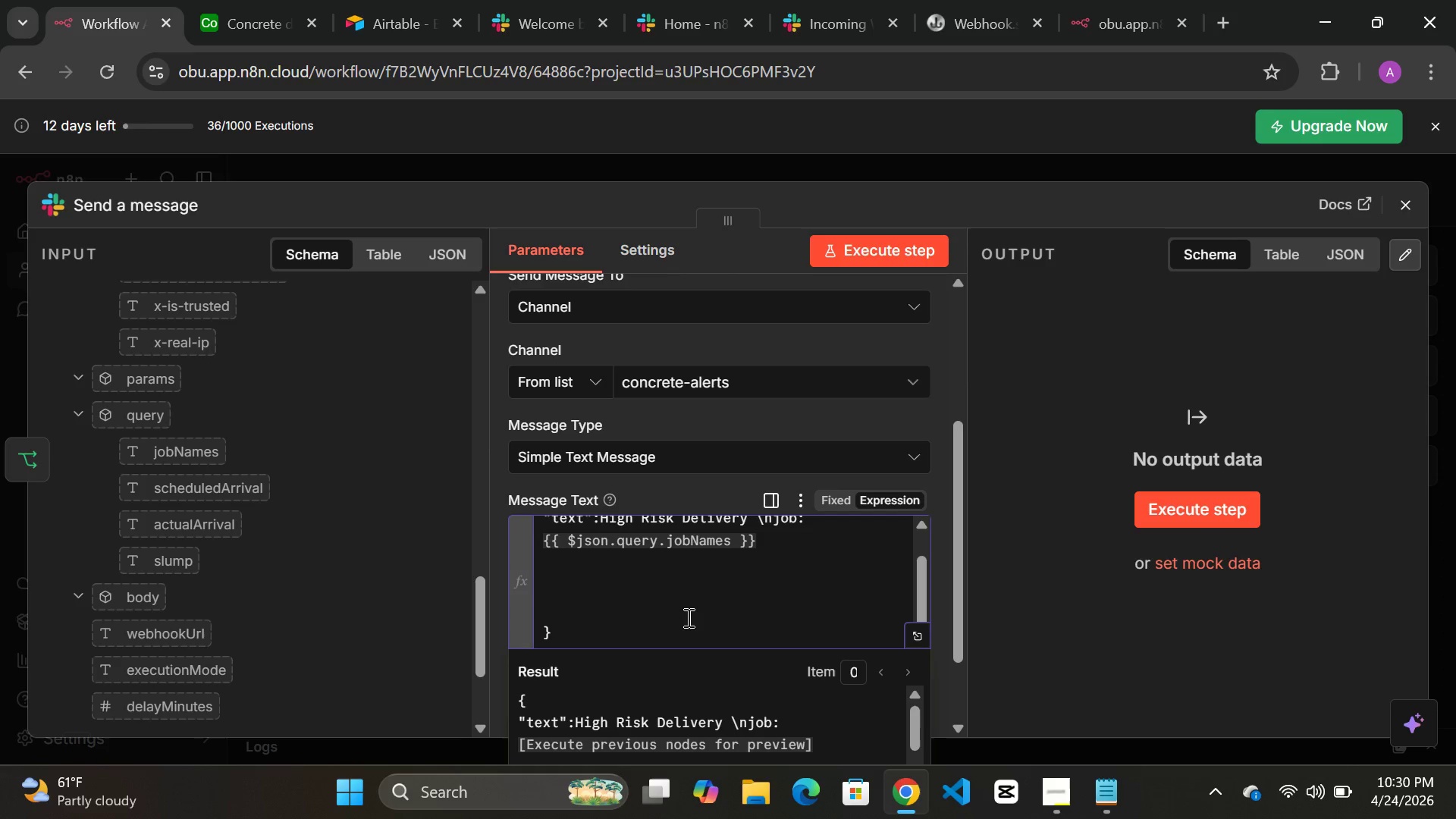 
scroll: coordinate [687, 617], scroll_direction: none, amount: 0.0
 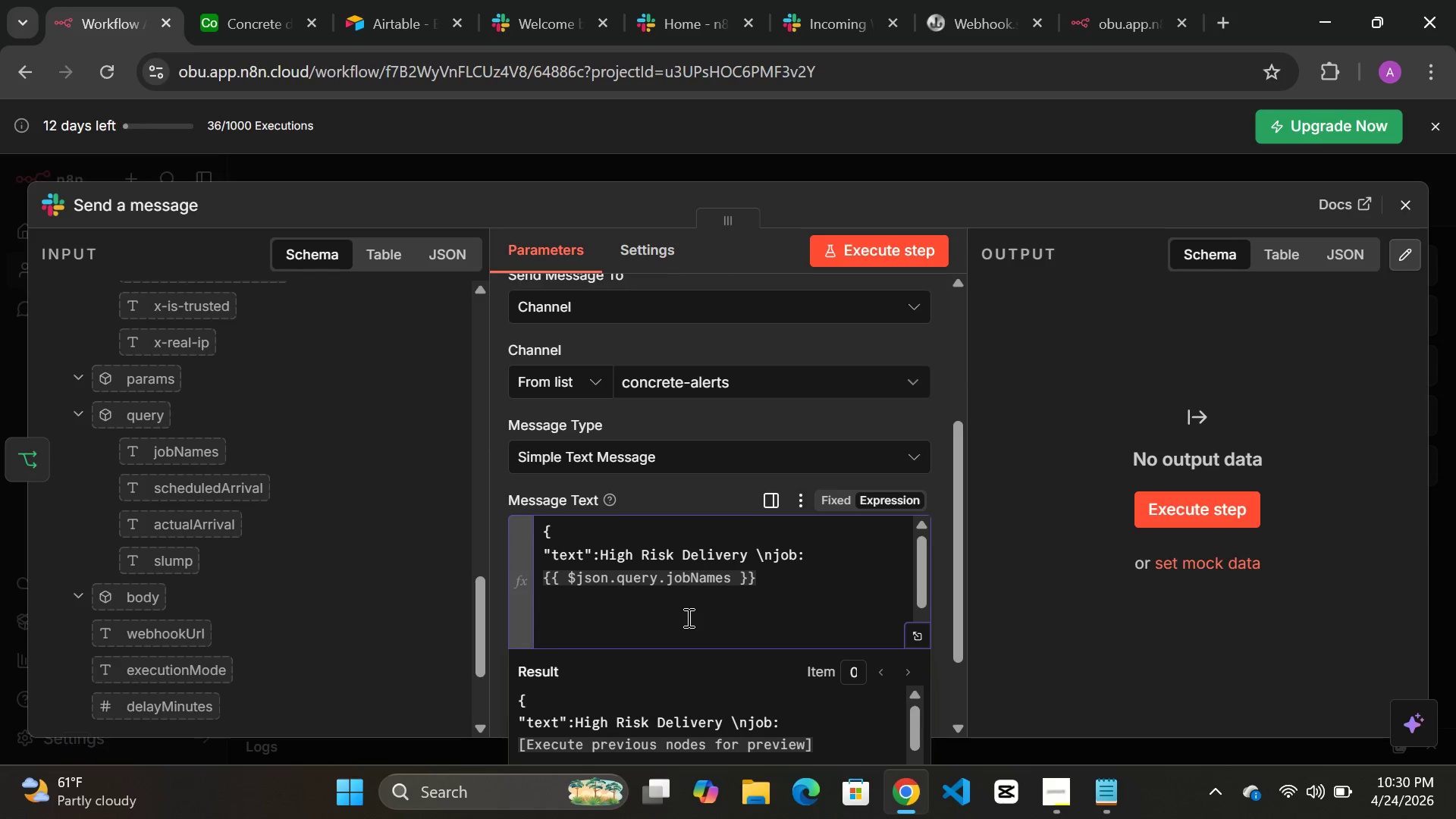 
type(Job Name:)
 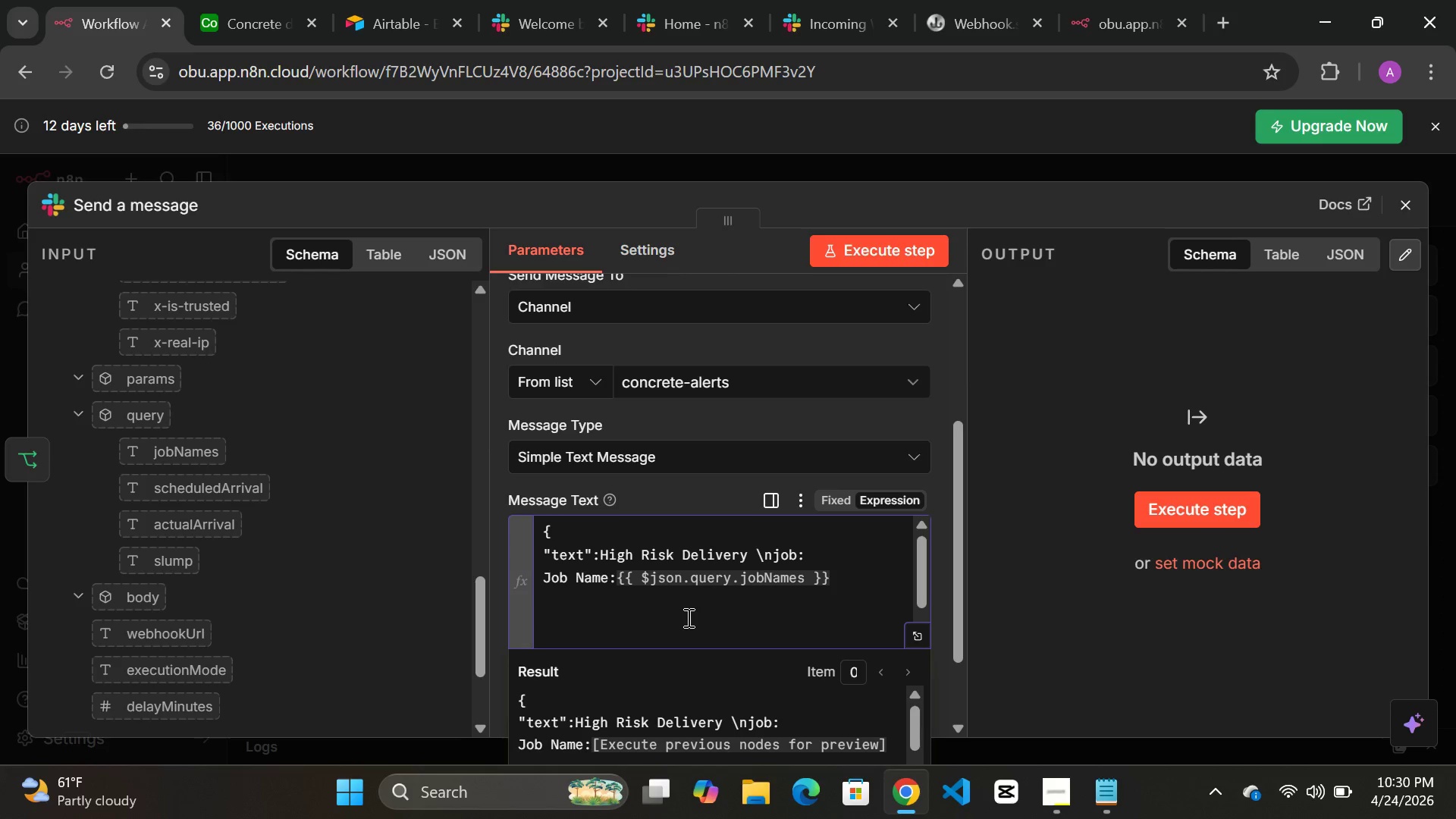 
wait(6.22)
 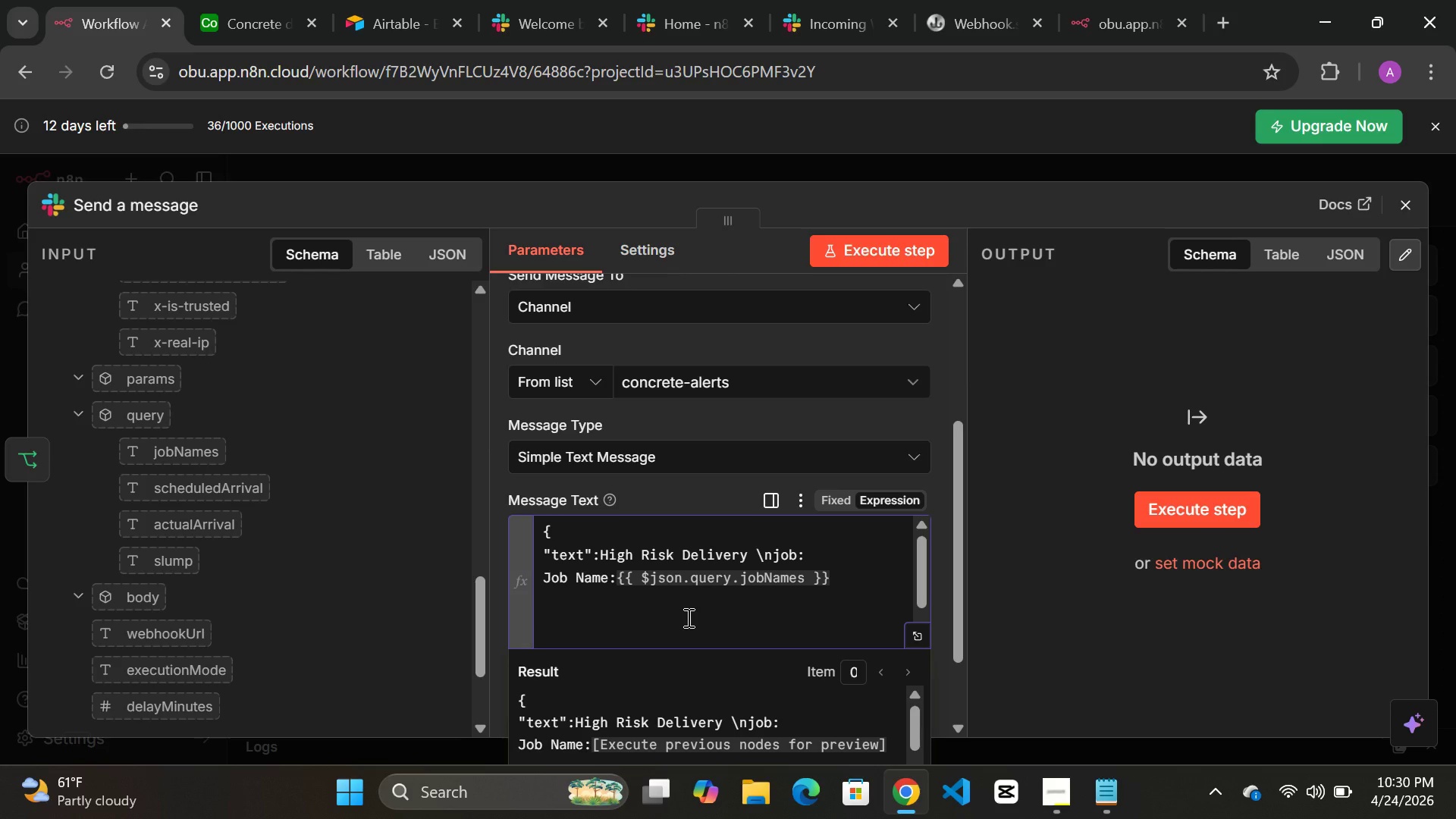 
key(Backspace)
 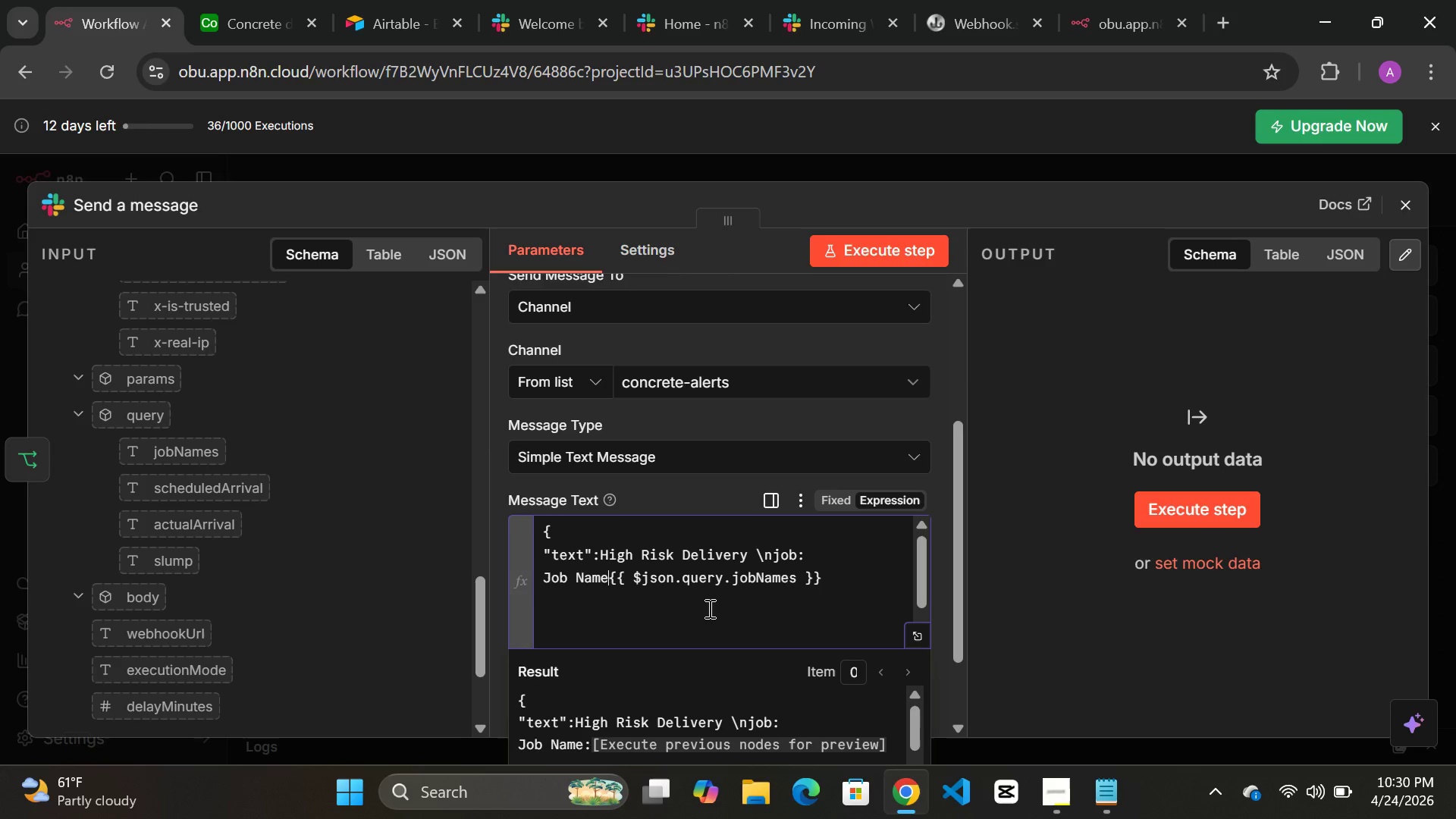 
key(Backspace)
 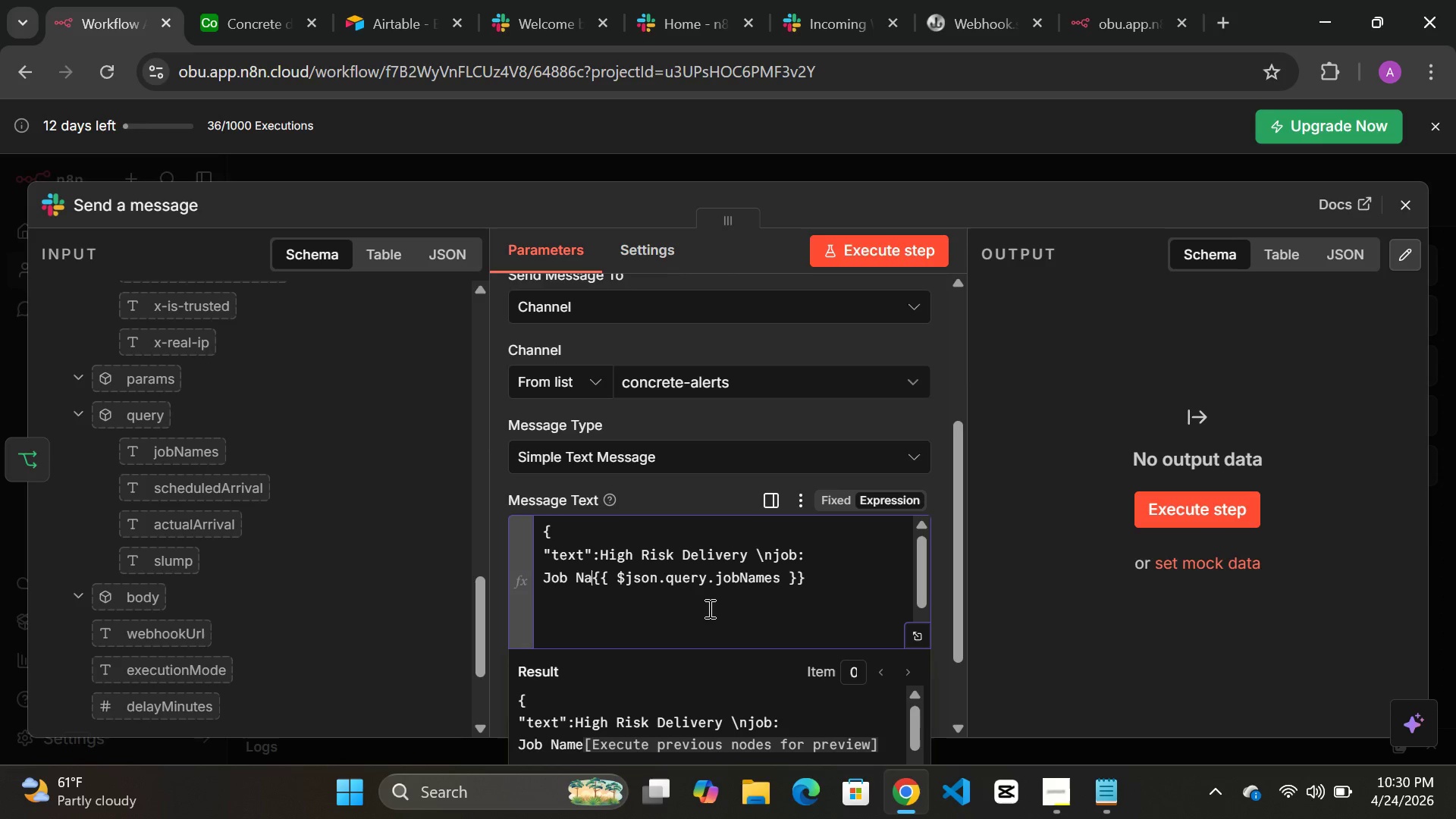 
key(Backspace)
 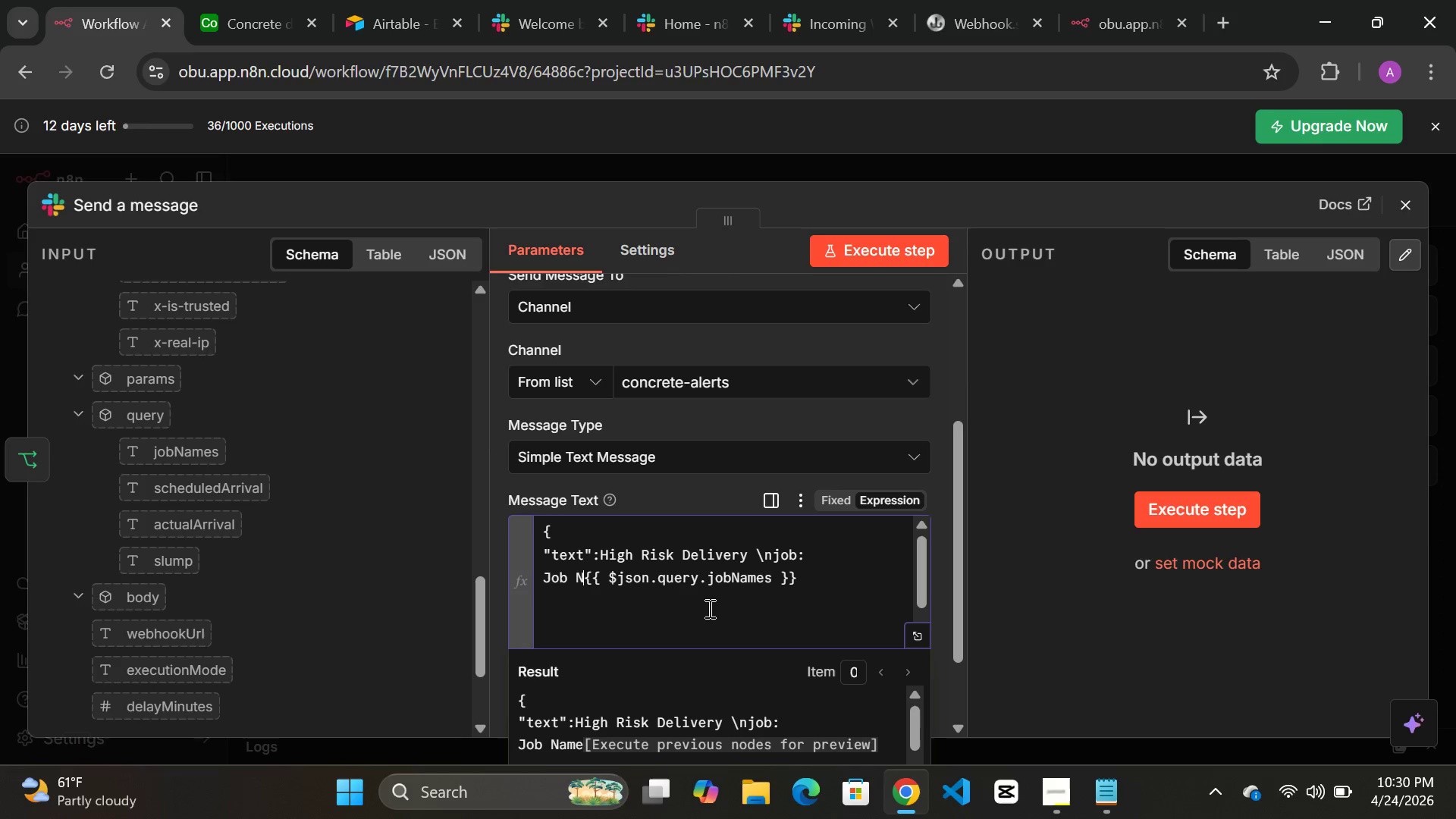 
key(Backspace)
 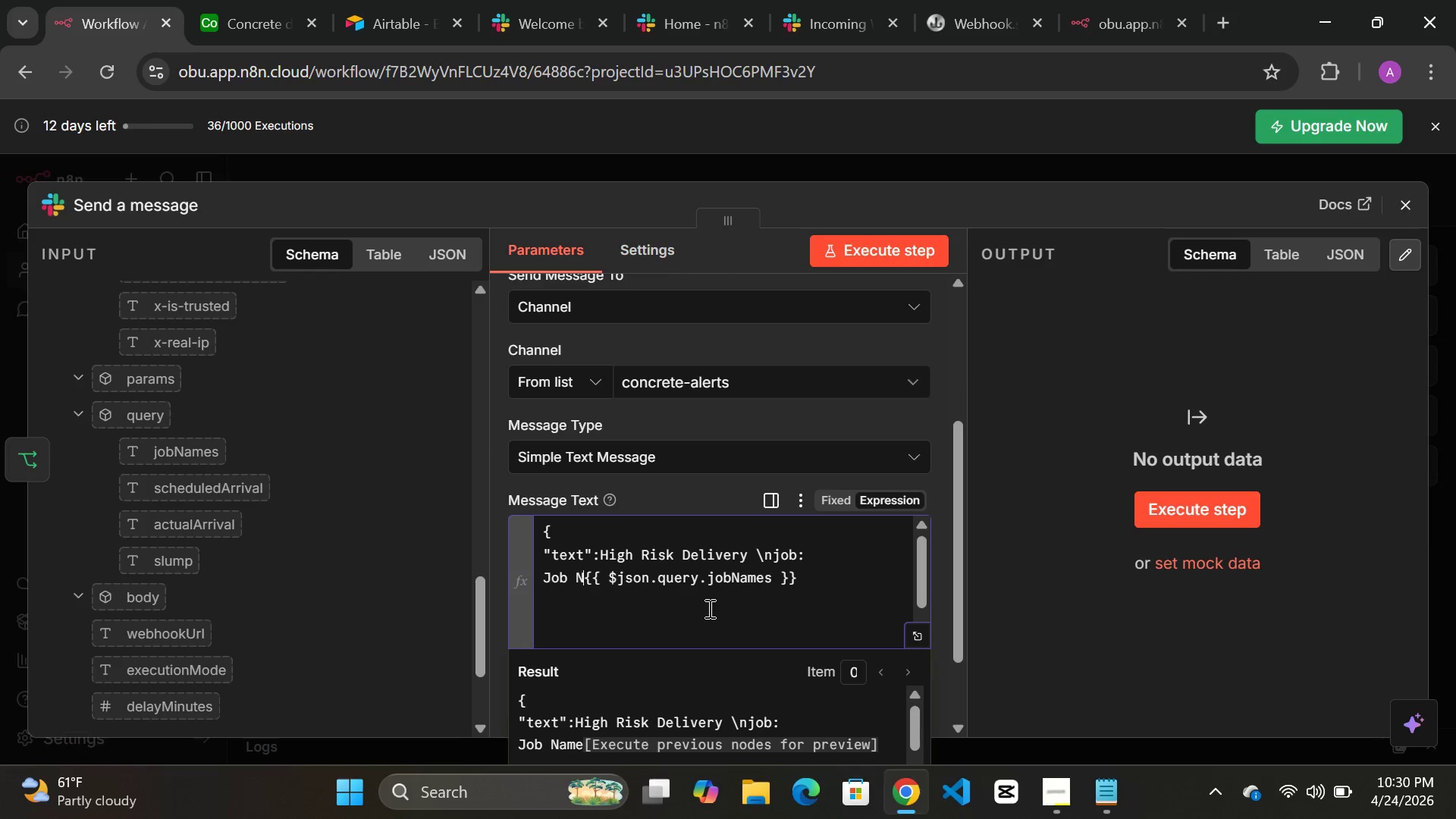 
key(Backspace)
 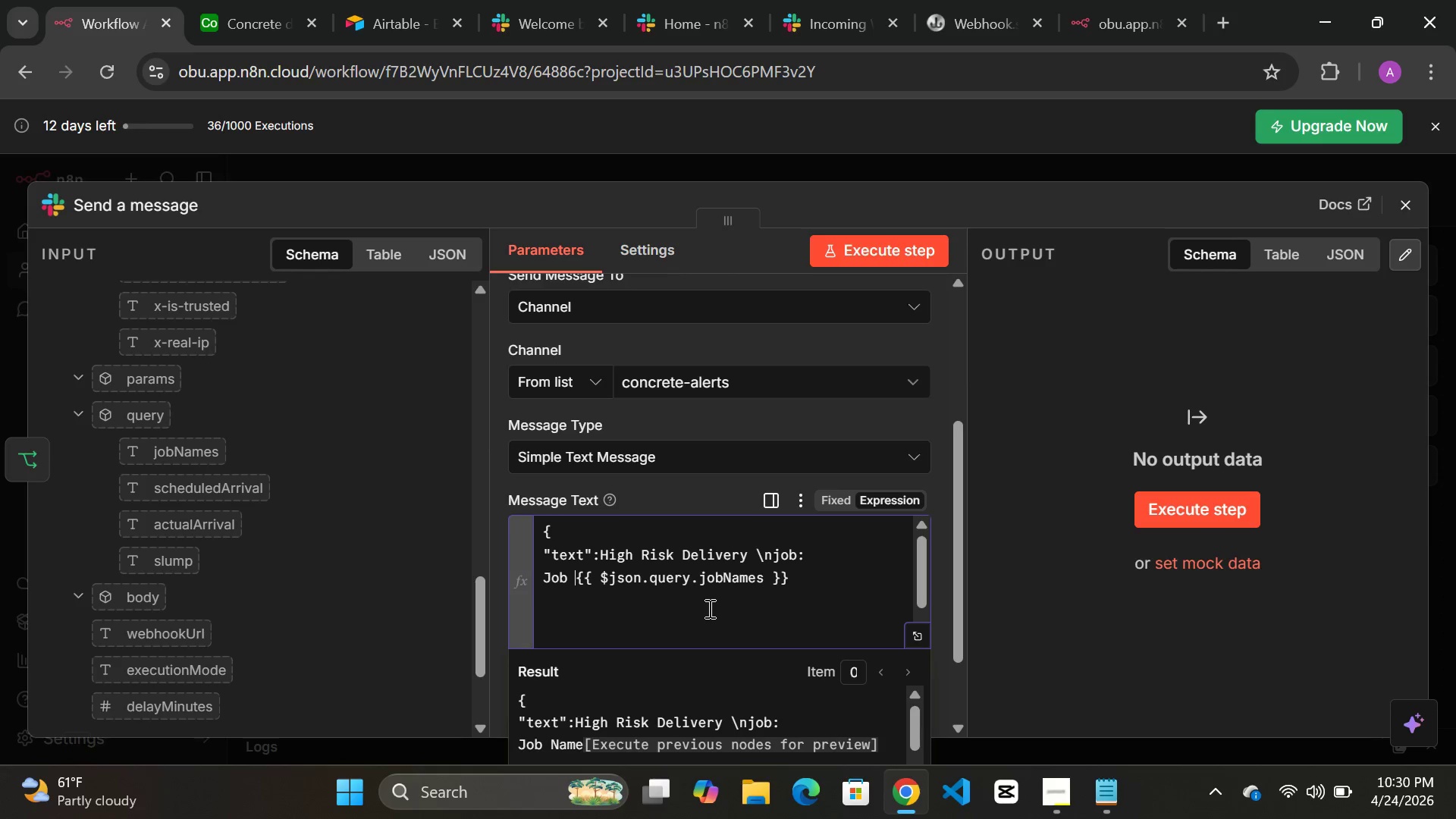 
key(Backspace)
 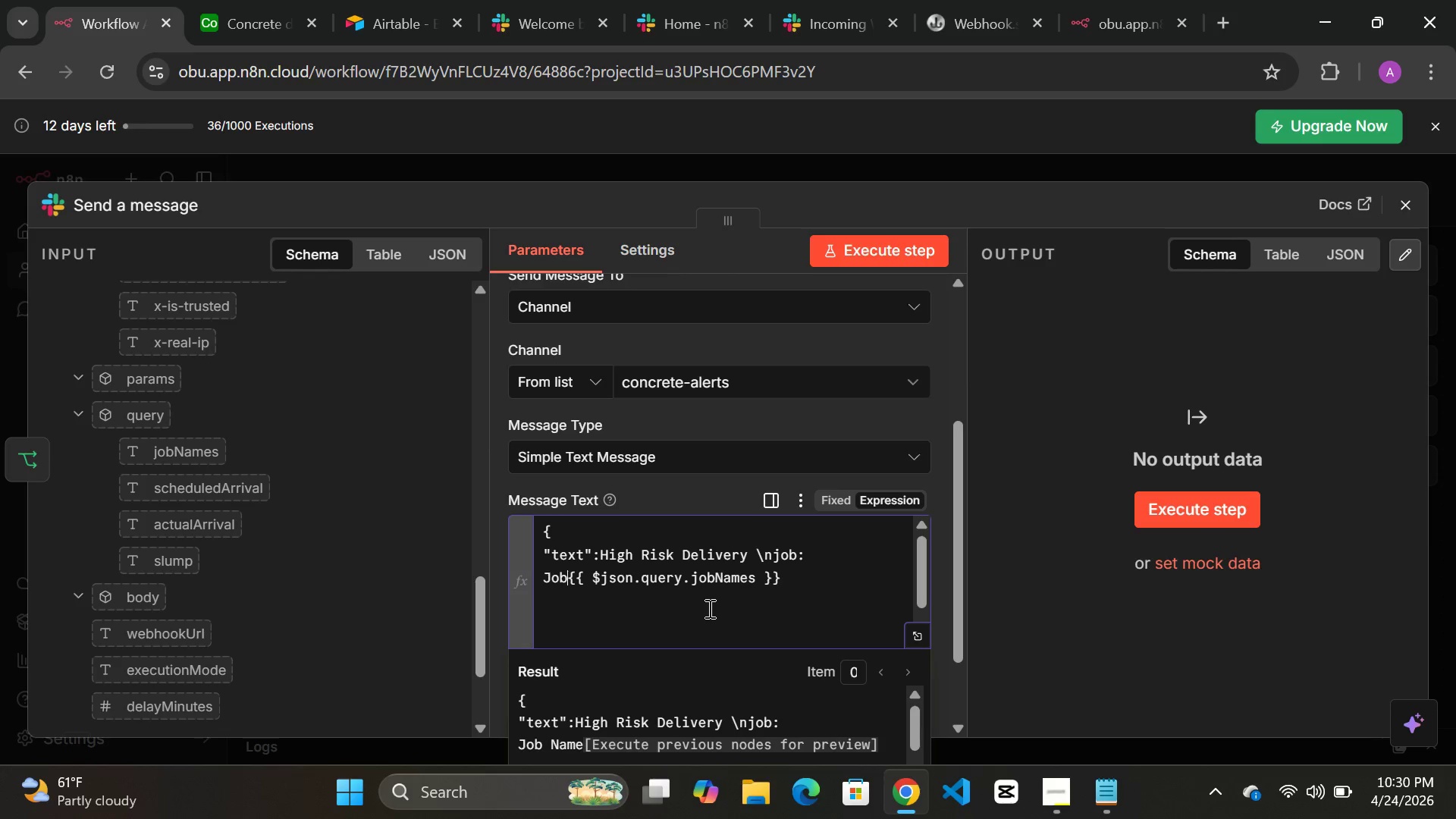 
key(Backspace)
 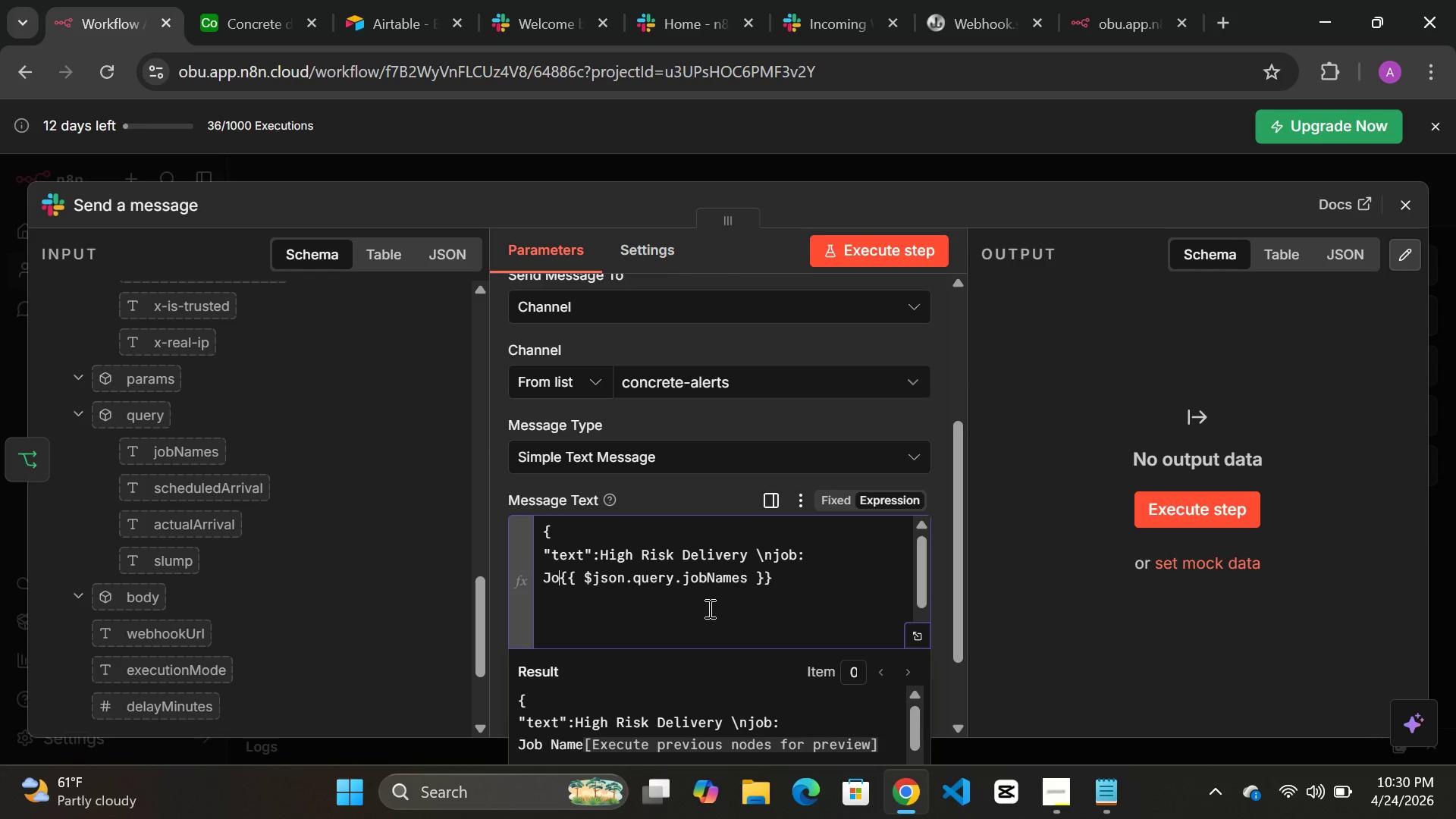 
key(Backspace)
 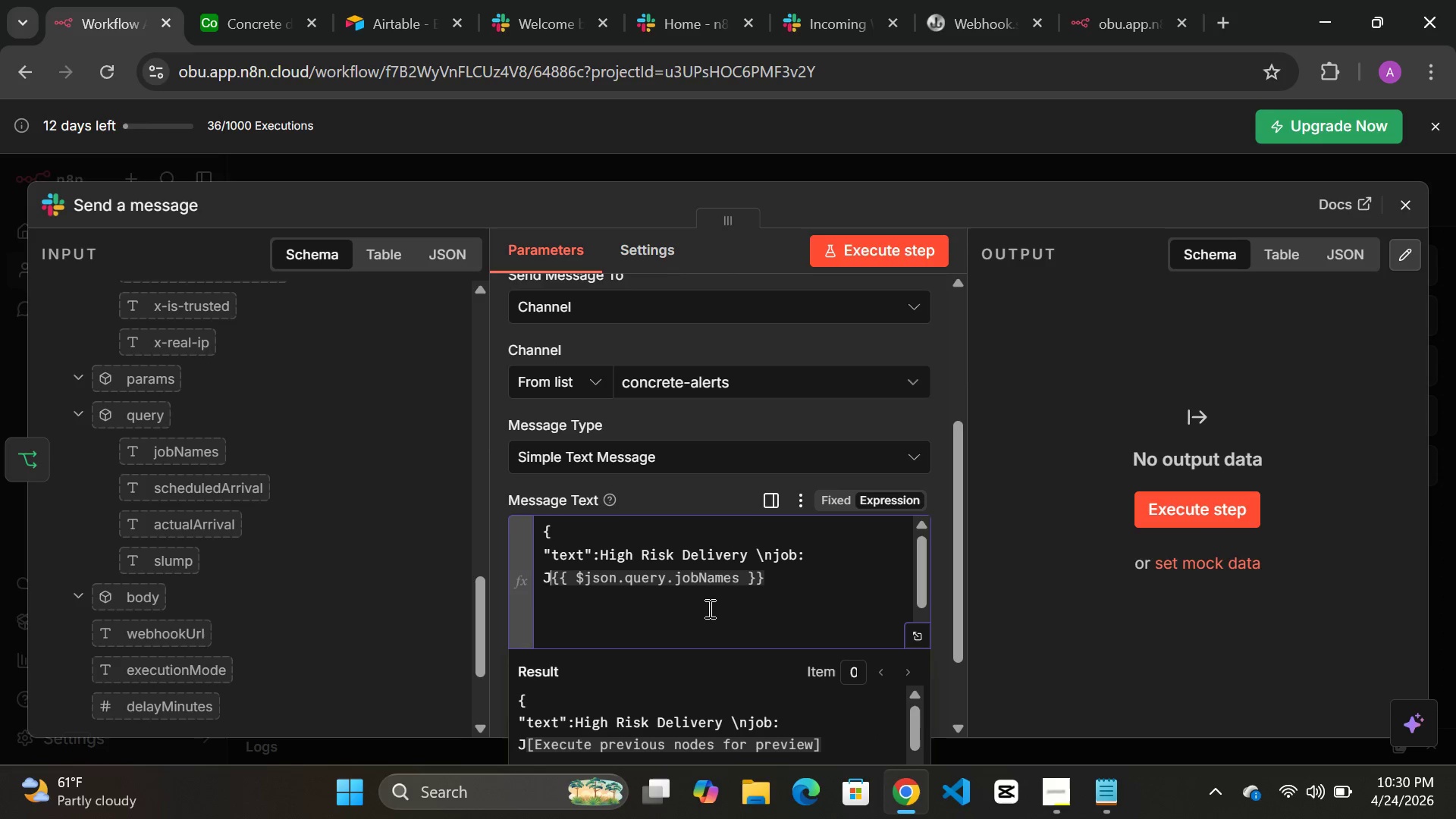 
key(Backspace)
 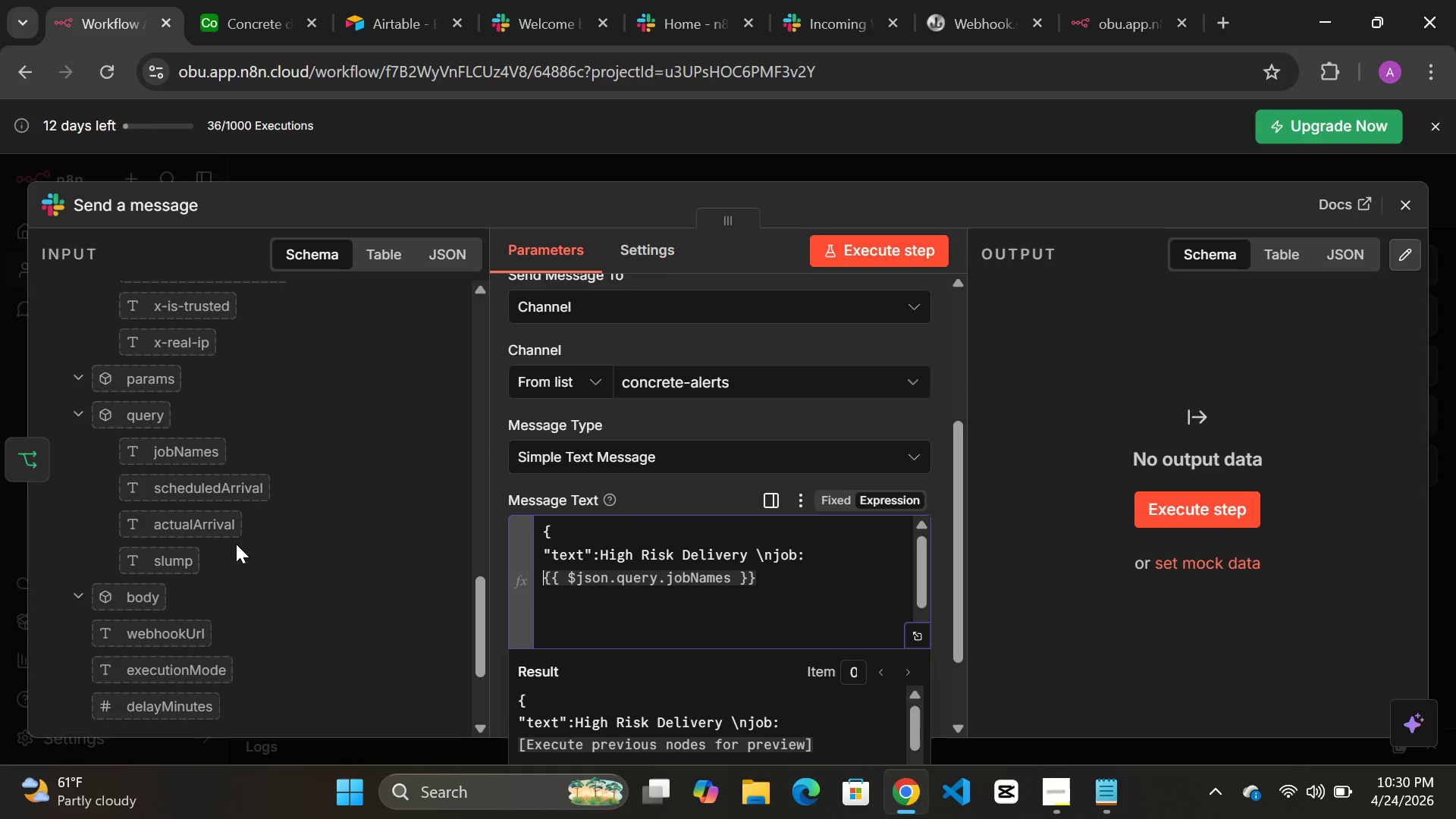 
wait(6.16)
 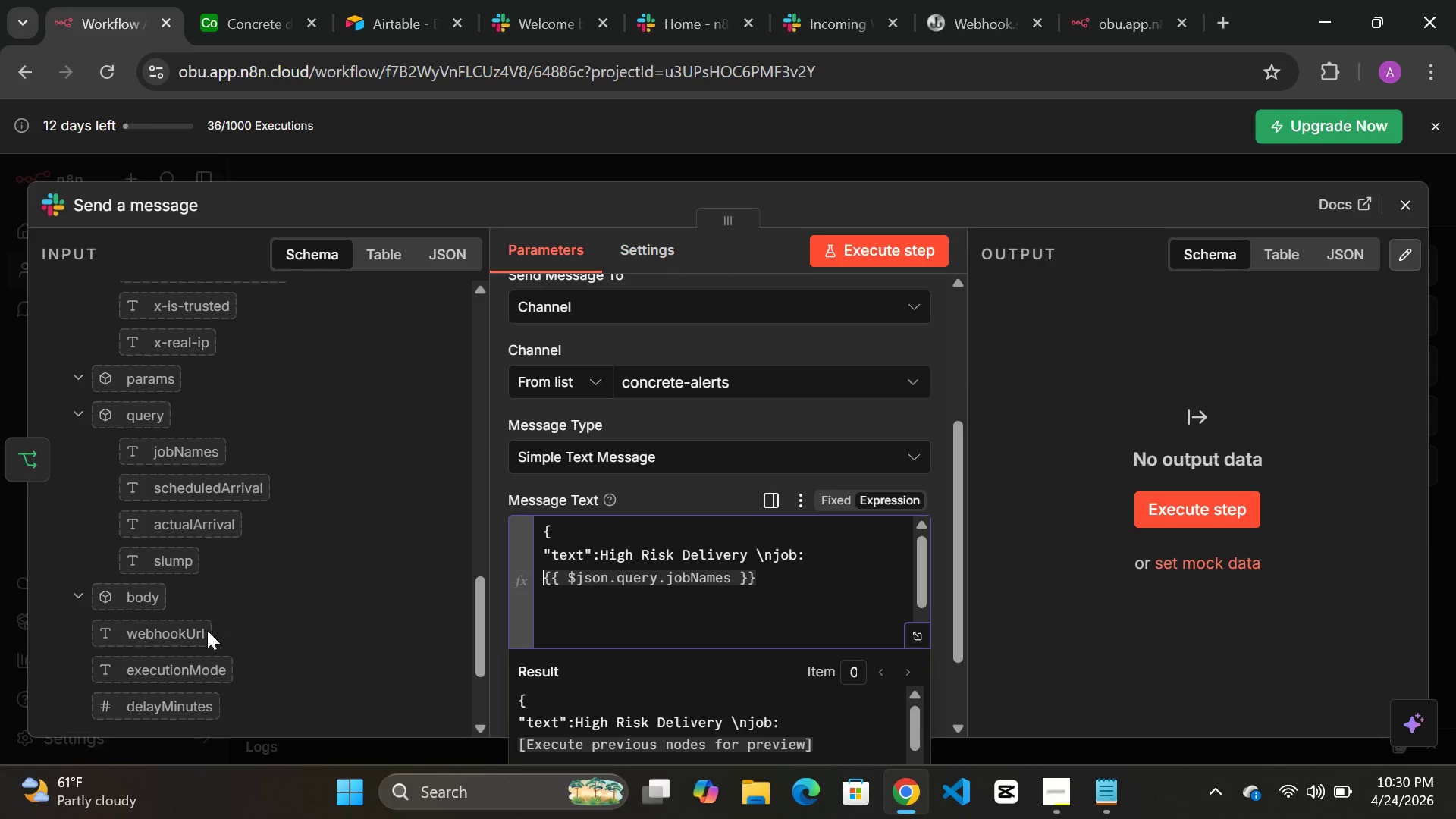 
scroll: coordinate [236, 544], scroll_direction: down, amount: 1.0
 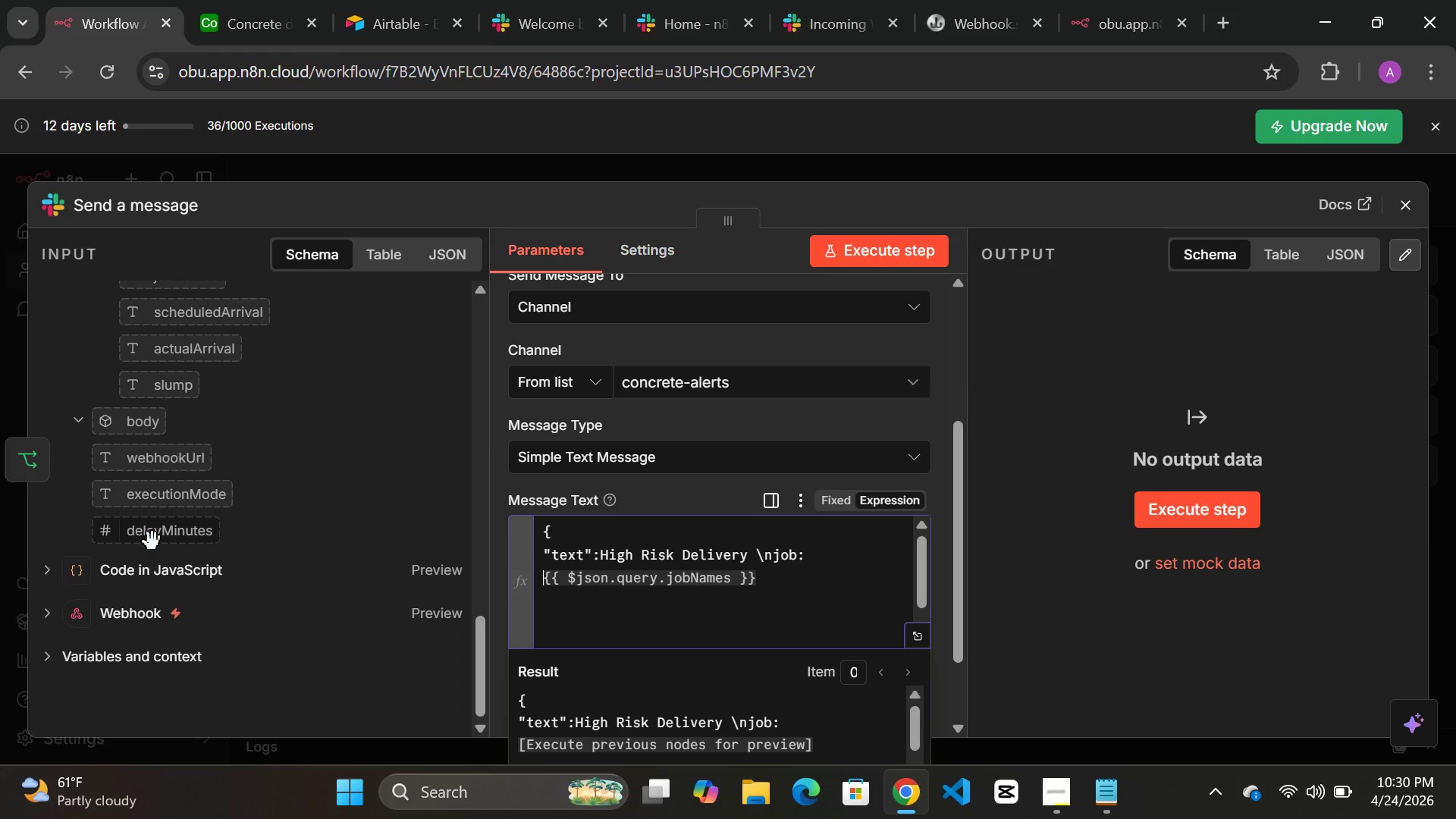 
left_click_drag(start_coordinate=[152, 541], to_coordinate=[574, 596])
 